 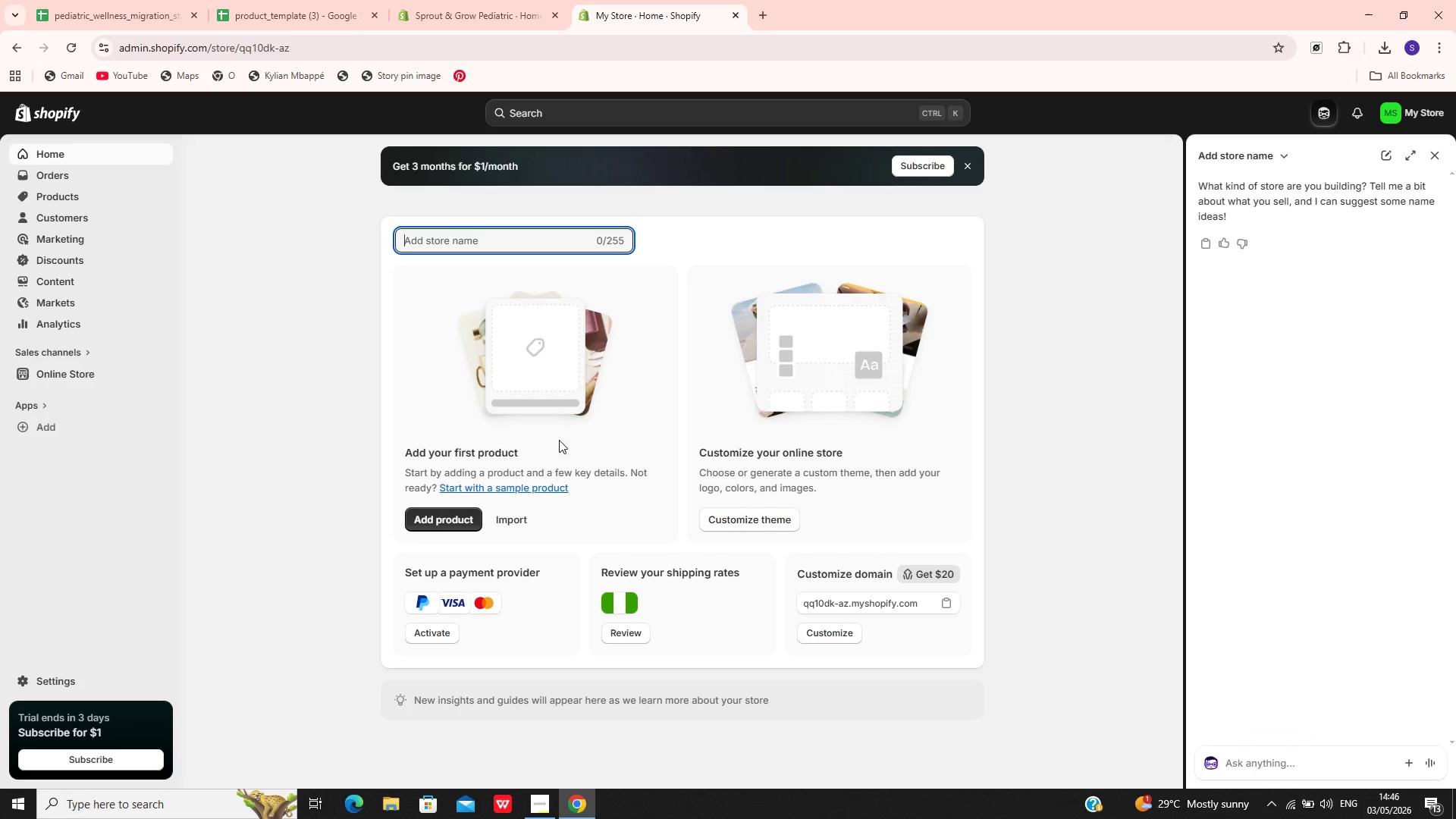 
key(Control+V)
 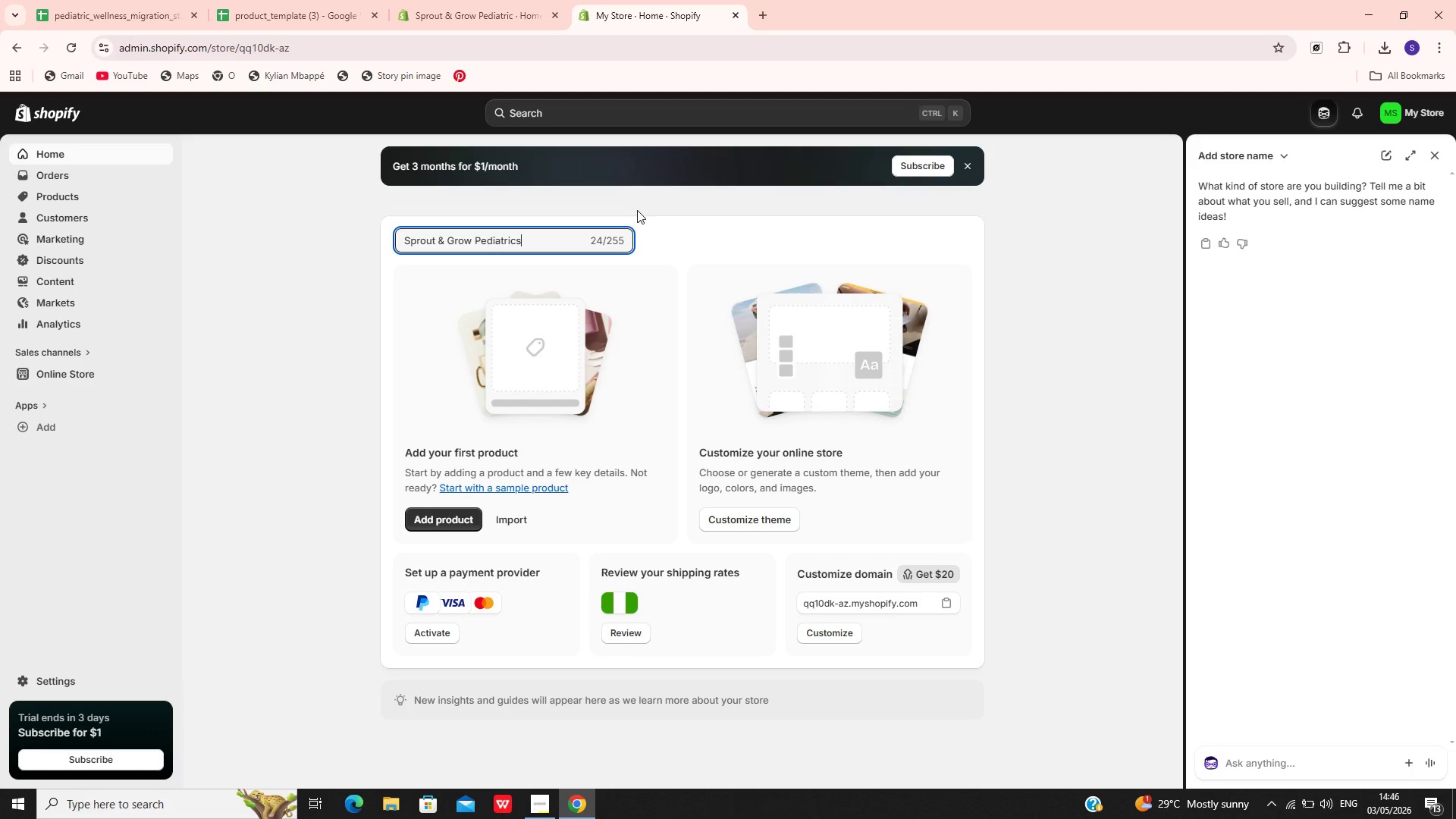 
left_click([1037, 355])
 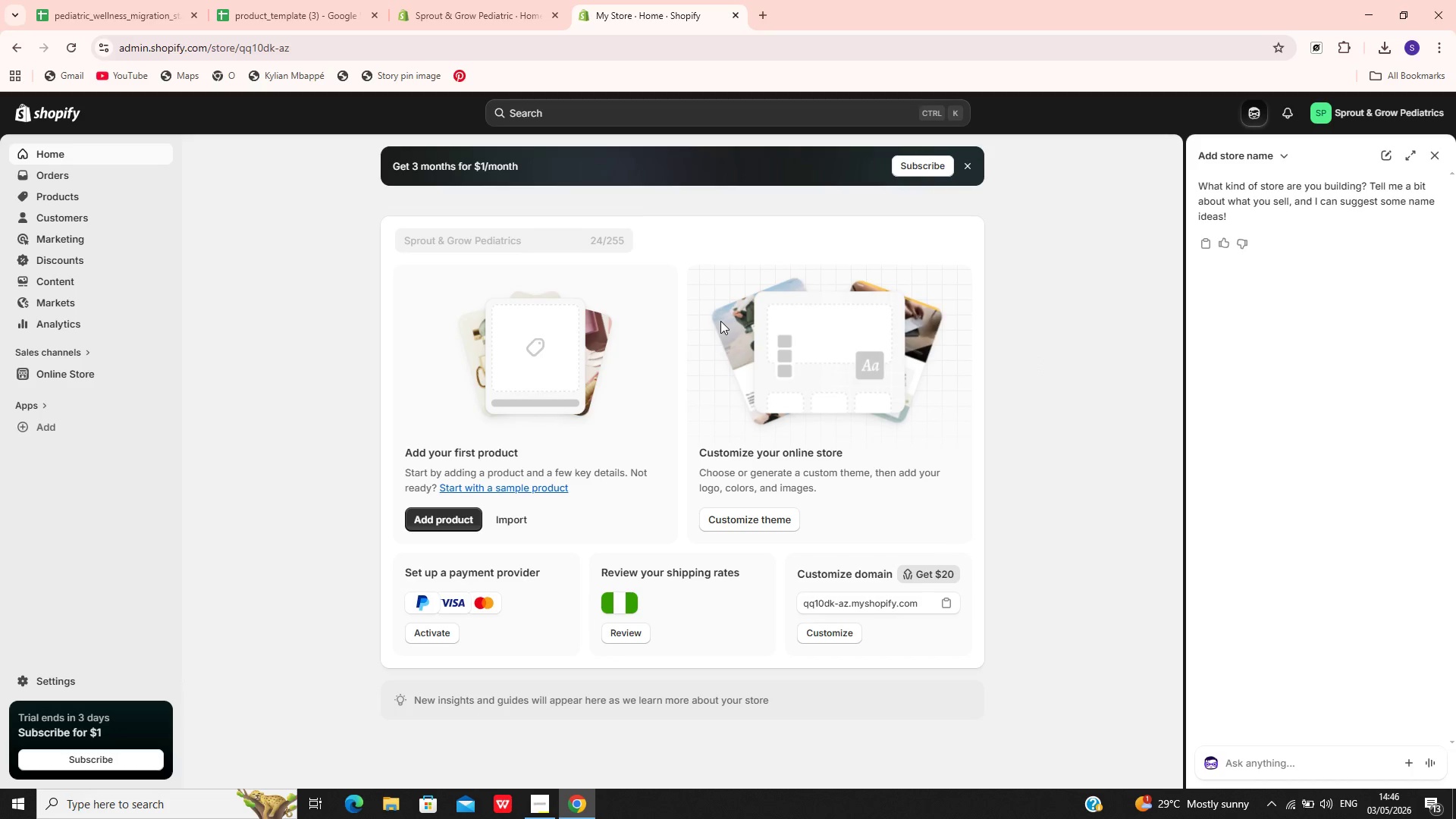 
left_click([720, 321])
 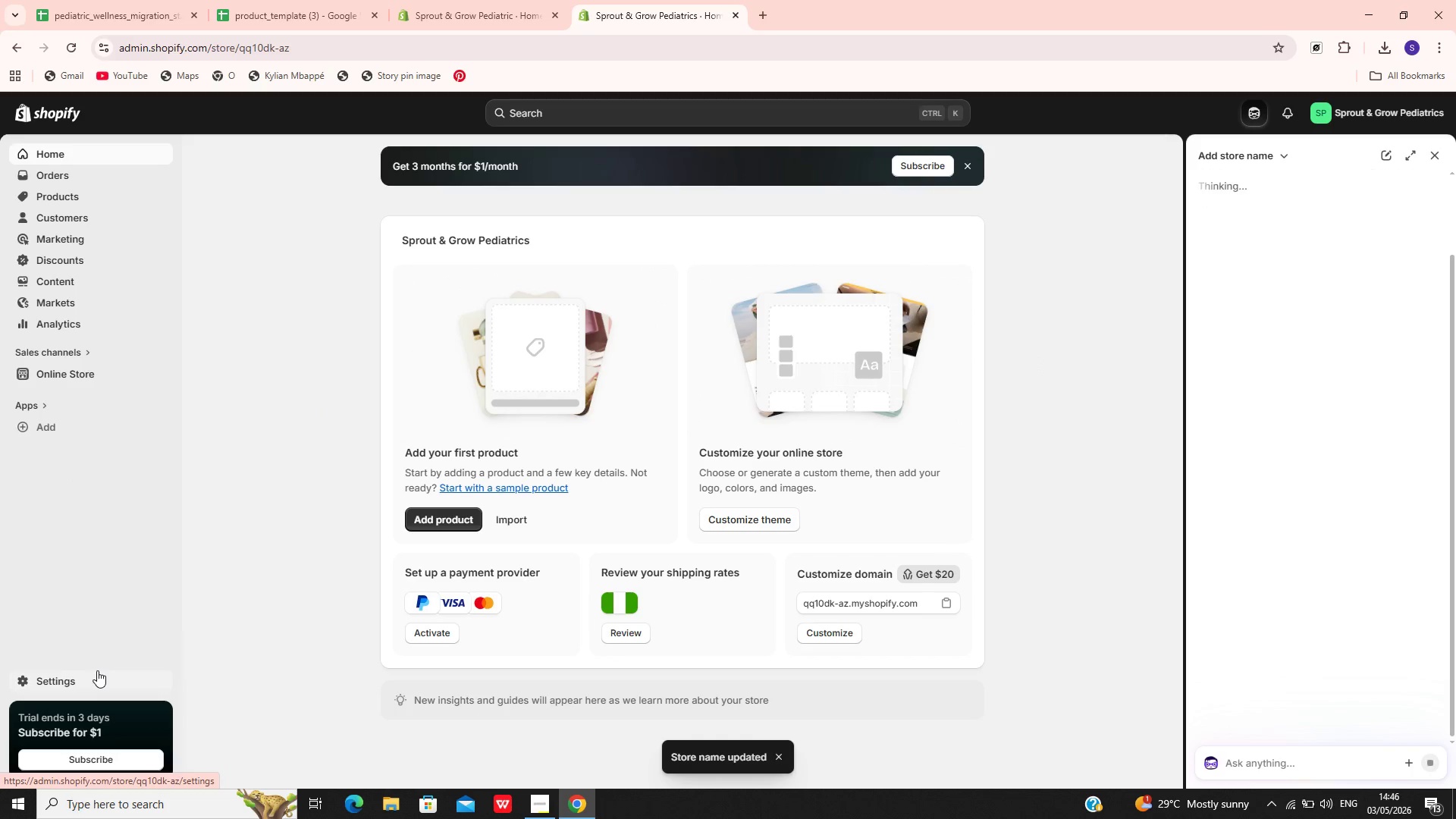 
left_click([67, 678])
 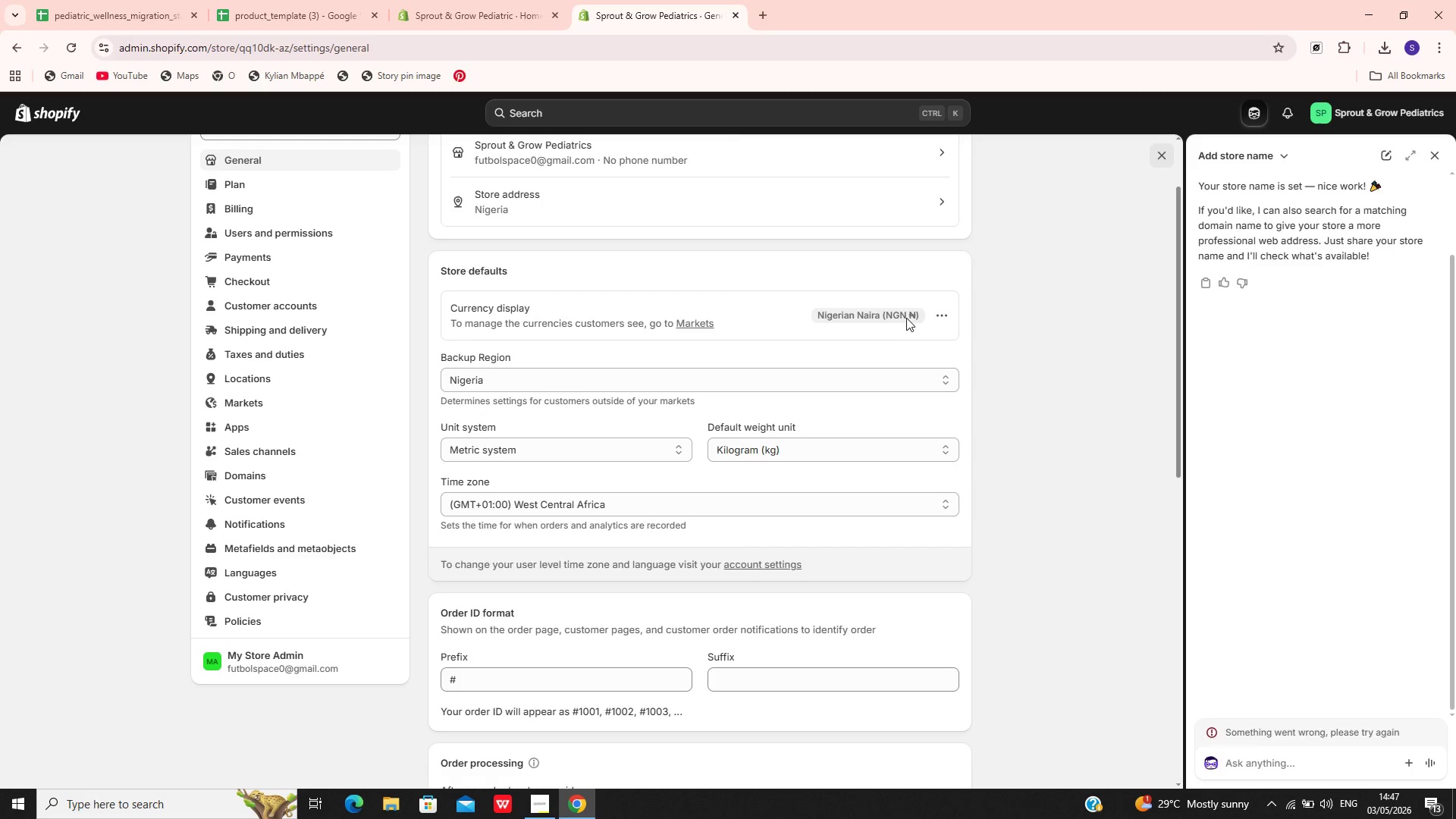 
wait(21.22)
 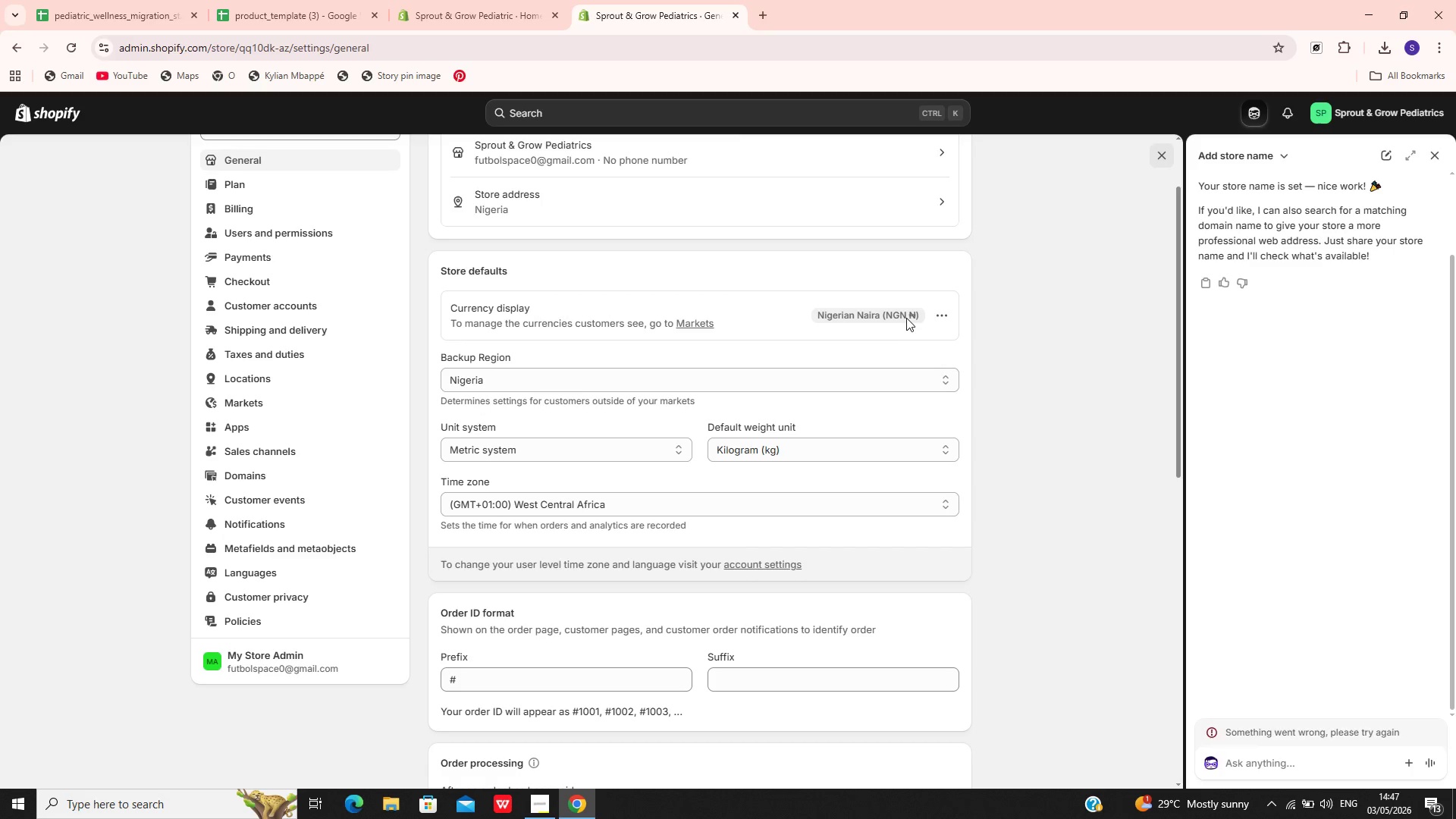 
left_click([946, 309])
 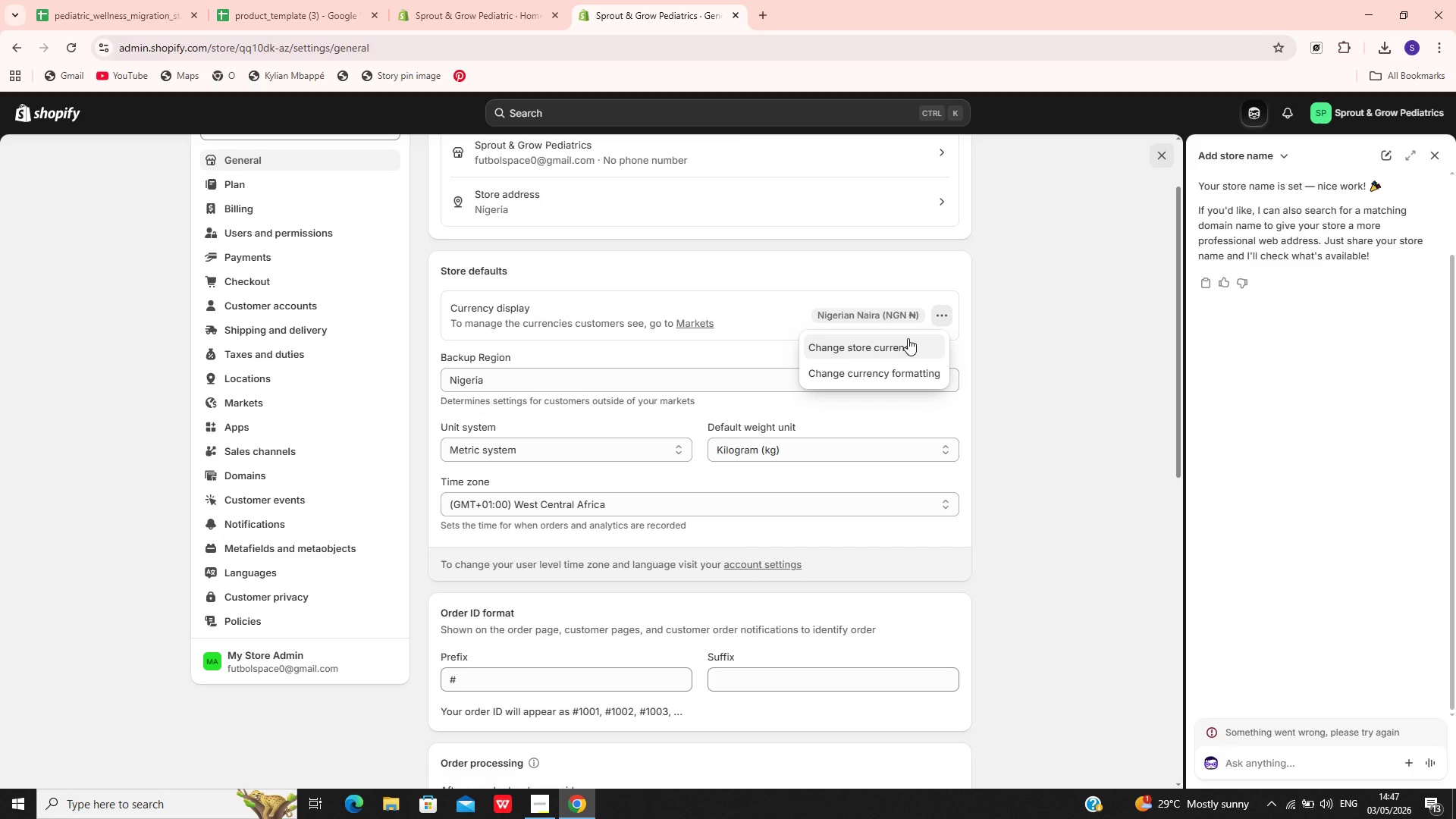 
left_click([908, 339])
 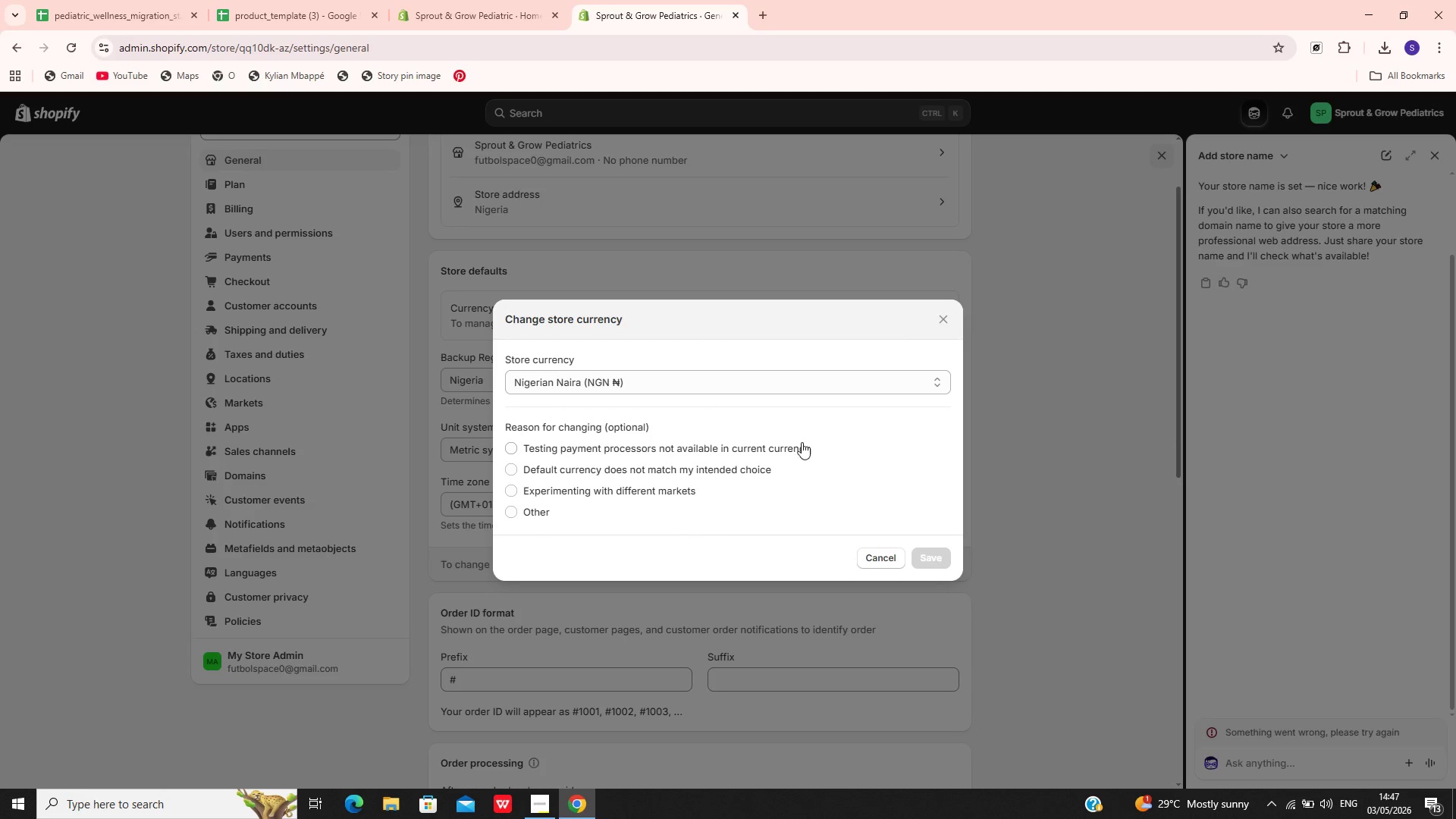 
left_click([854, 375])
 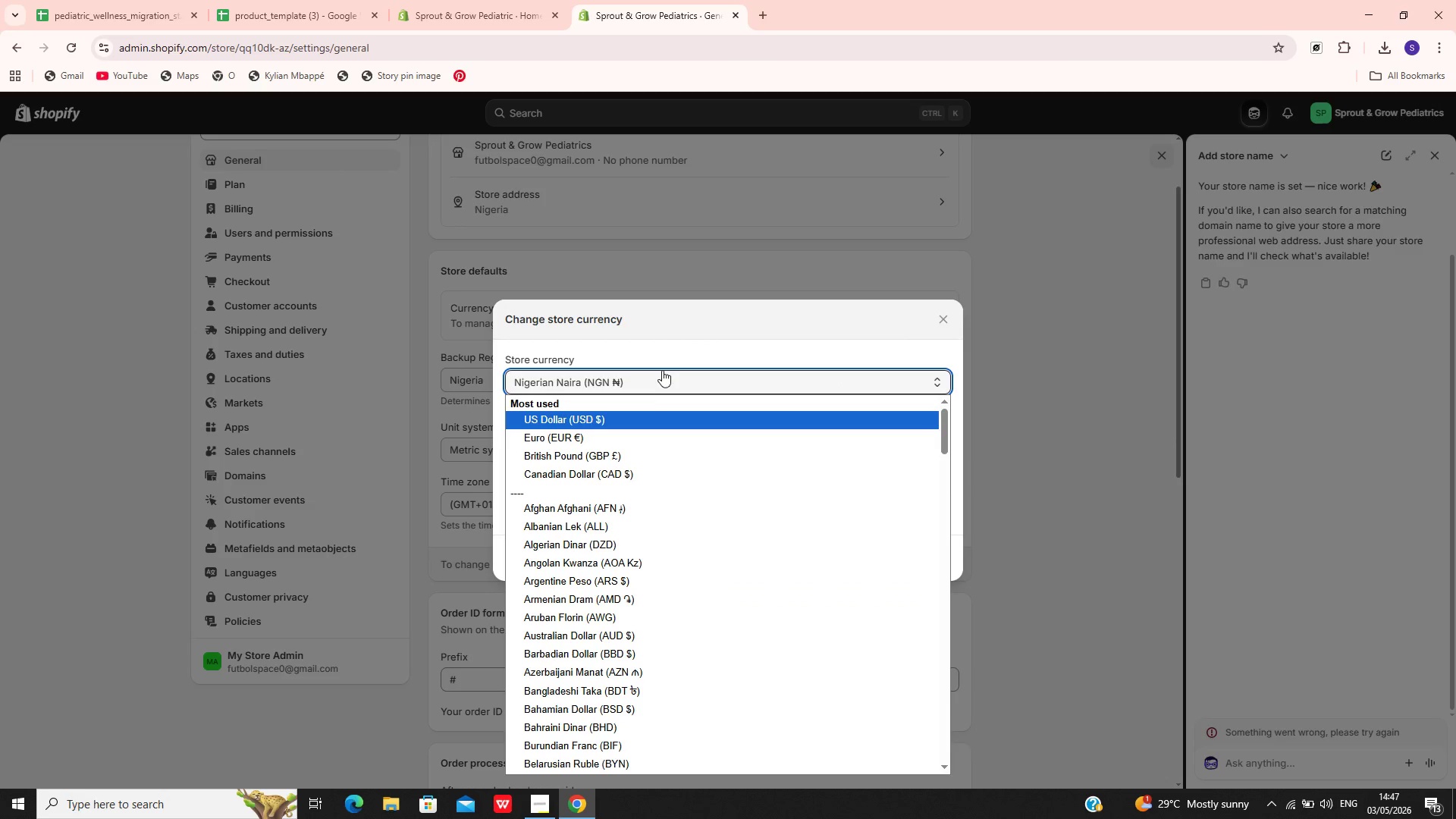 
left_click([649, 418])
 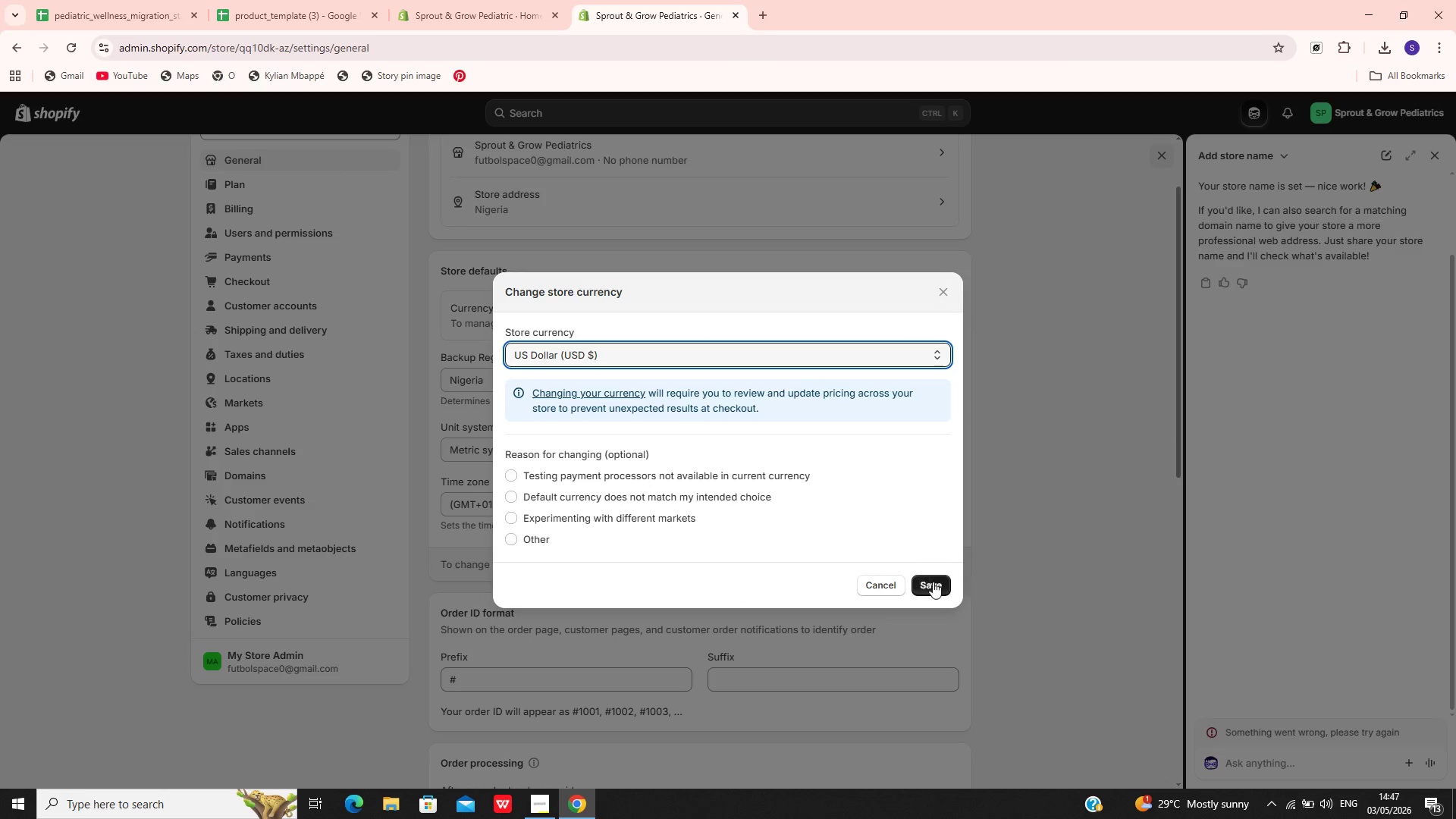 
left_click([930, 585])
 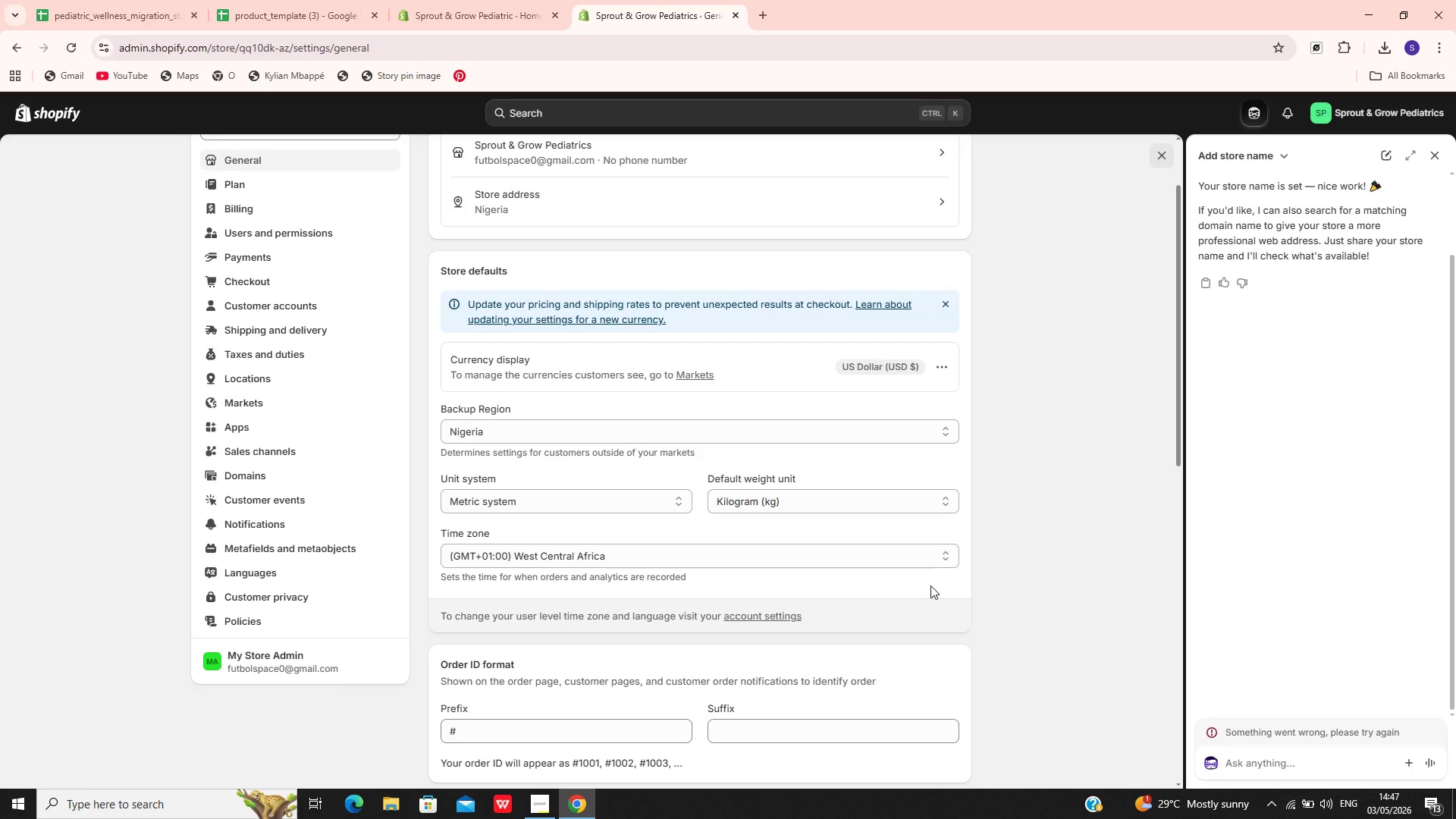 
wait(8.83)
 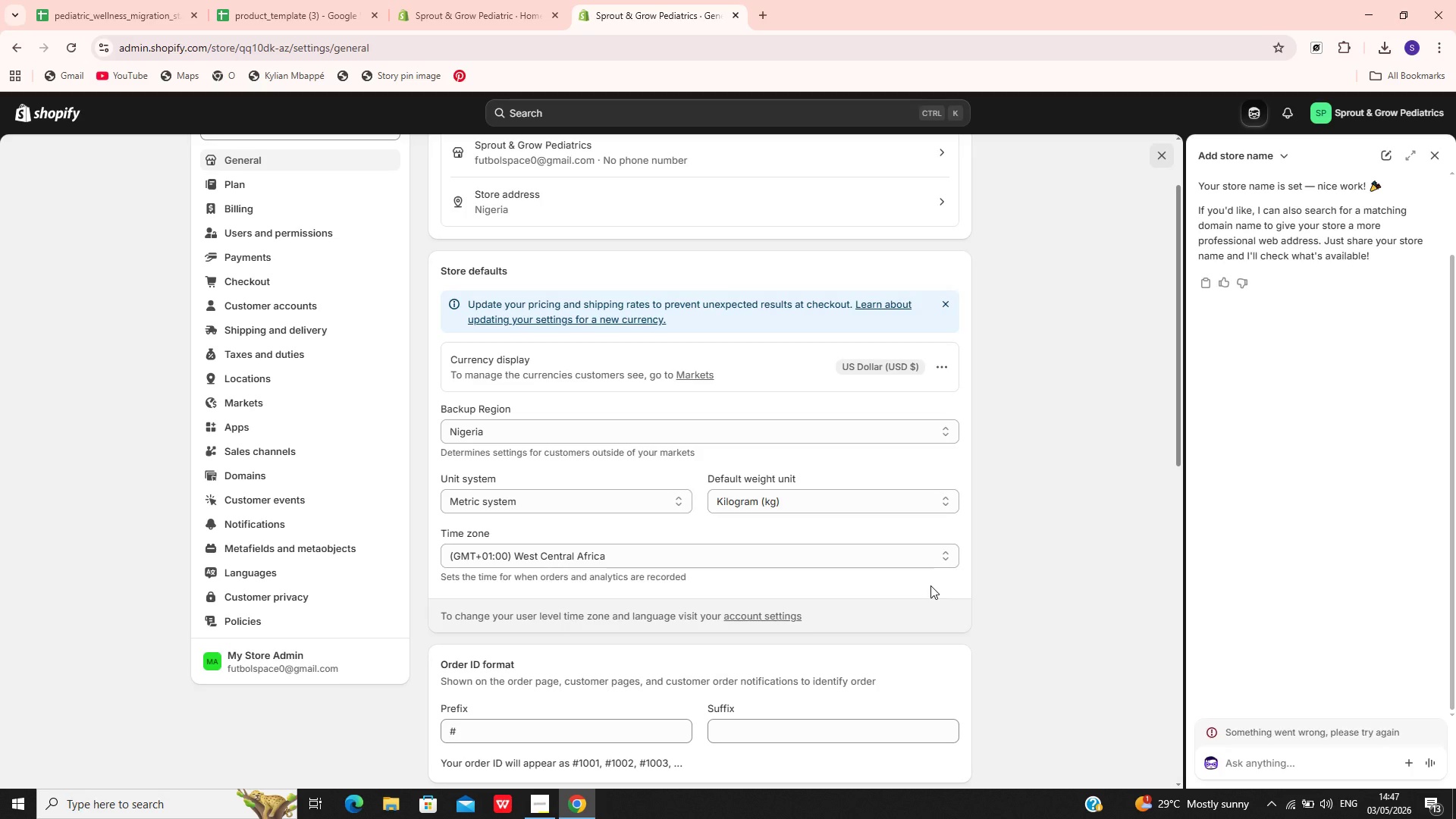 
left_click([59, 116])
 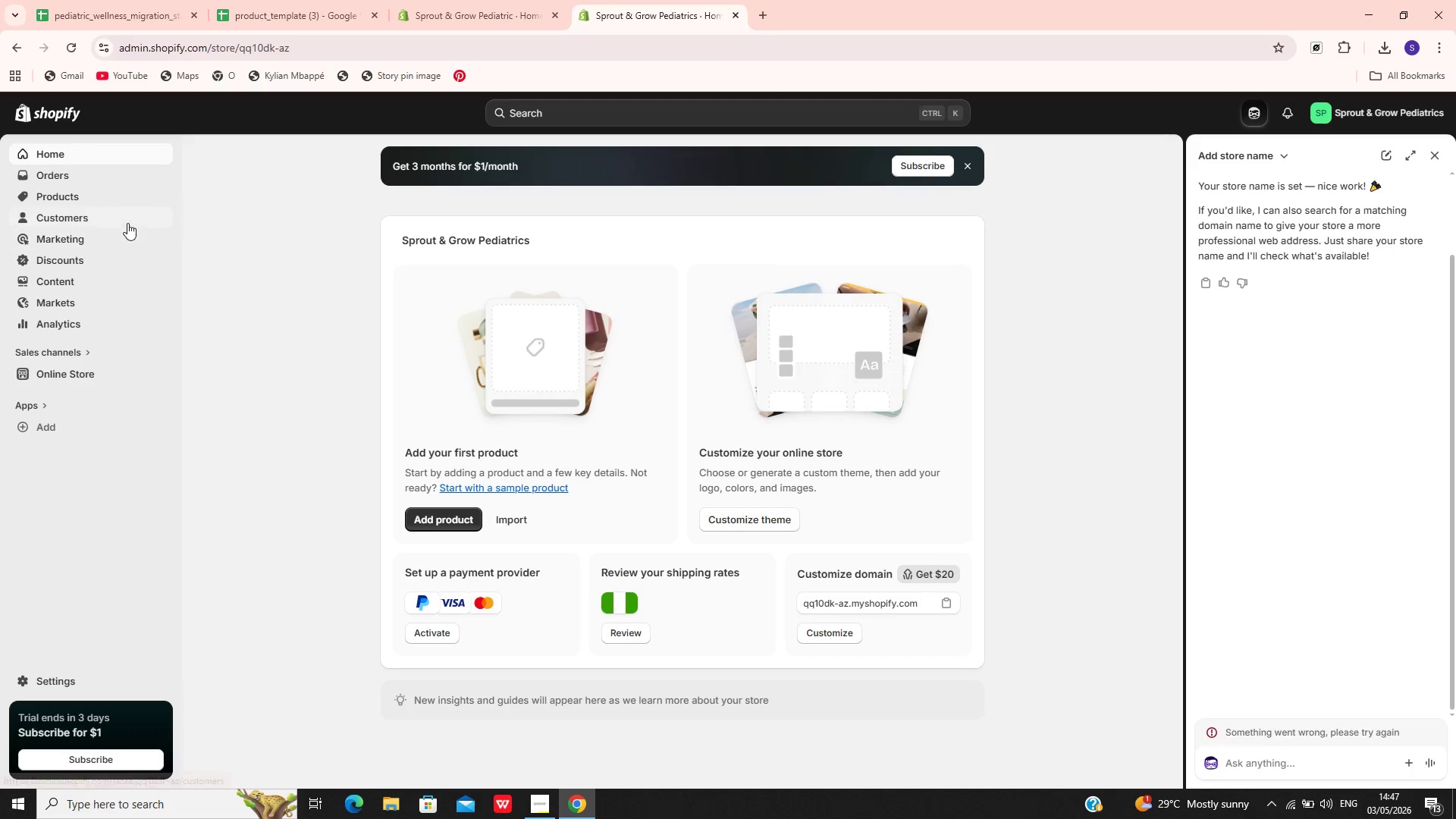 
wait(6.88)
 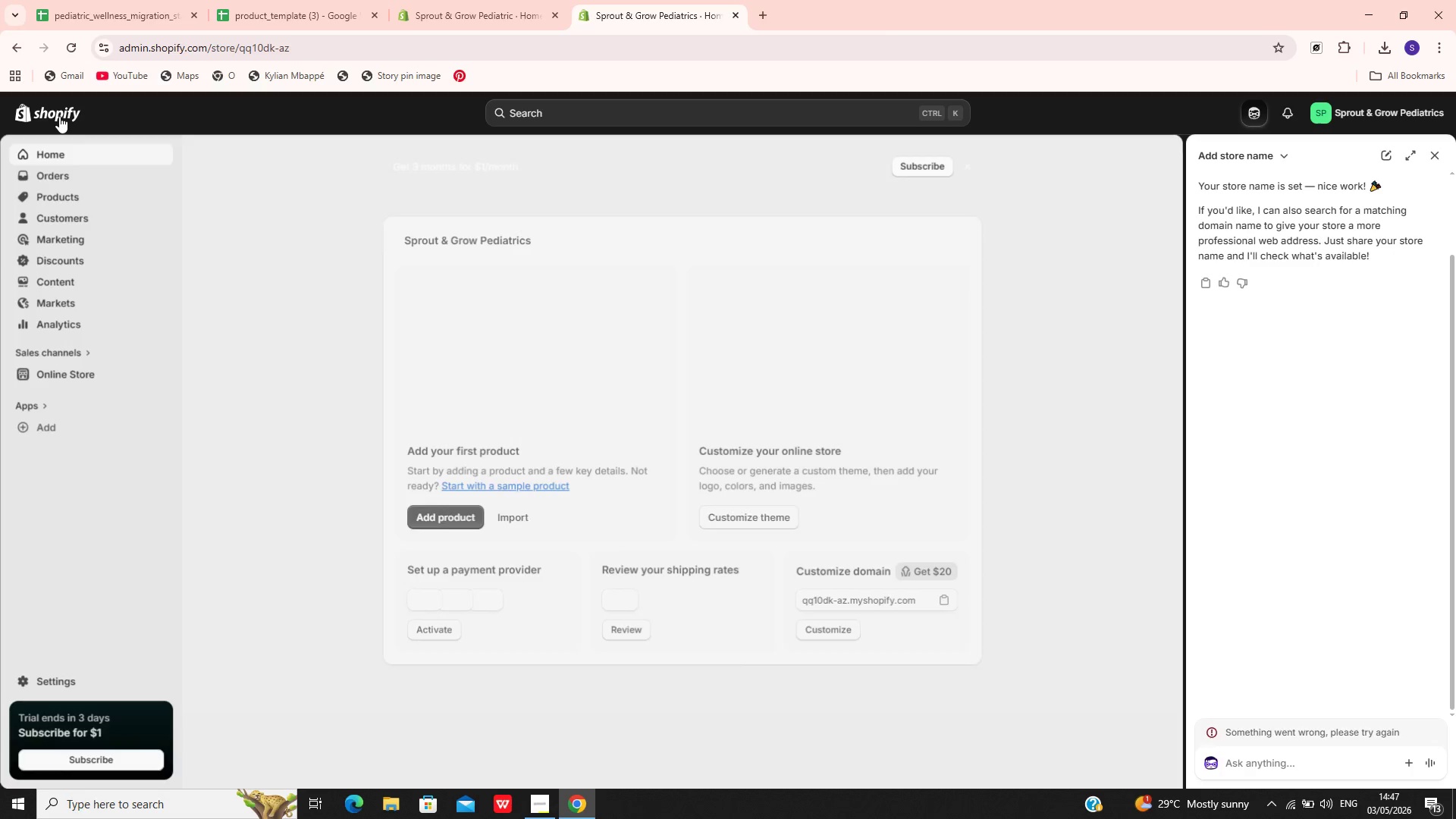 
left_click([74, 190])
 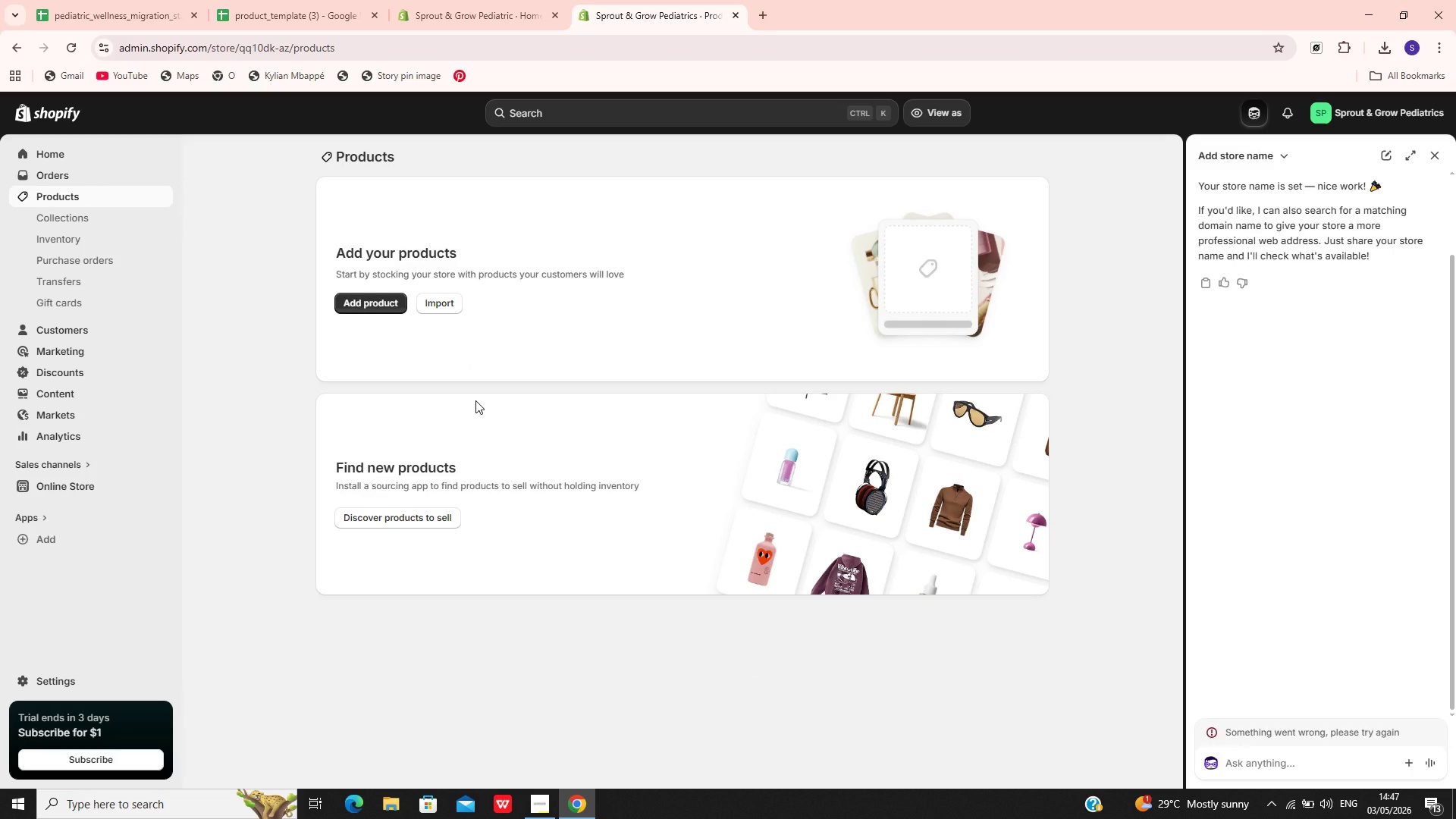 
wait(11.8)
 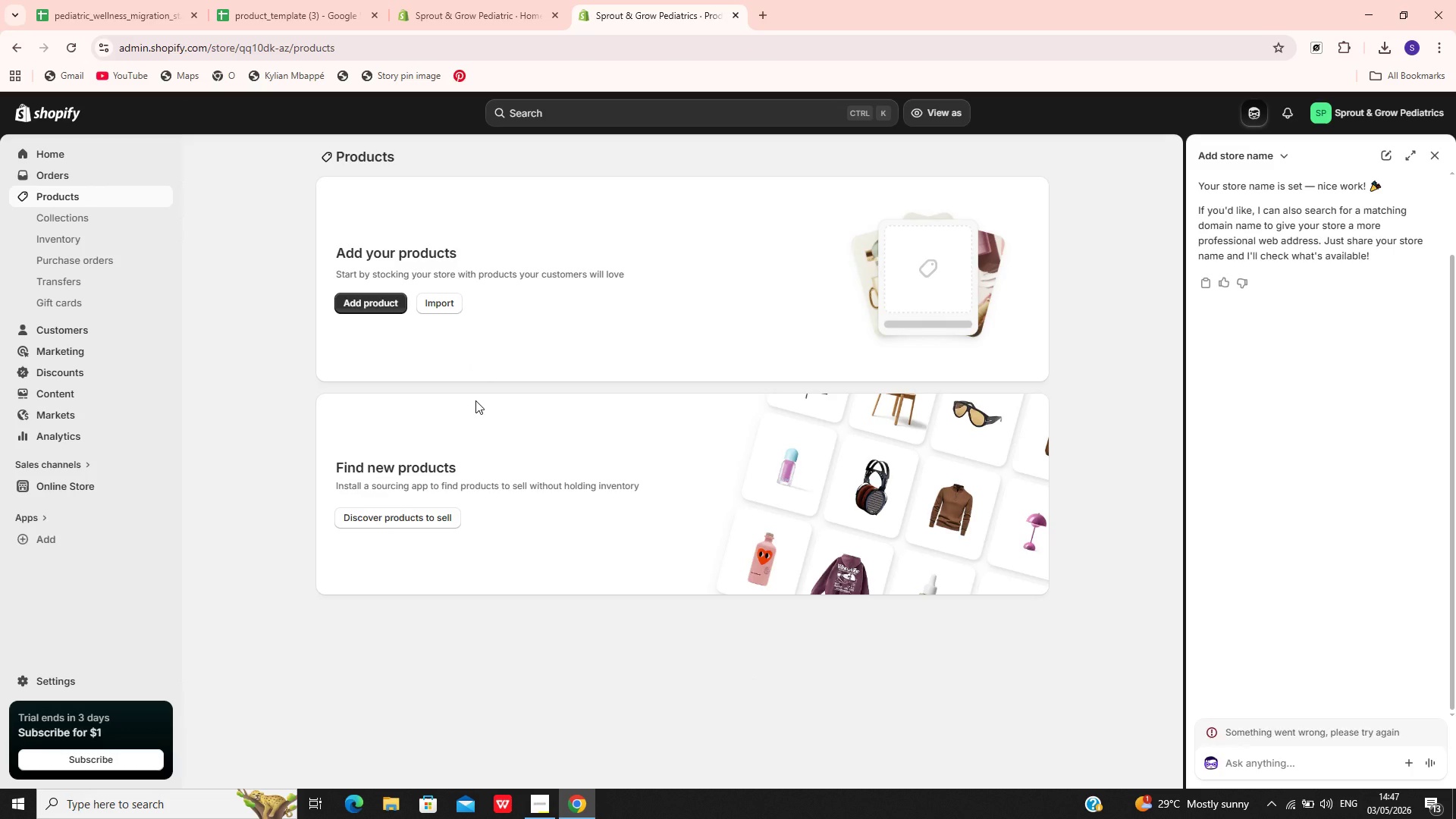 
left_click([432, 299])
 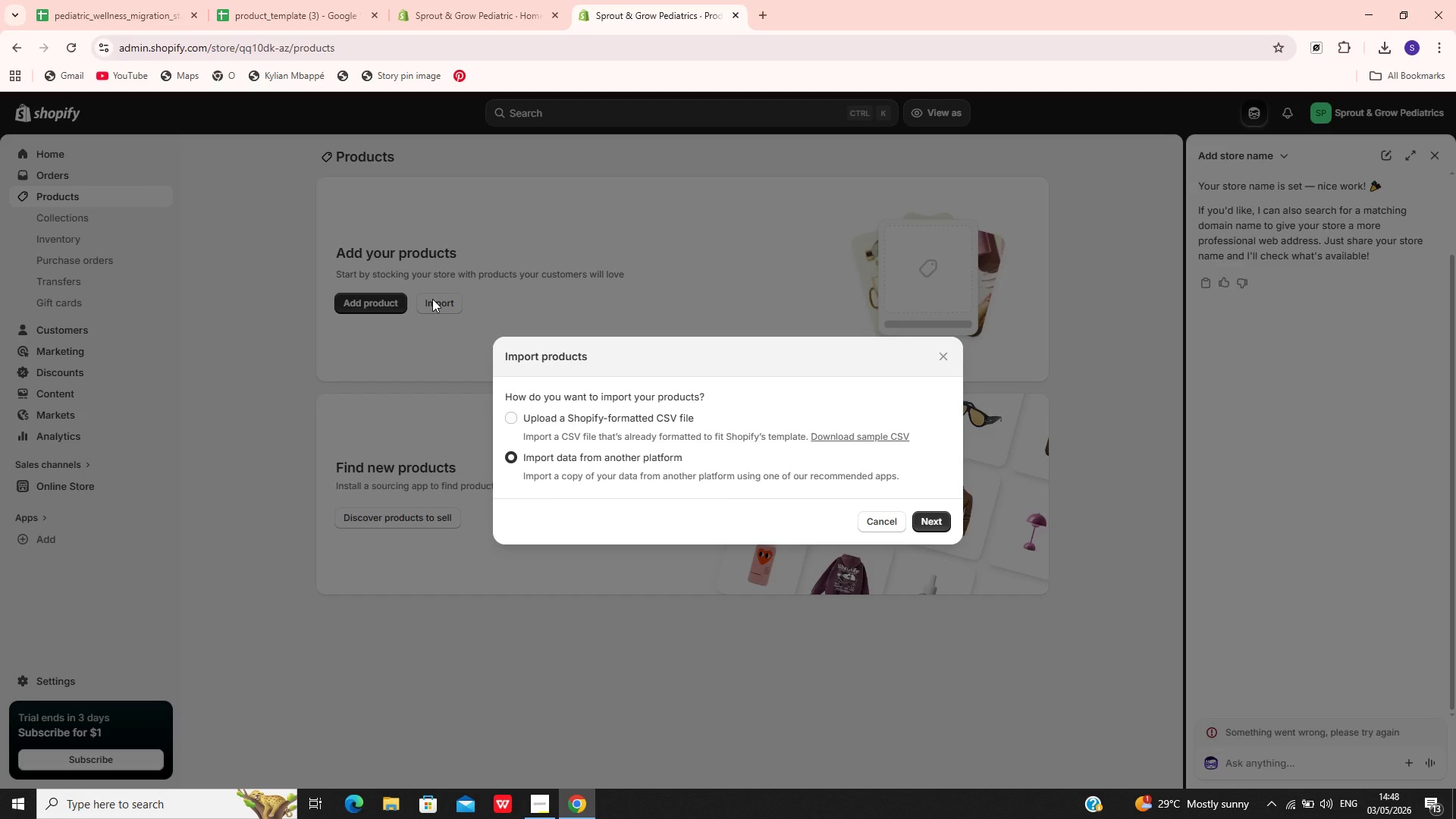 
wait(20.84)
 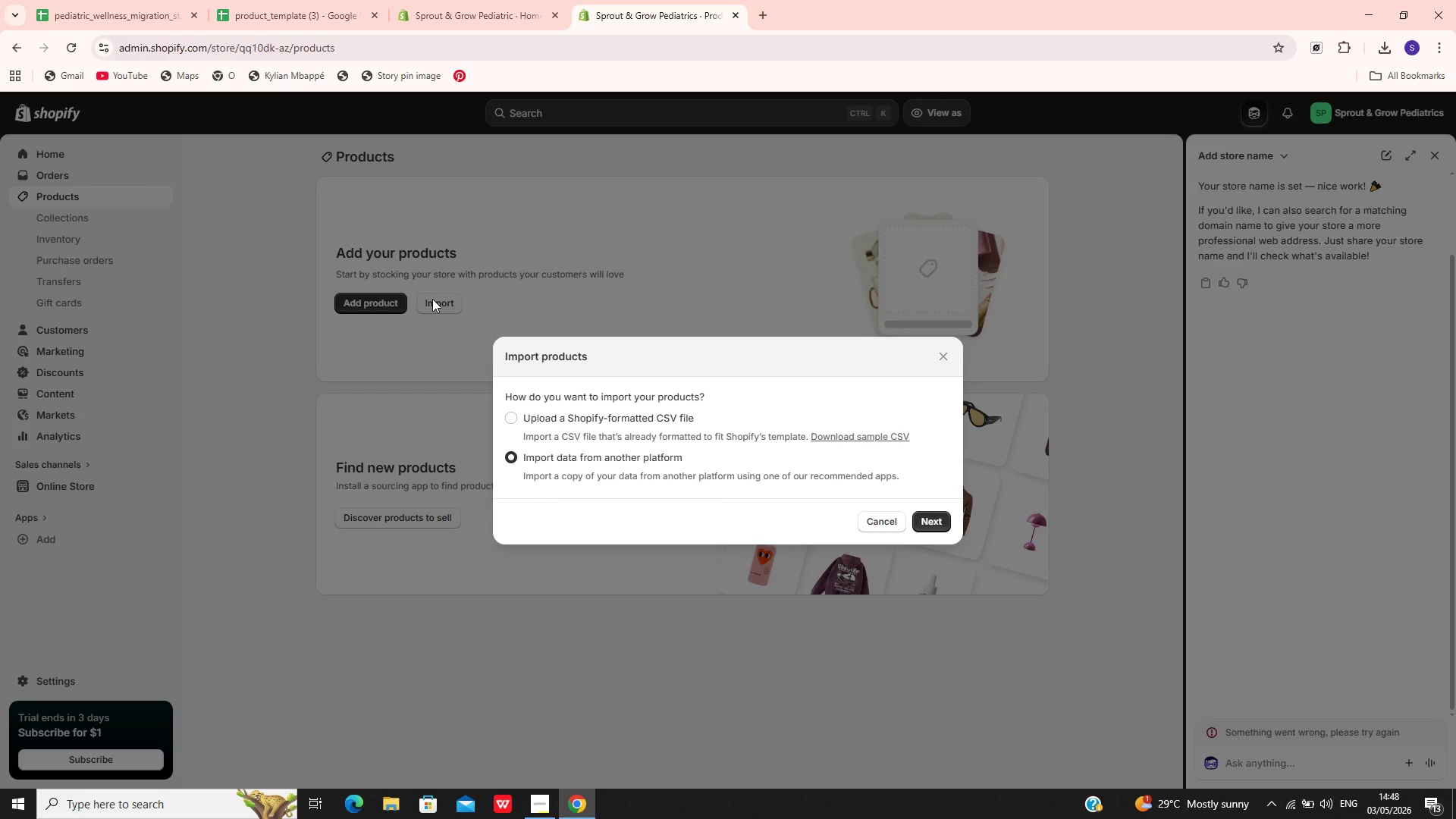 
left_click([531, 419])
 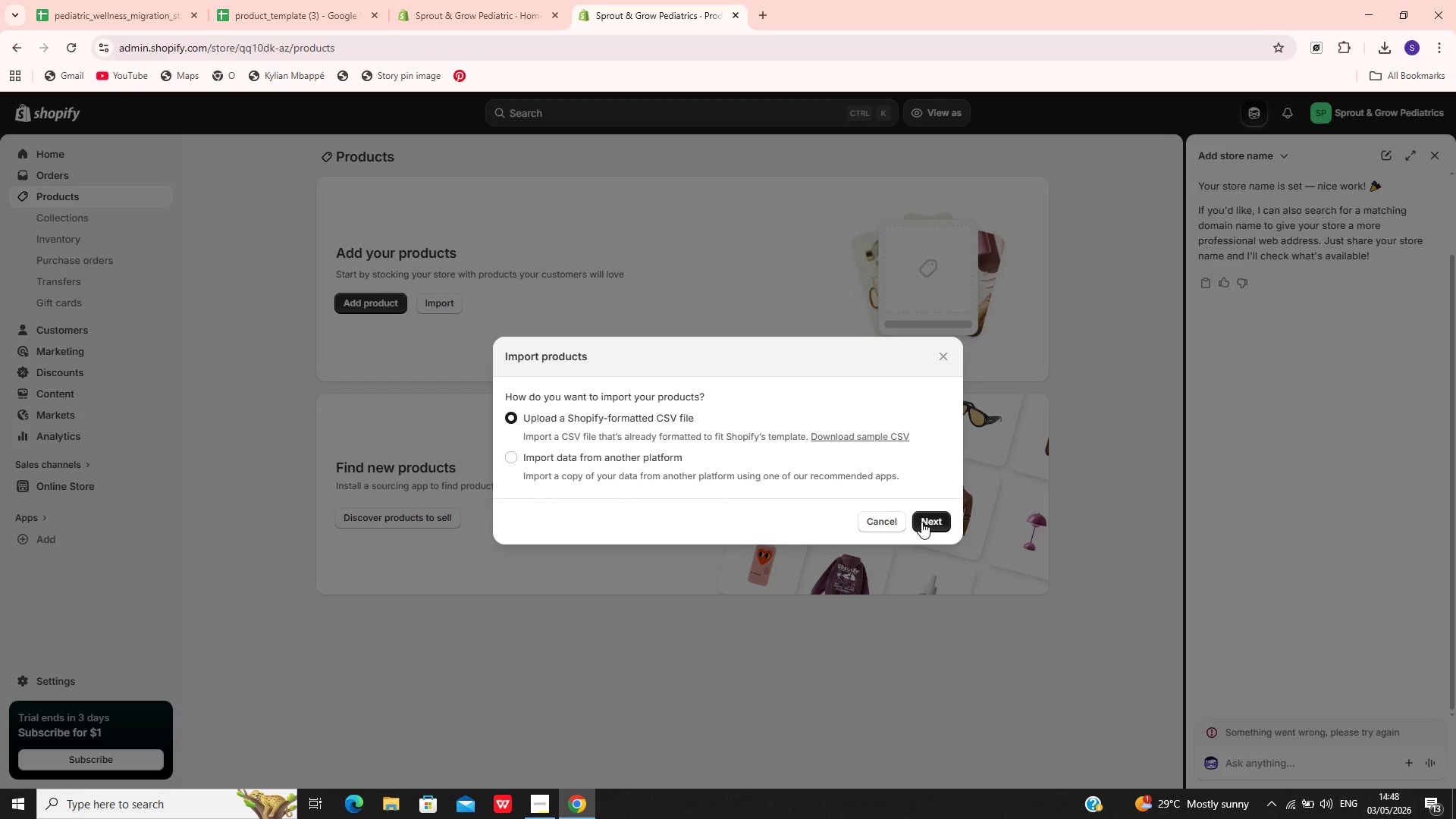 
left_click([915, 525])
 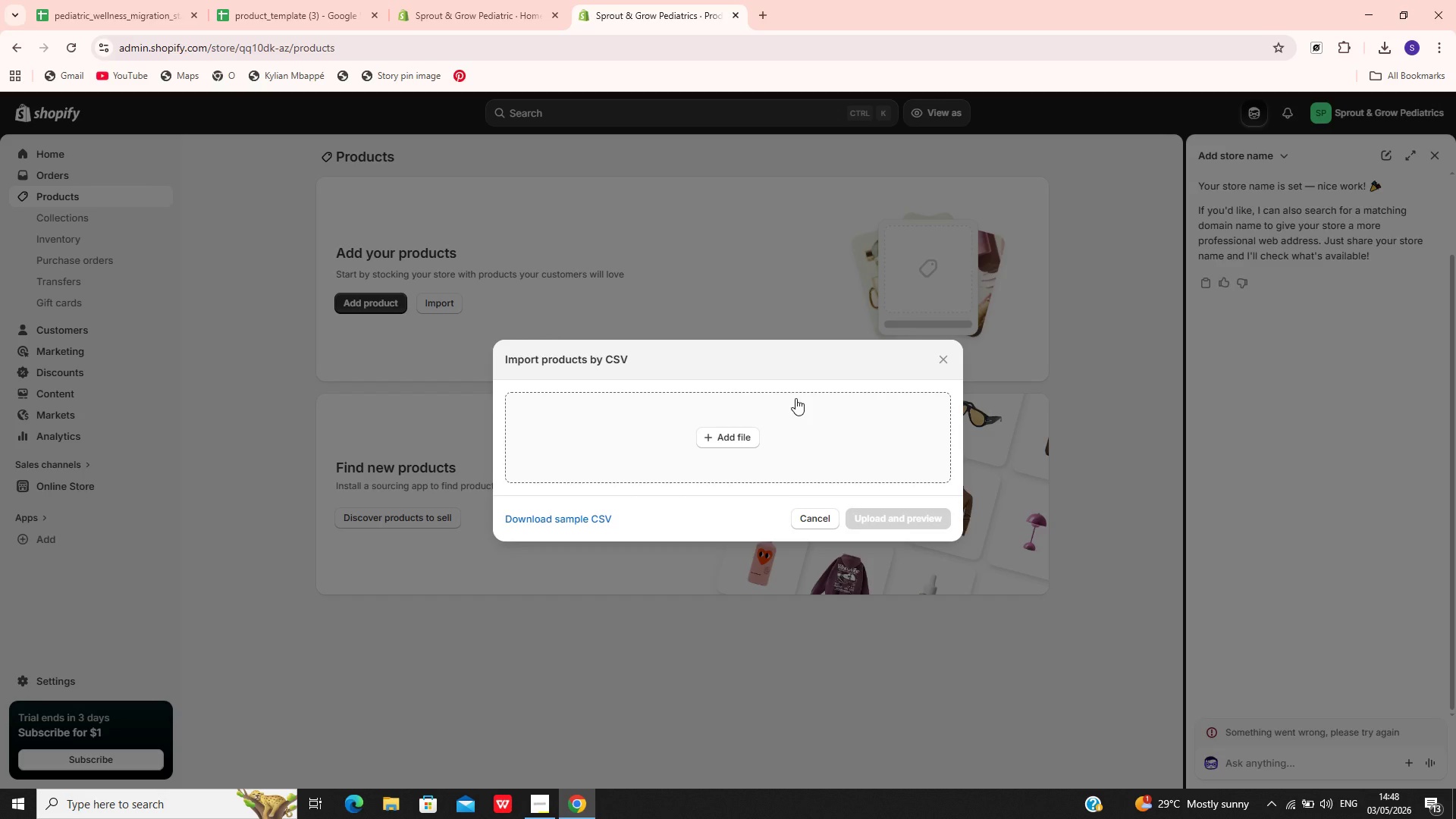 
wait(7.16)
 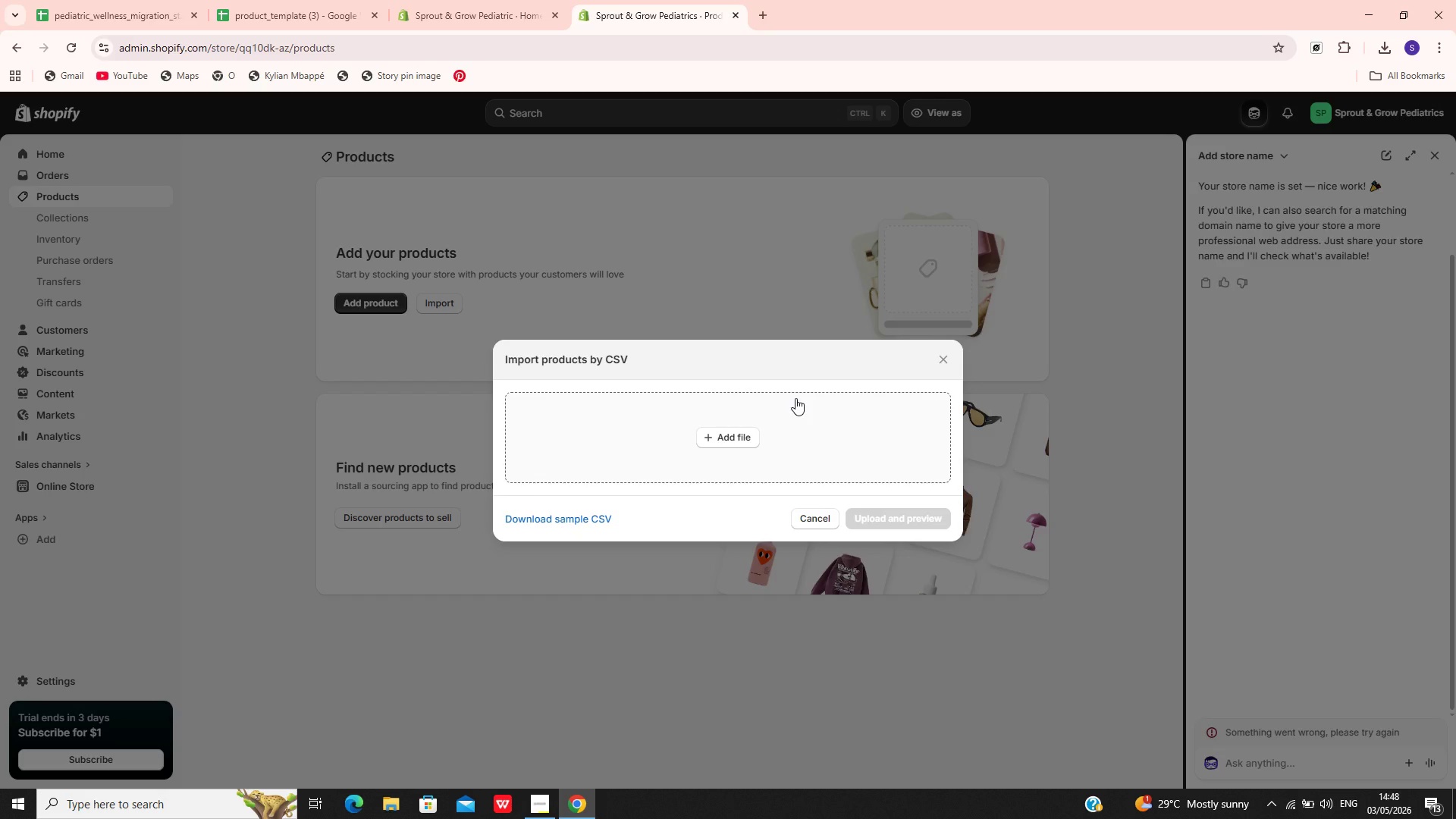 
left_click([747, 415])
 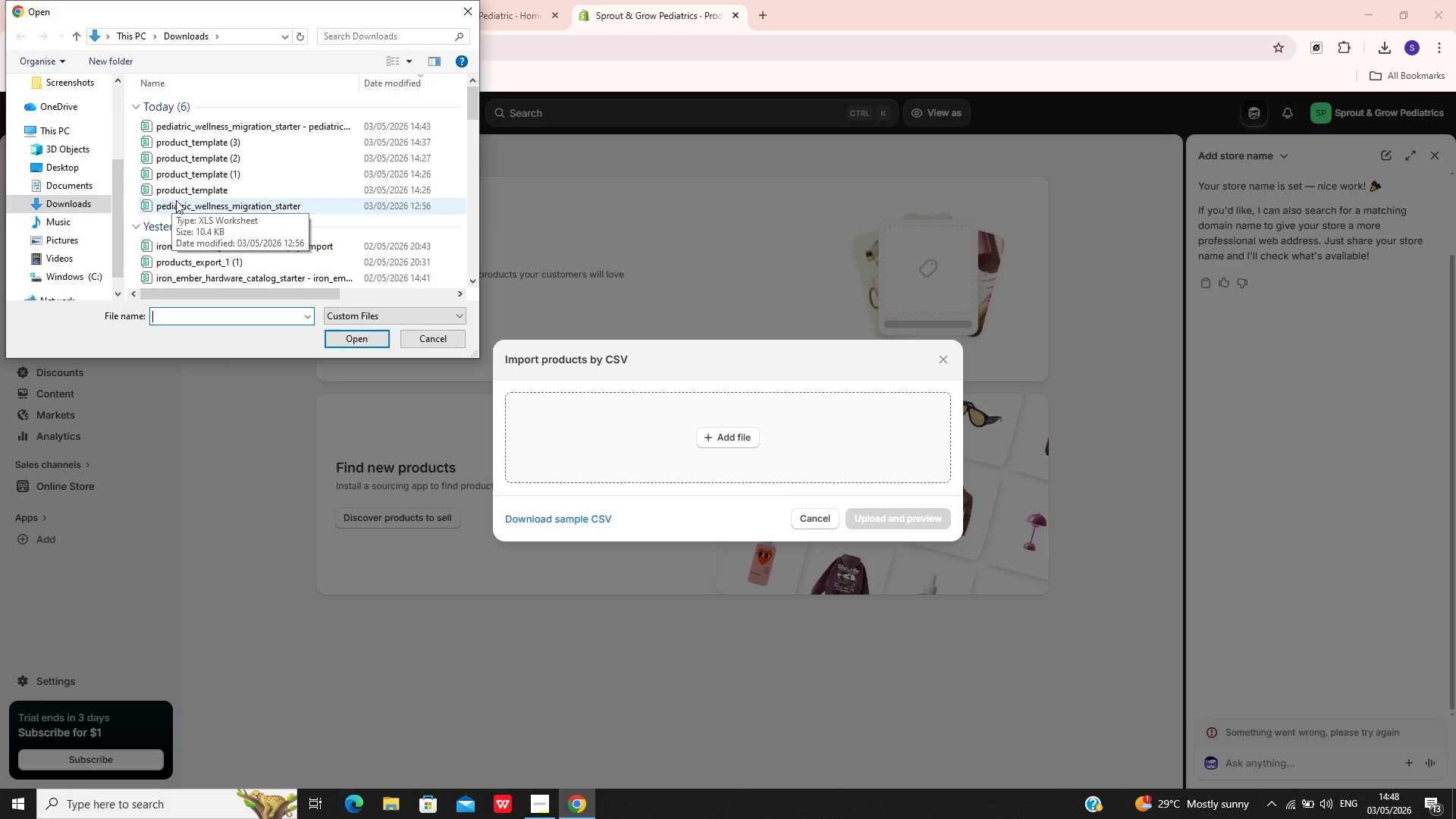 
wait(13.48)
 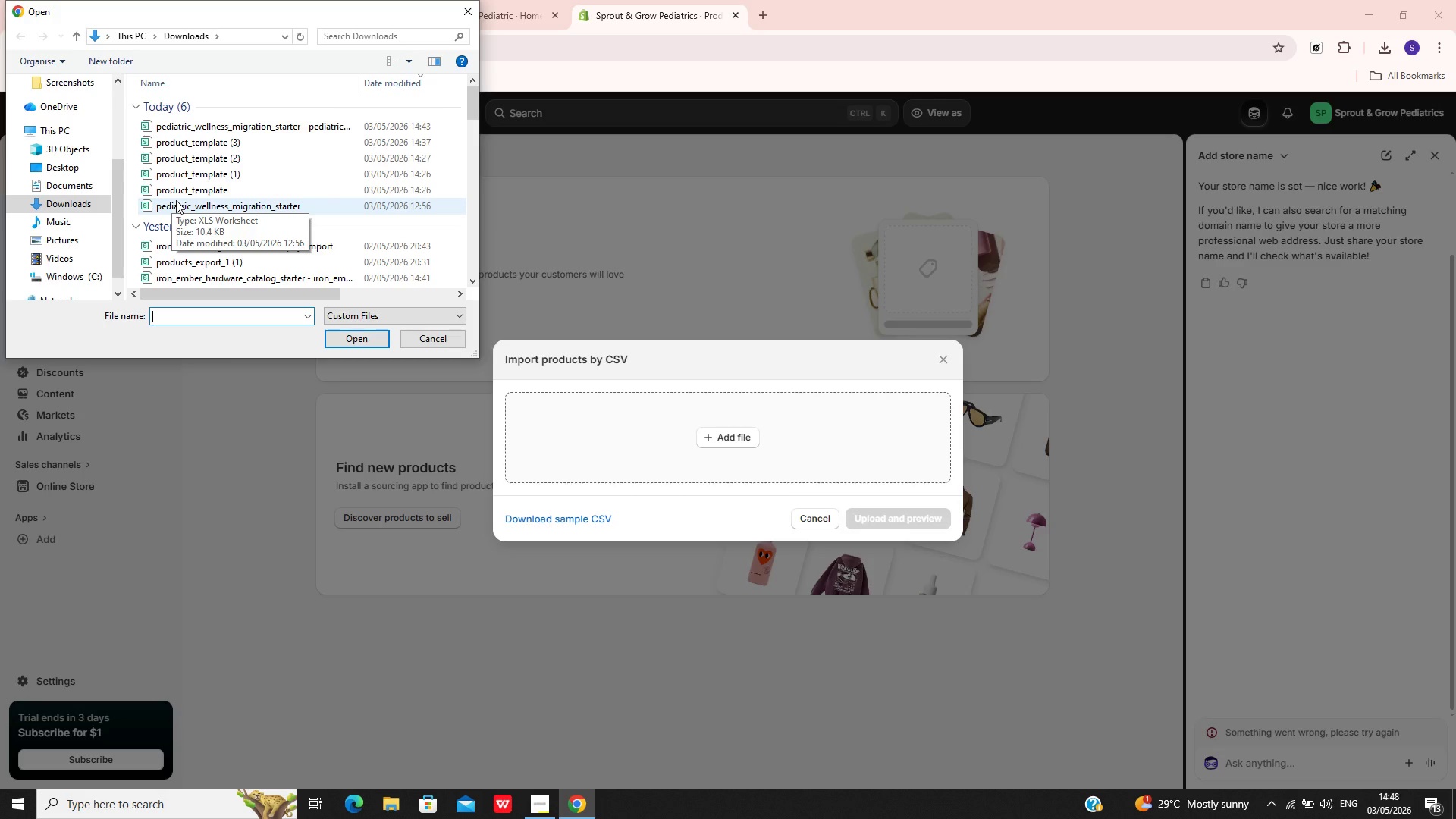 
left_click([185, 123])
 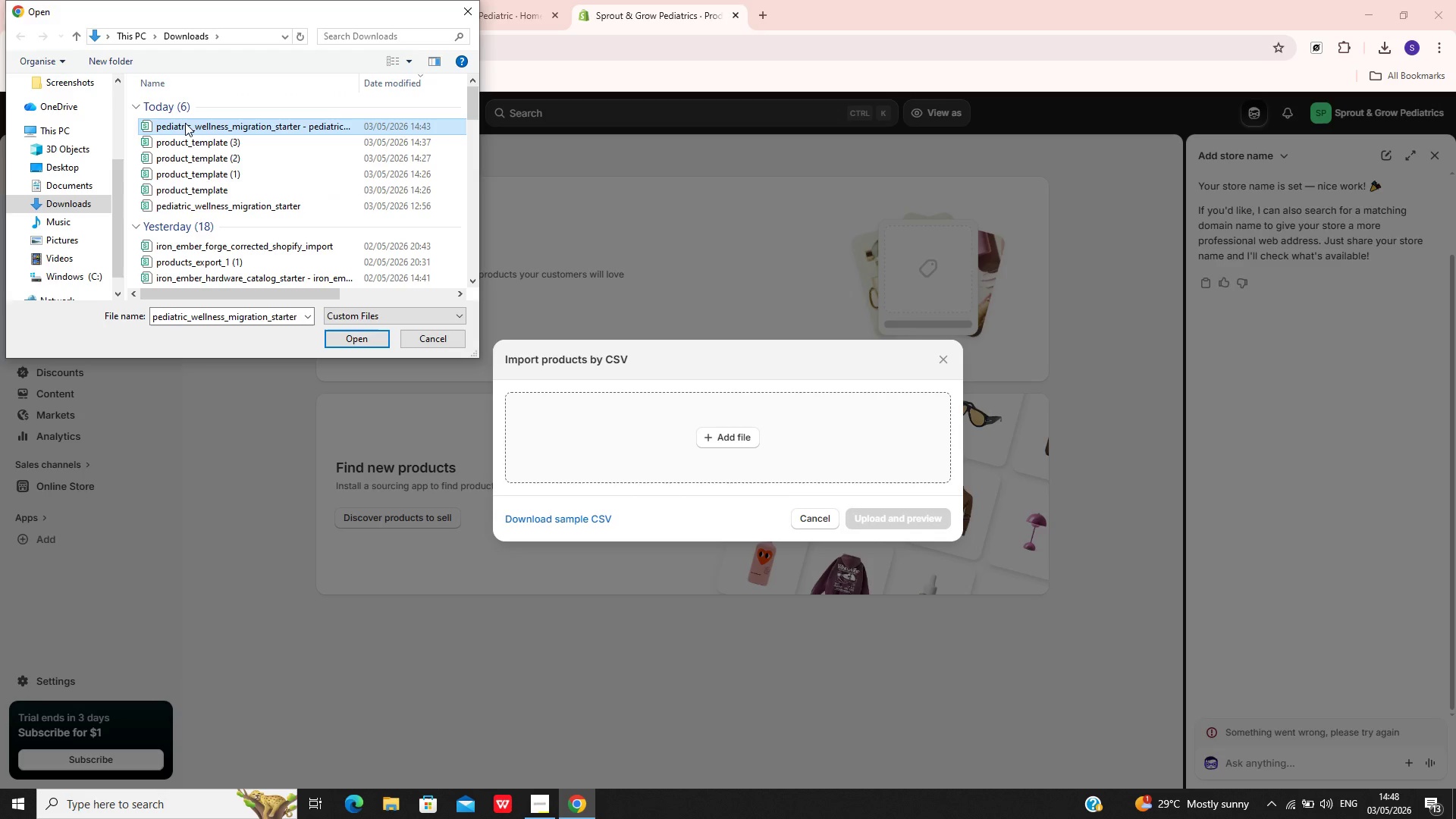 
key(Enter)
 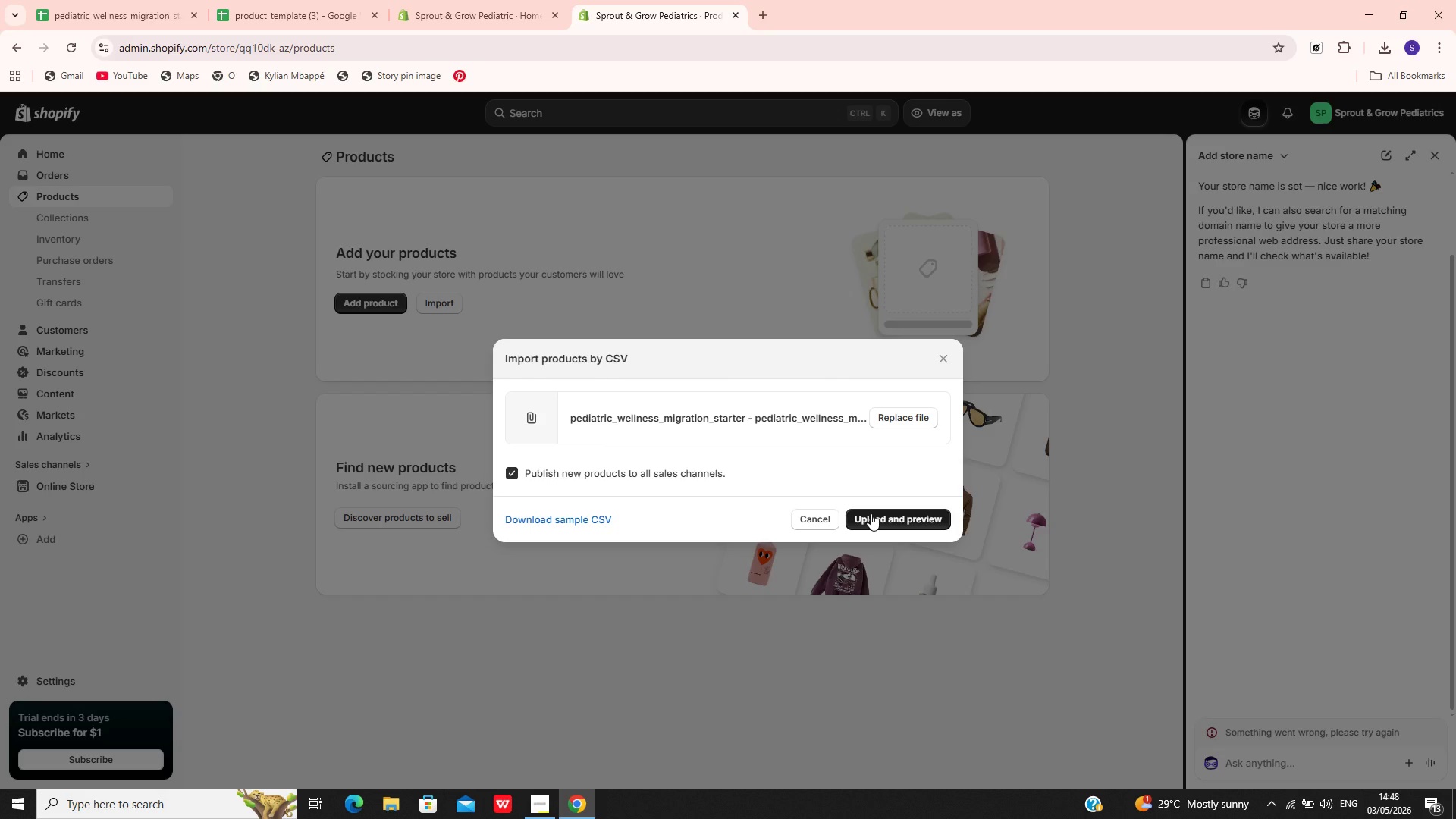 
wait(23.19)
 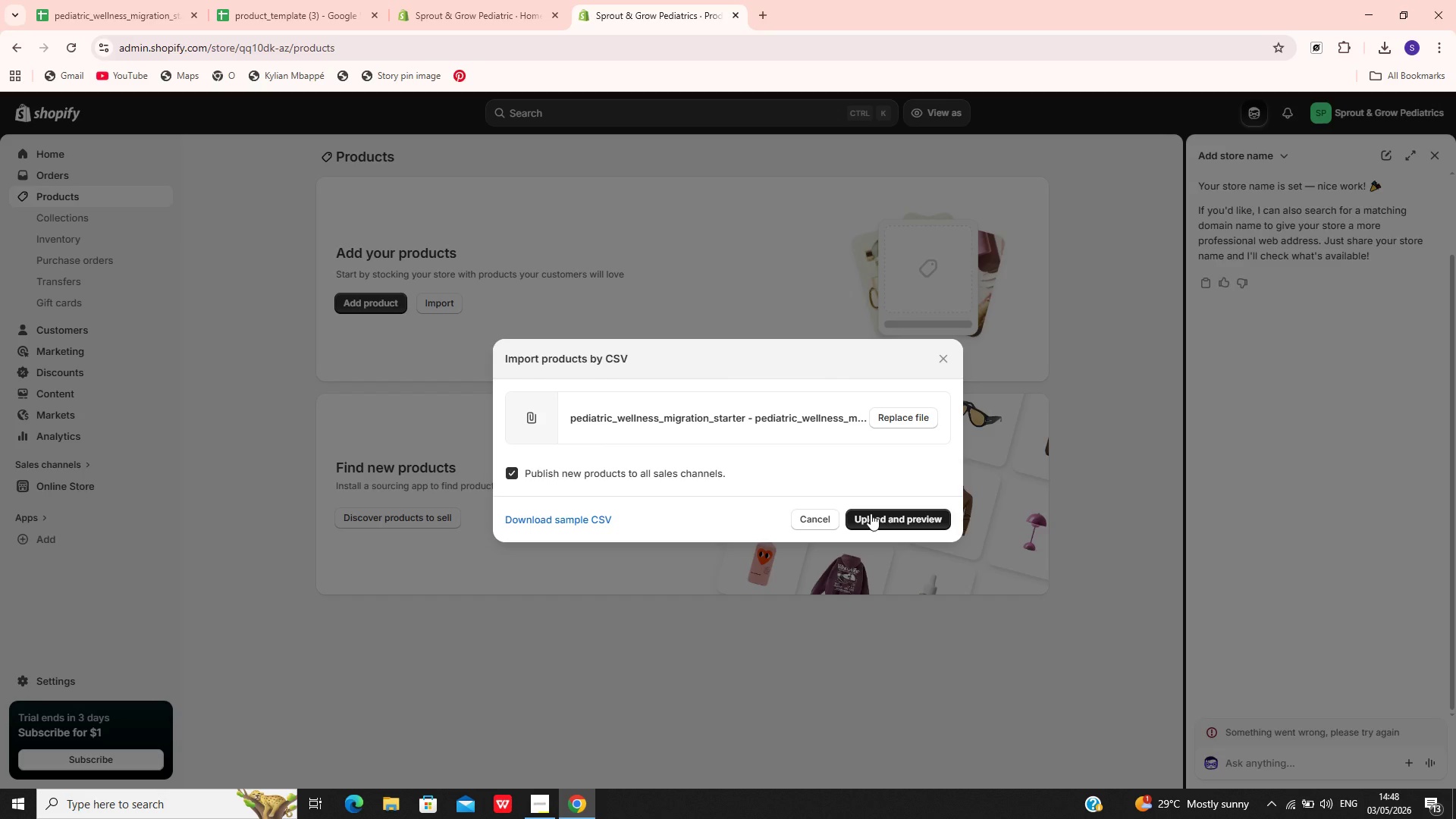 
left_click([871, 513])
 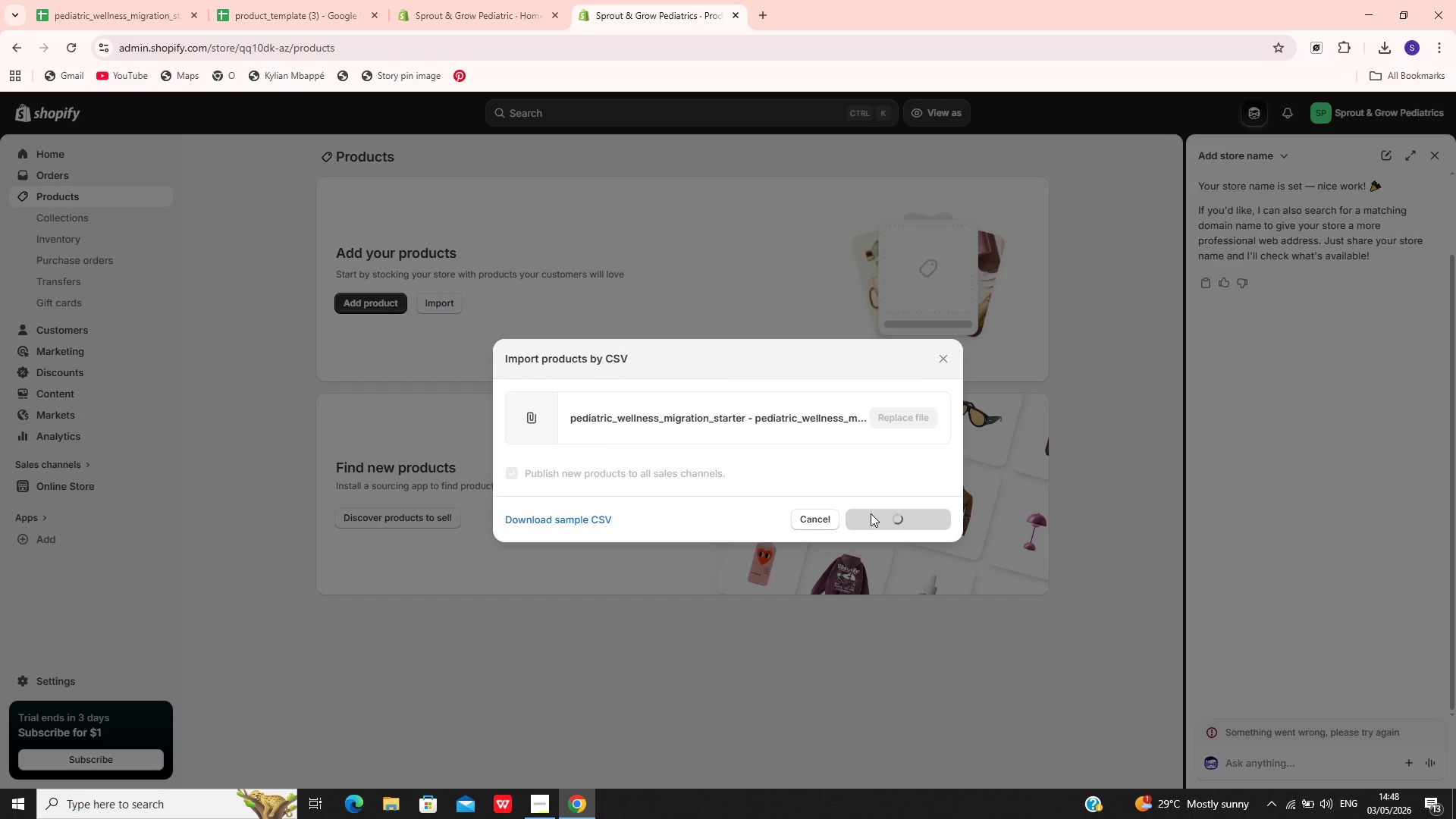 
wait(8.75)
 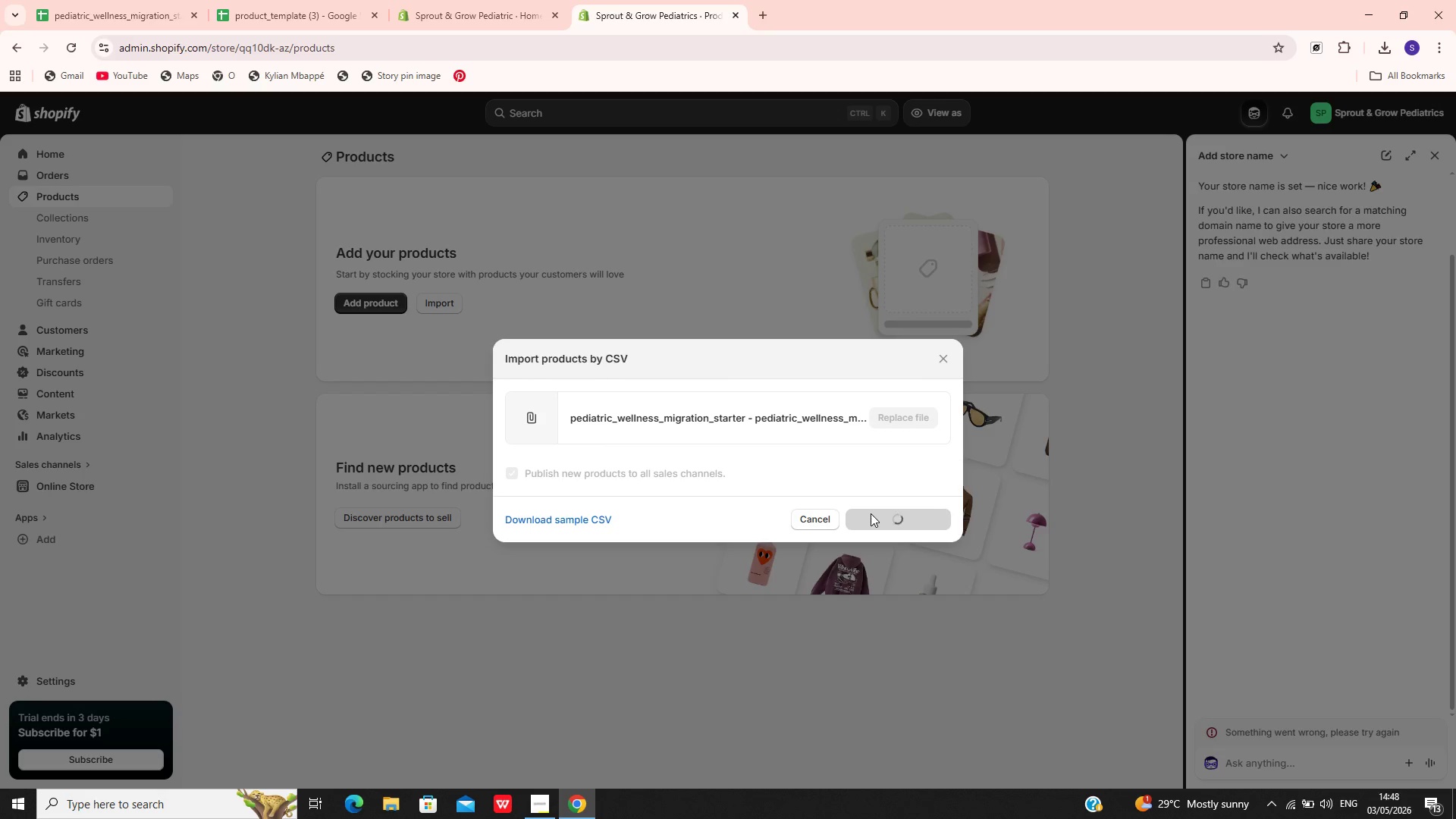 
left_click([911, 698])
 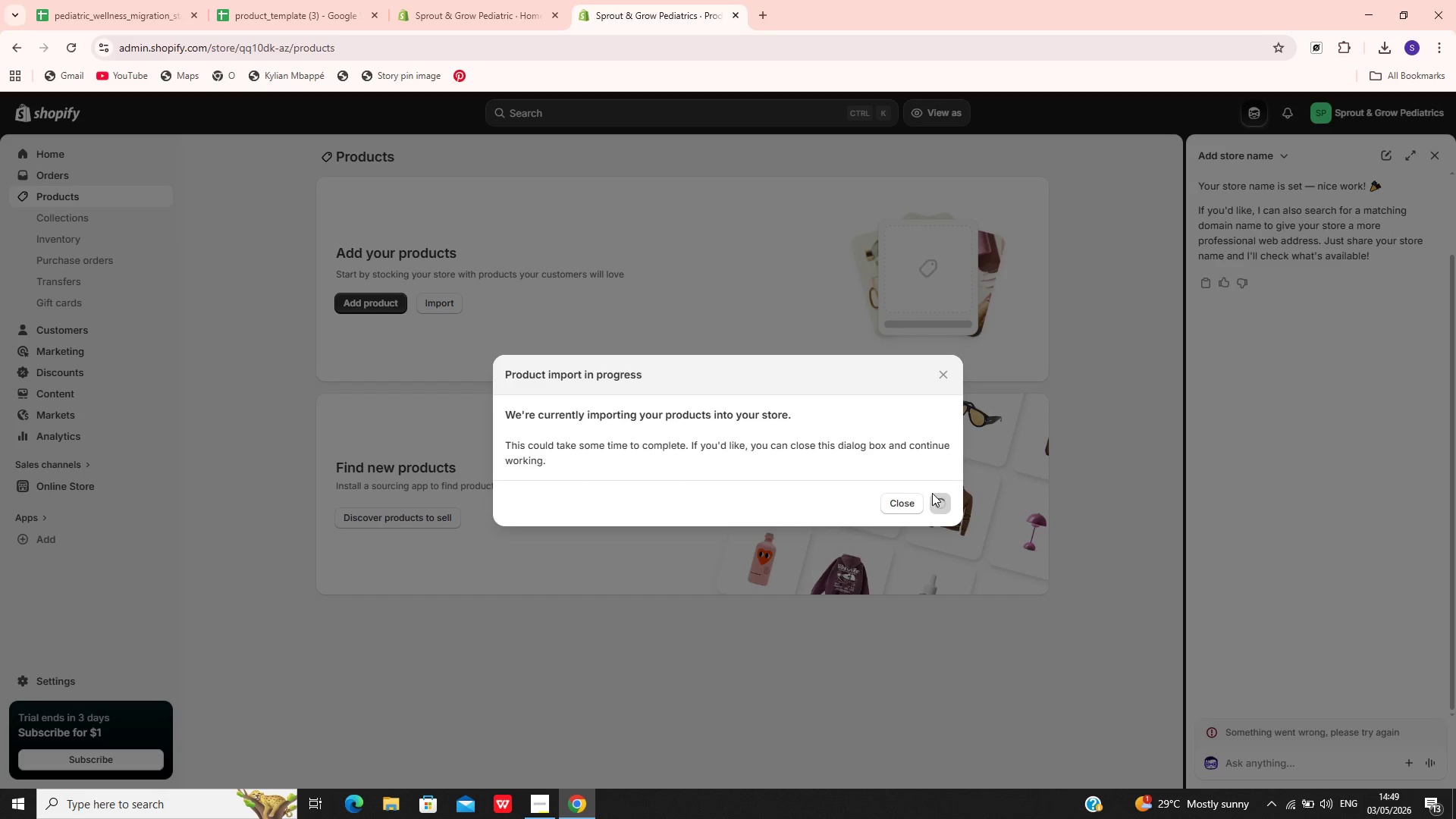 
wait(32.59)
 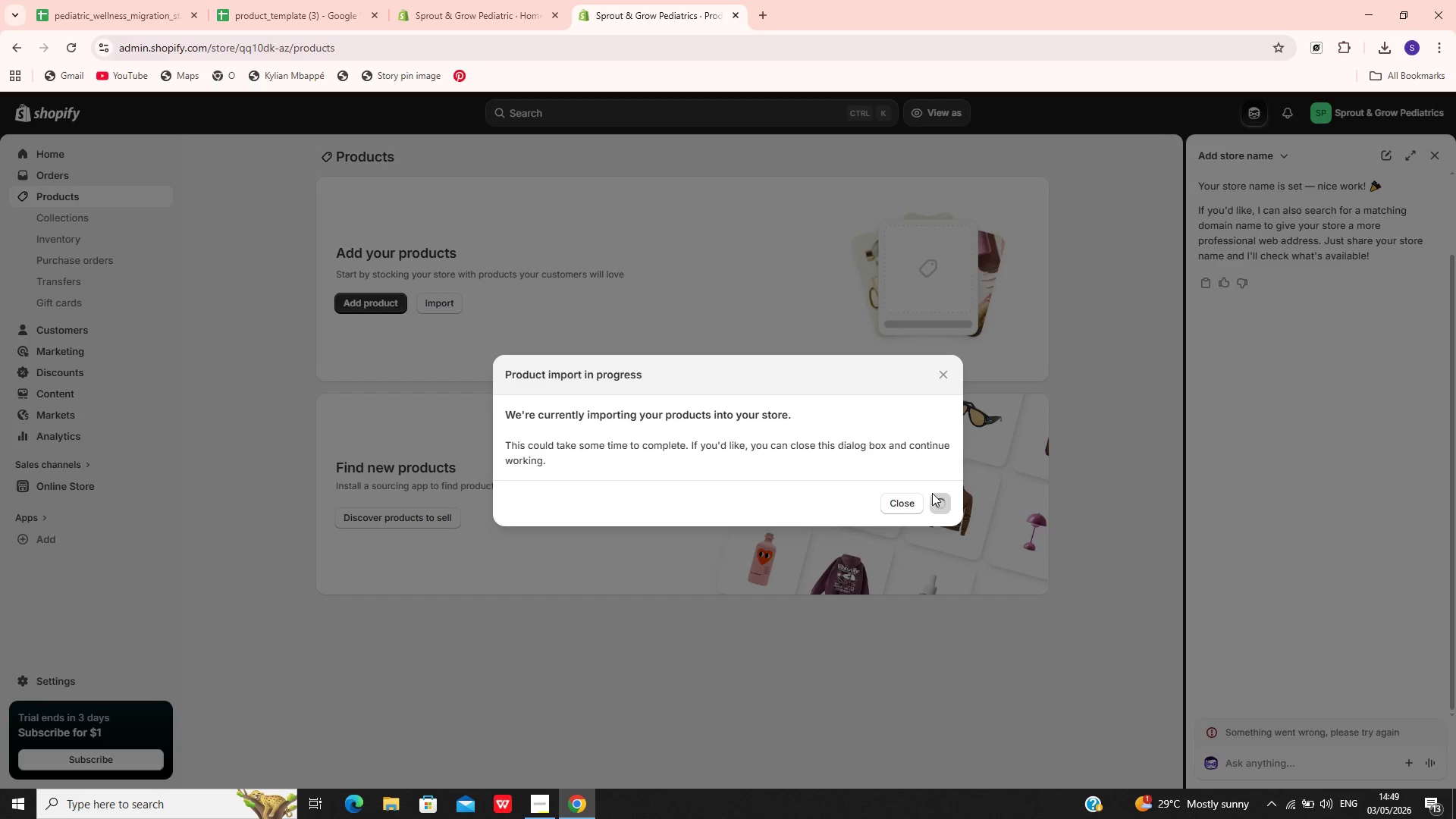 
left_click([378, 261])
 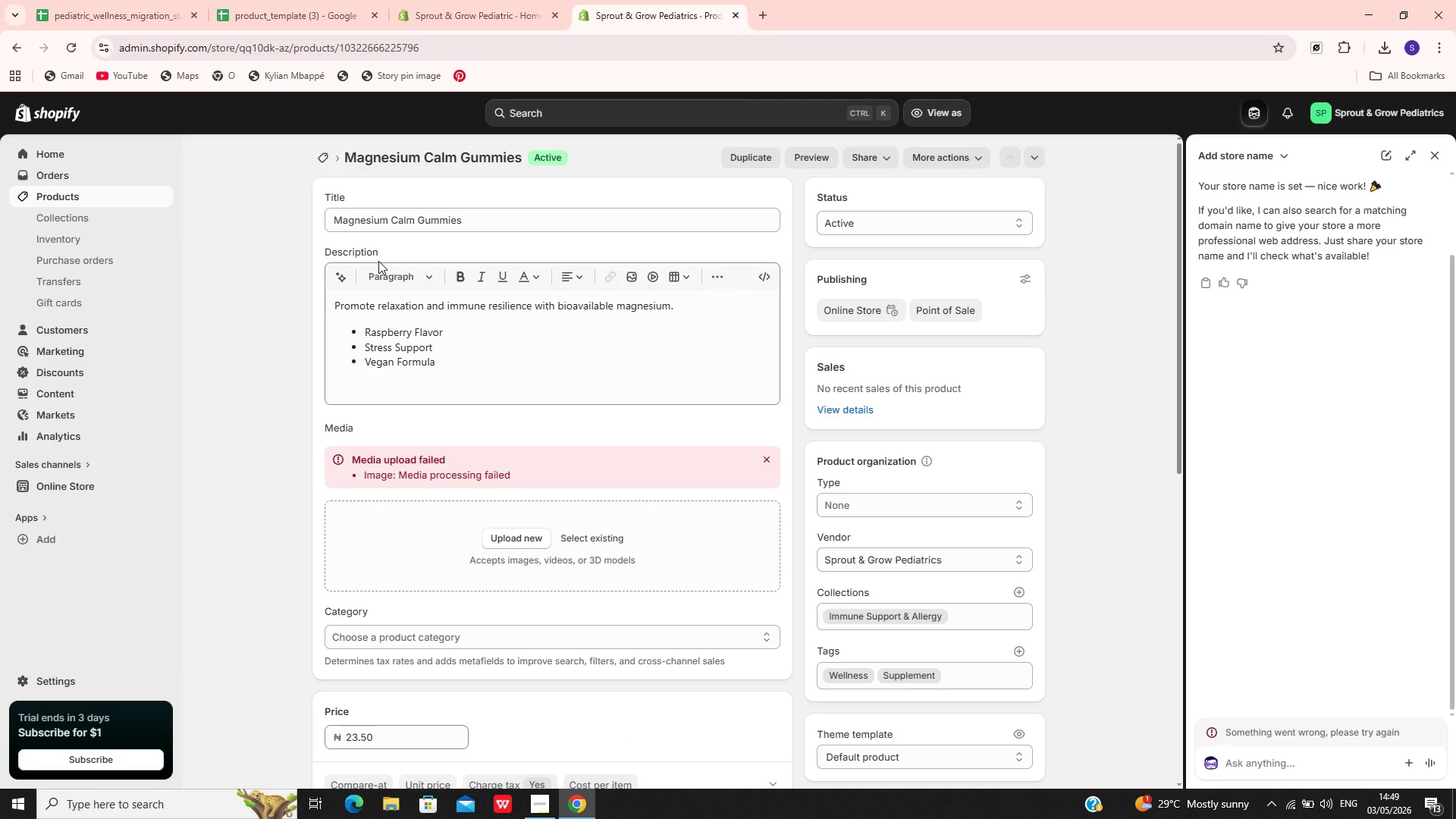 
wait(7.36)
 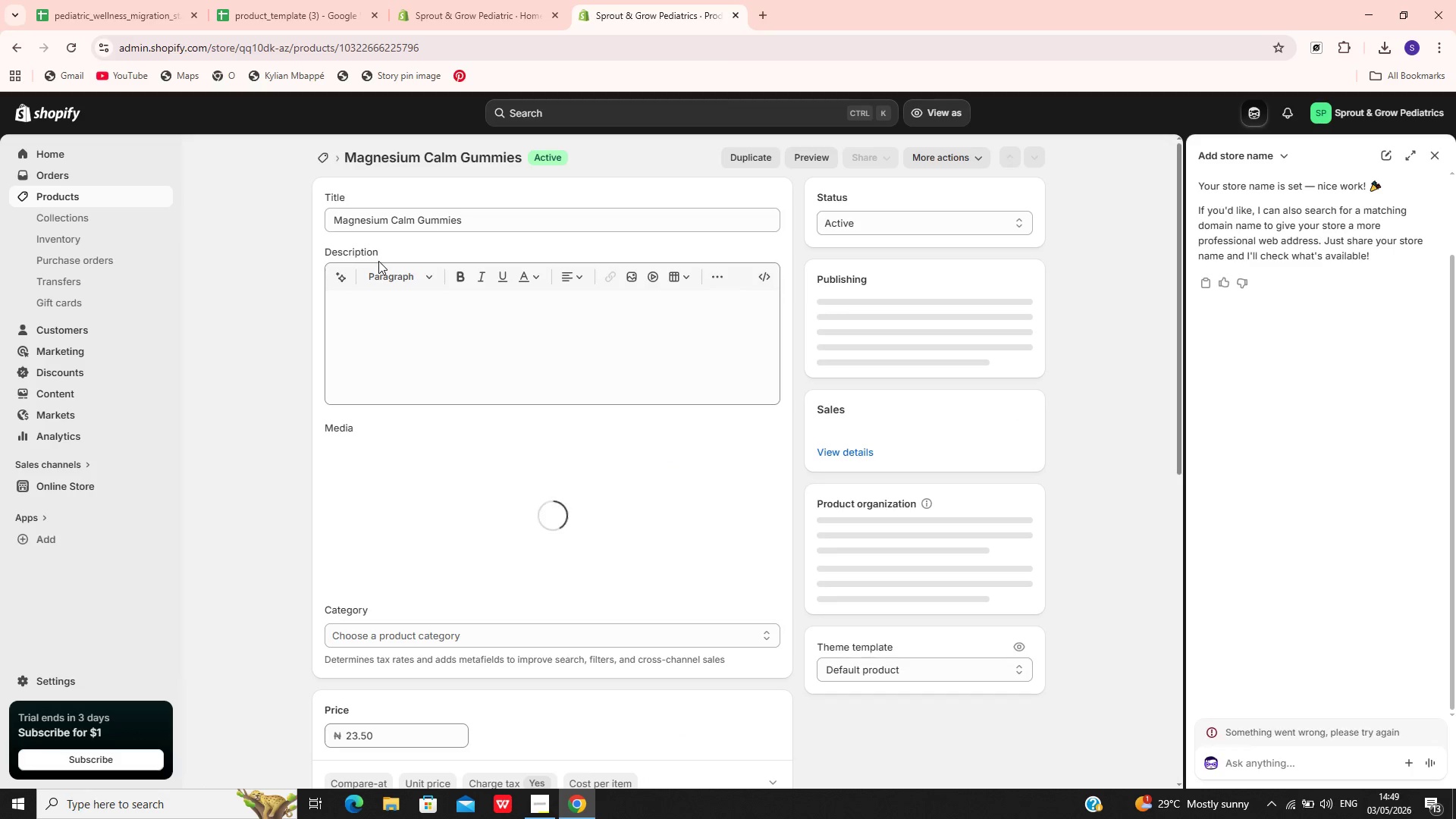 
left_click([495, 354])
 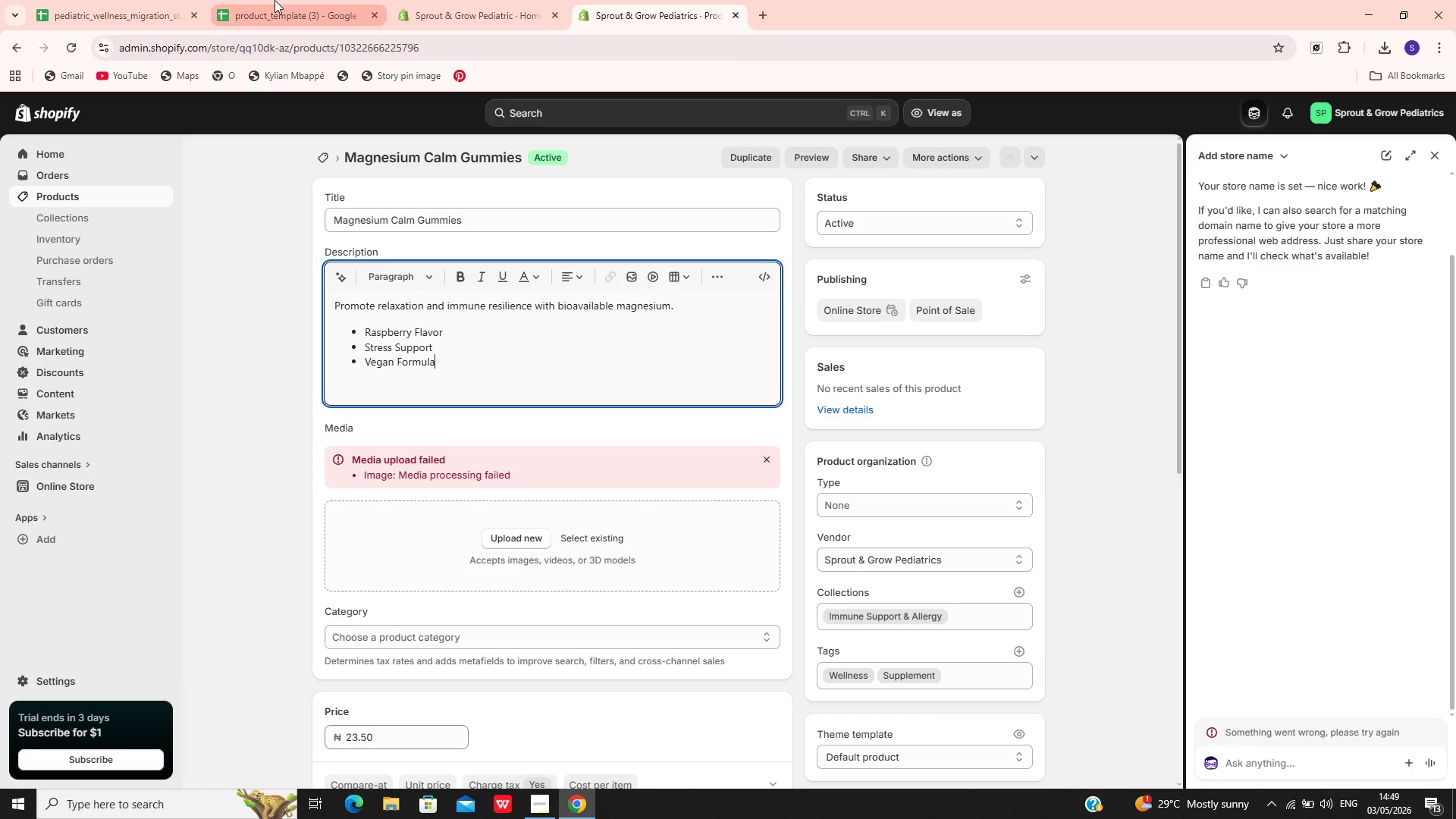 
left_click([242, 0])
 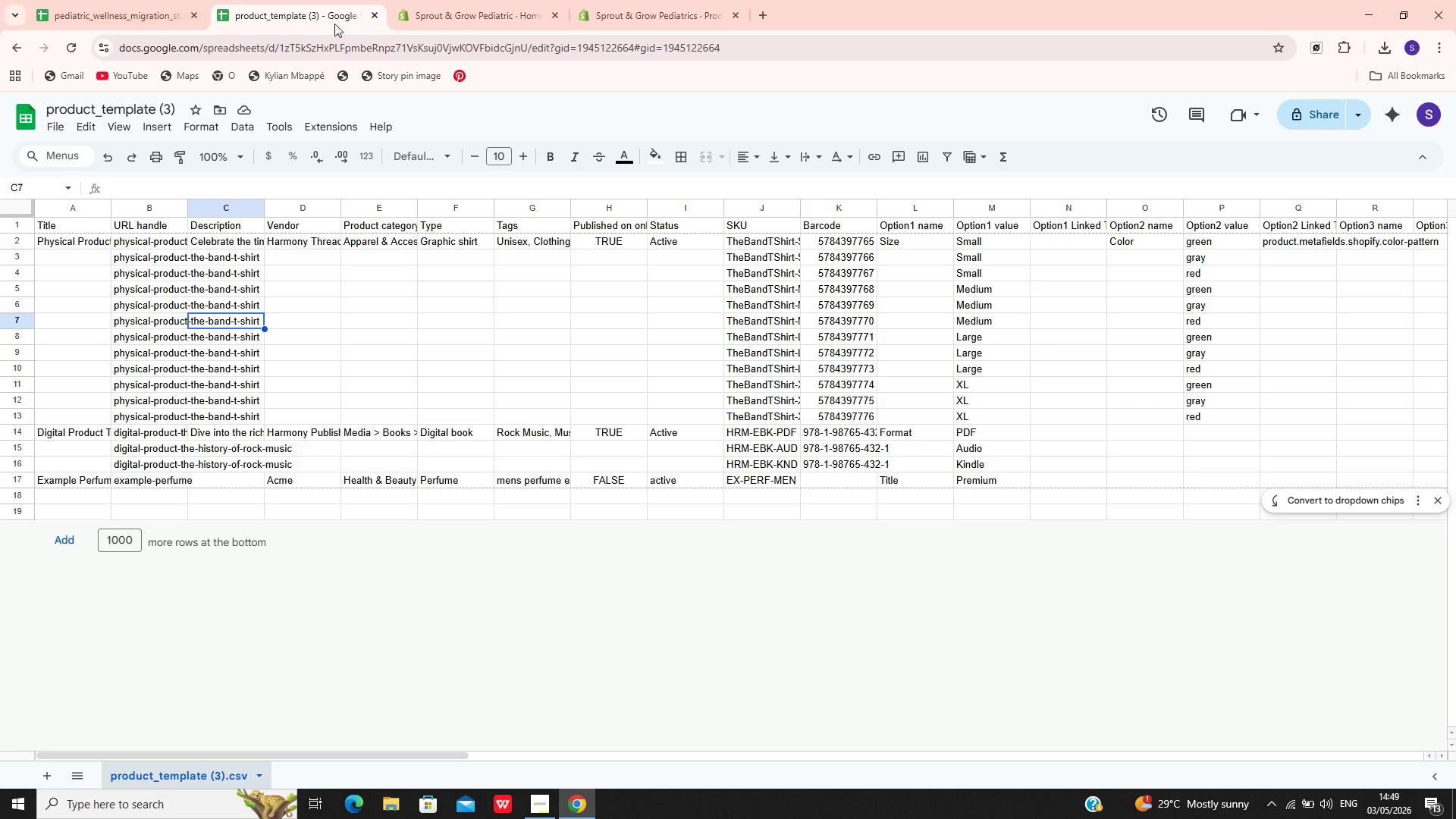 
left_click([373, 15])
 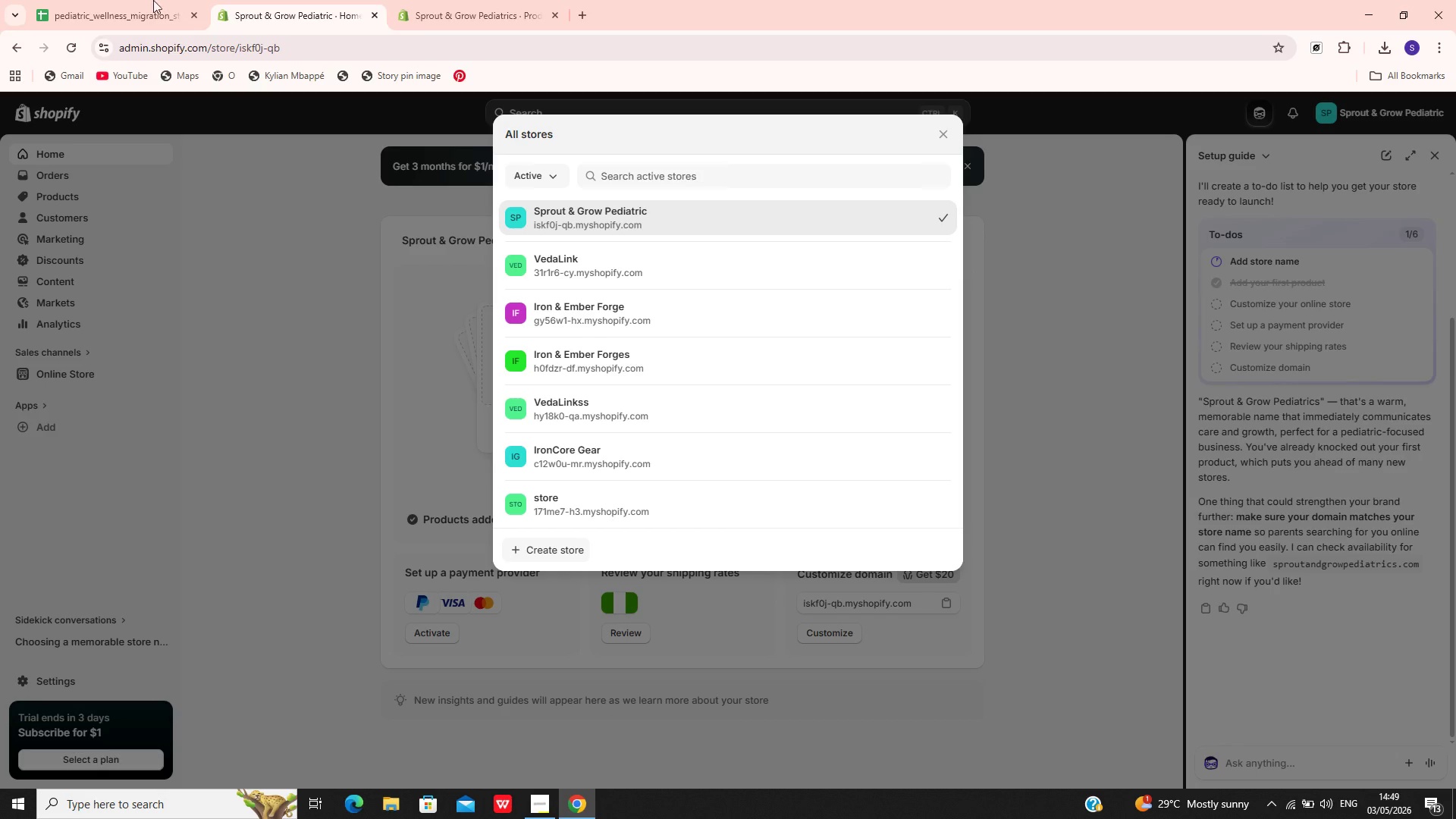 
left_click([137, 0])
 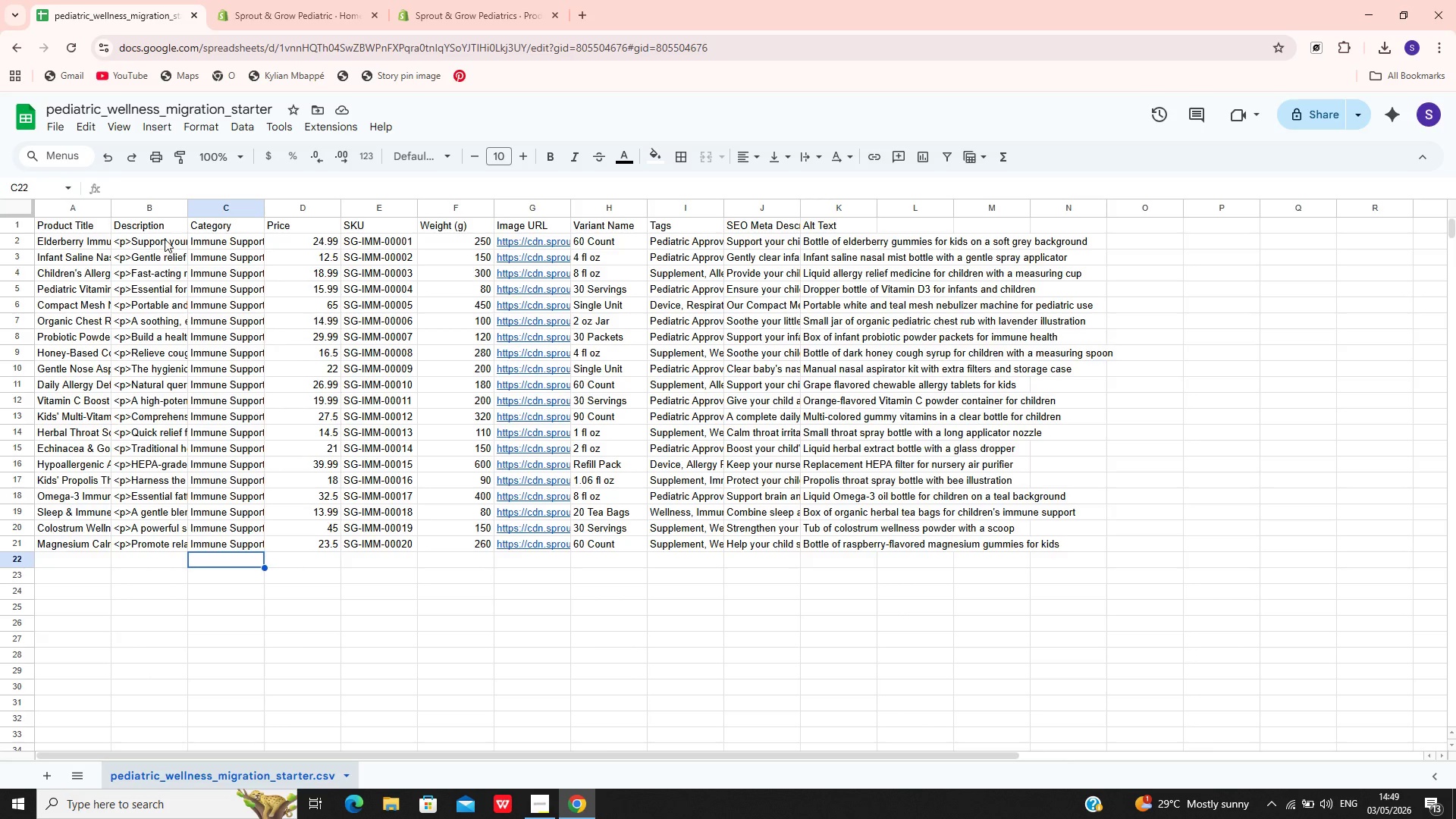 
left_click([165, 239])
 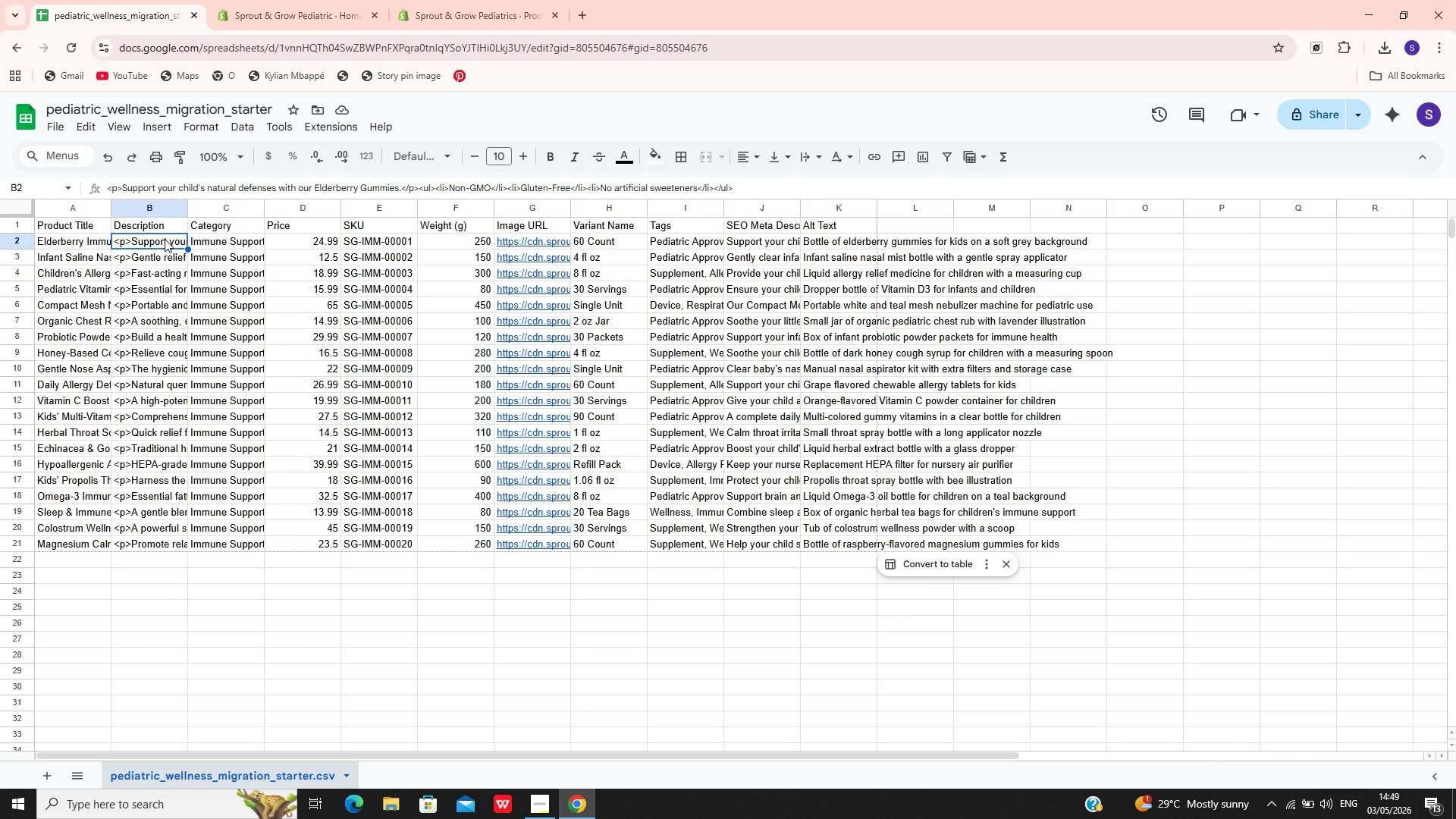 
double_click([165, 239])
 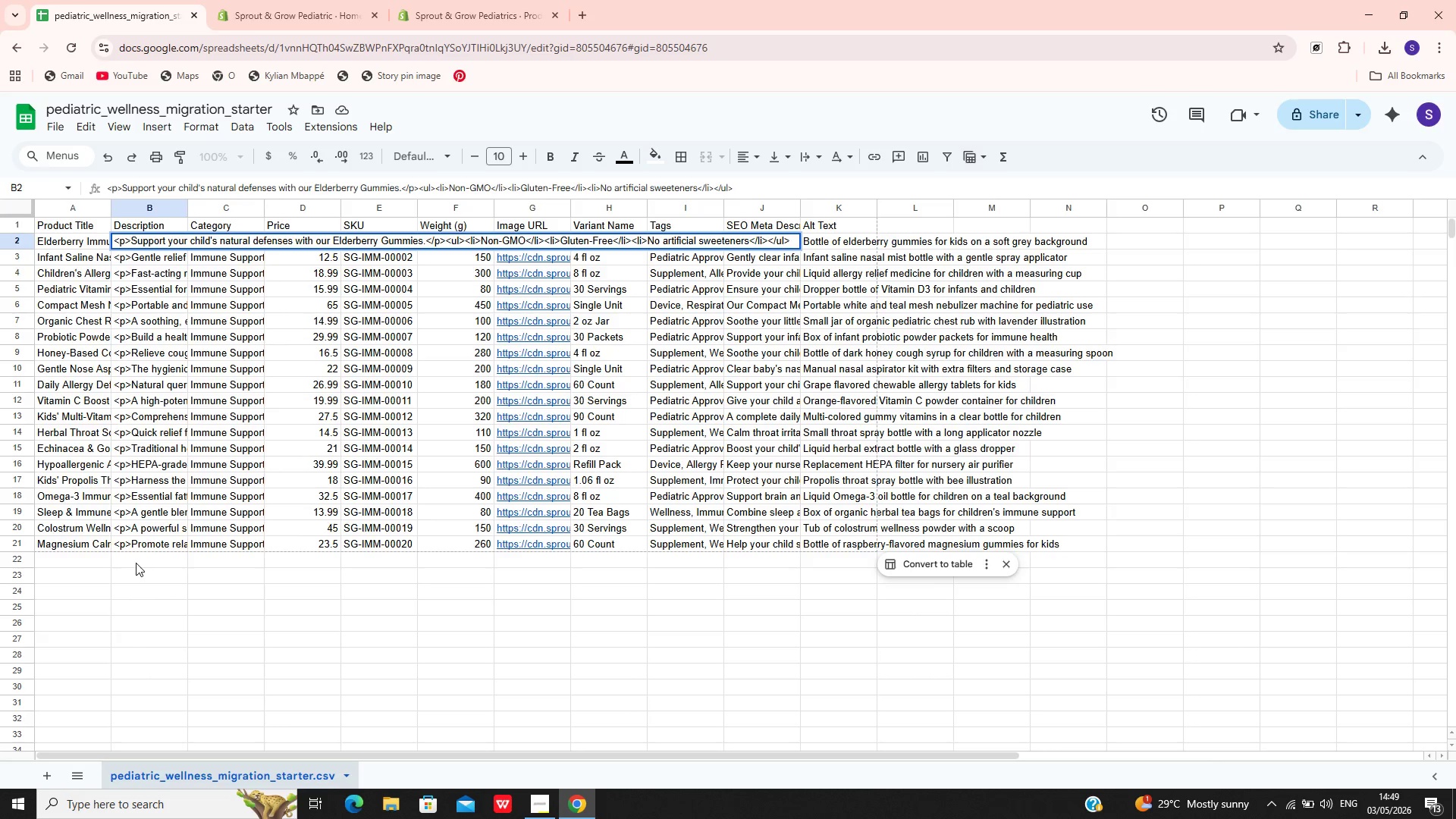 
double_click([172, 546])
 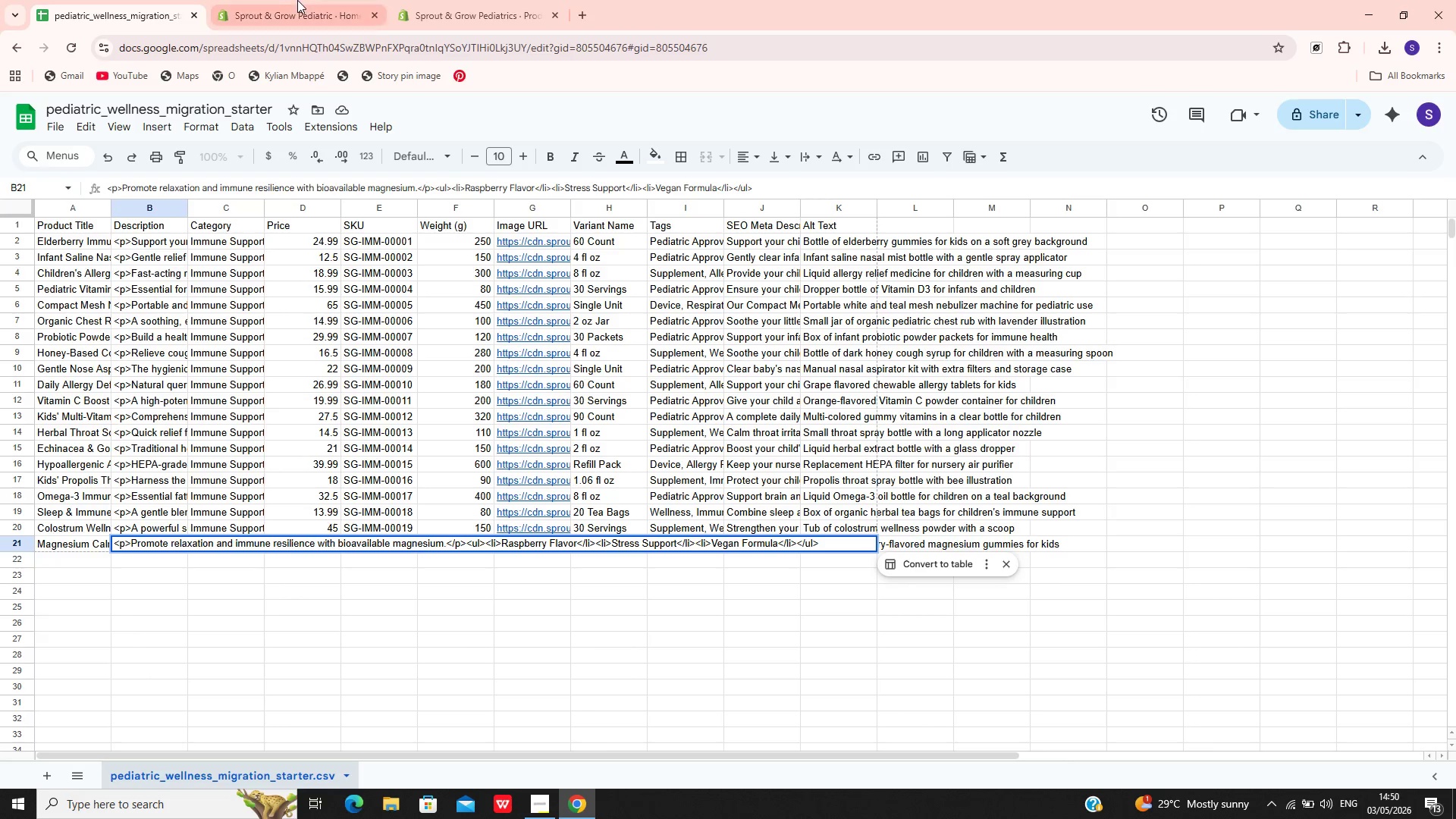 
left_click([457, 3])
 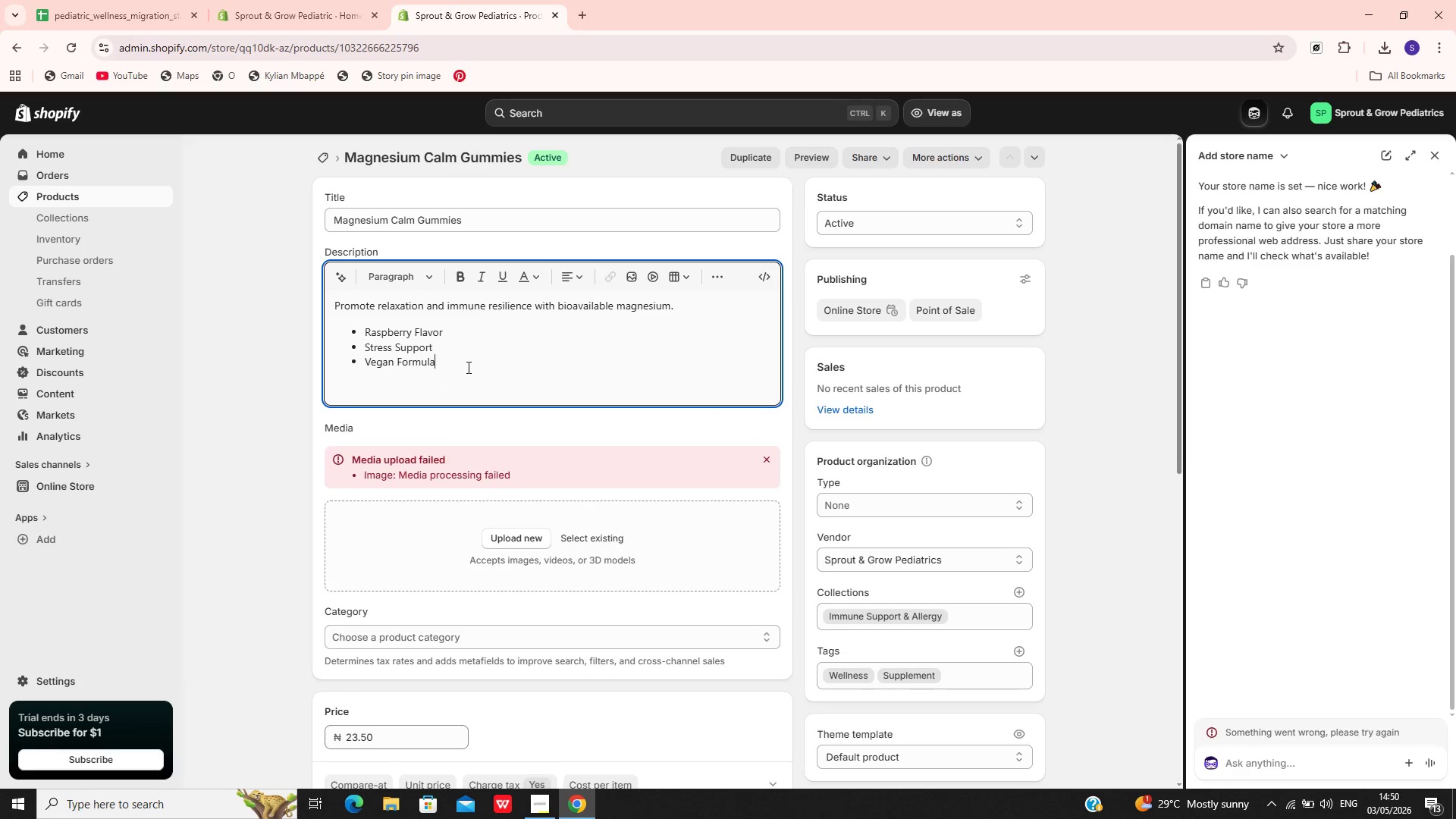 
left_click([472, 364])
 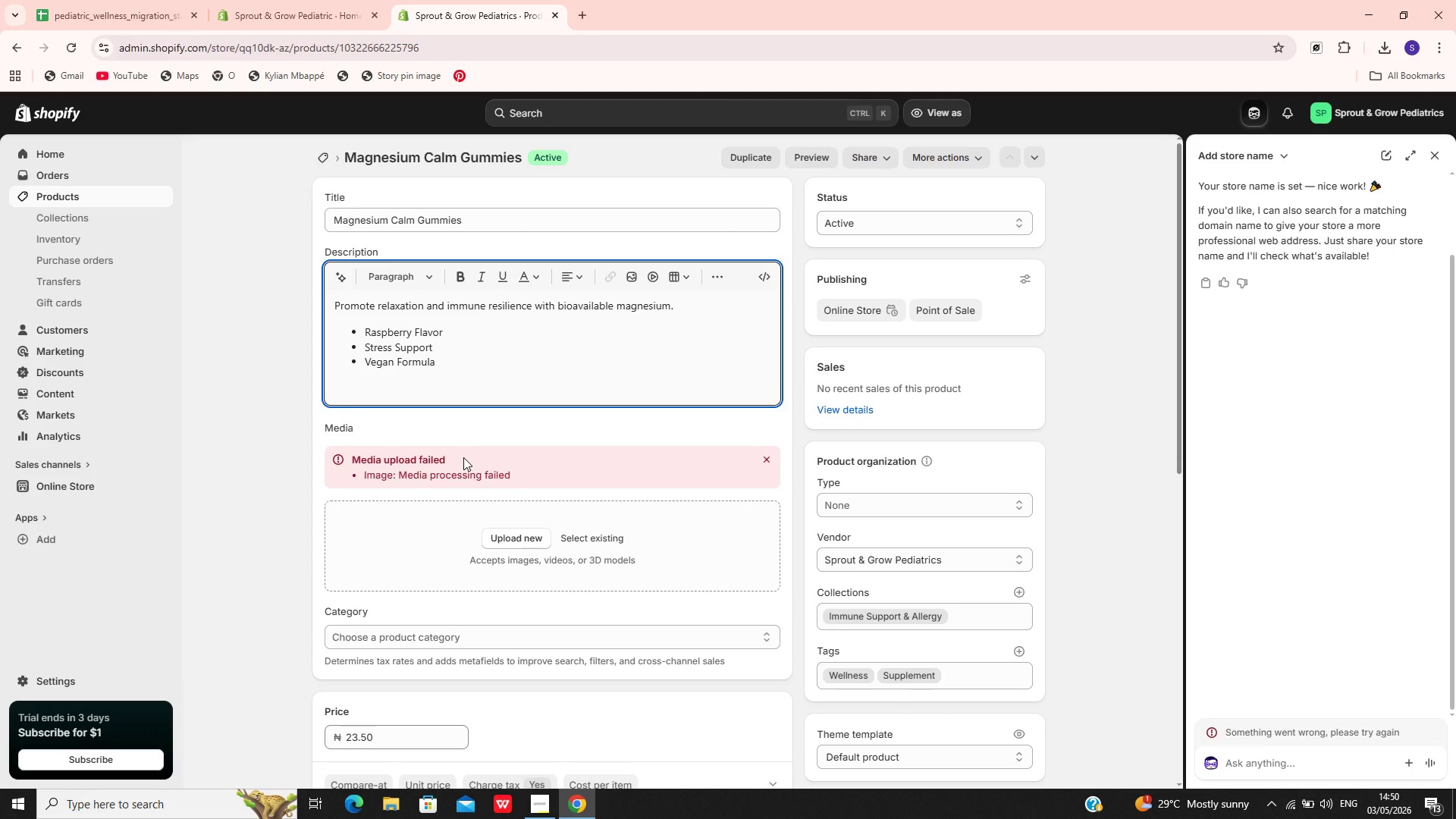 
wait(12.23)
 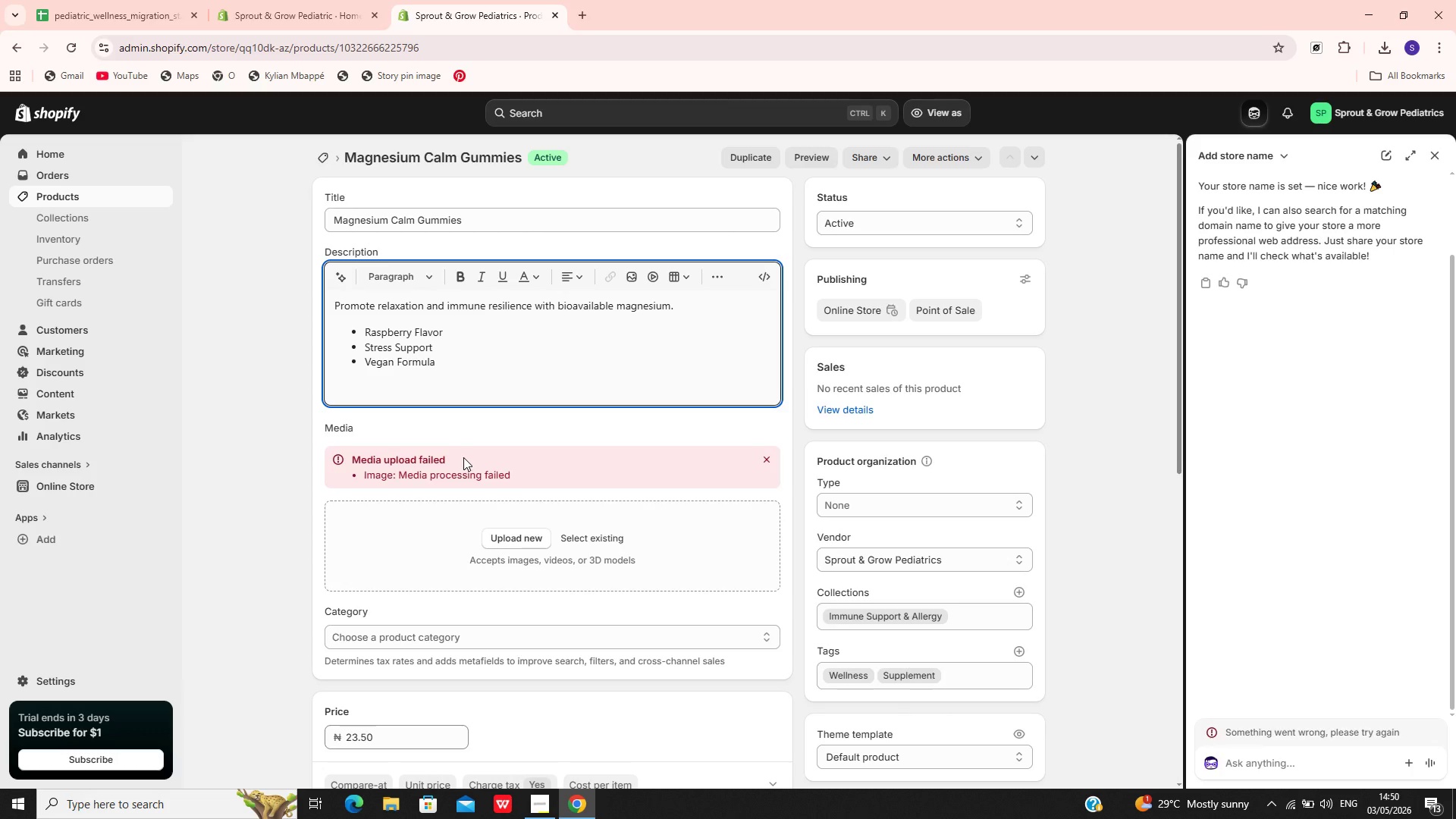 
left_click([1076, 378])
 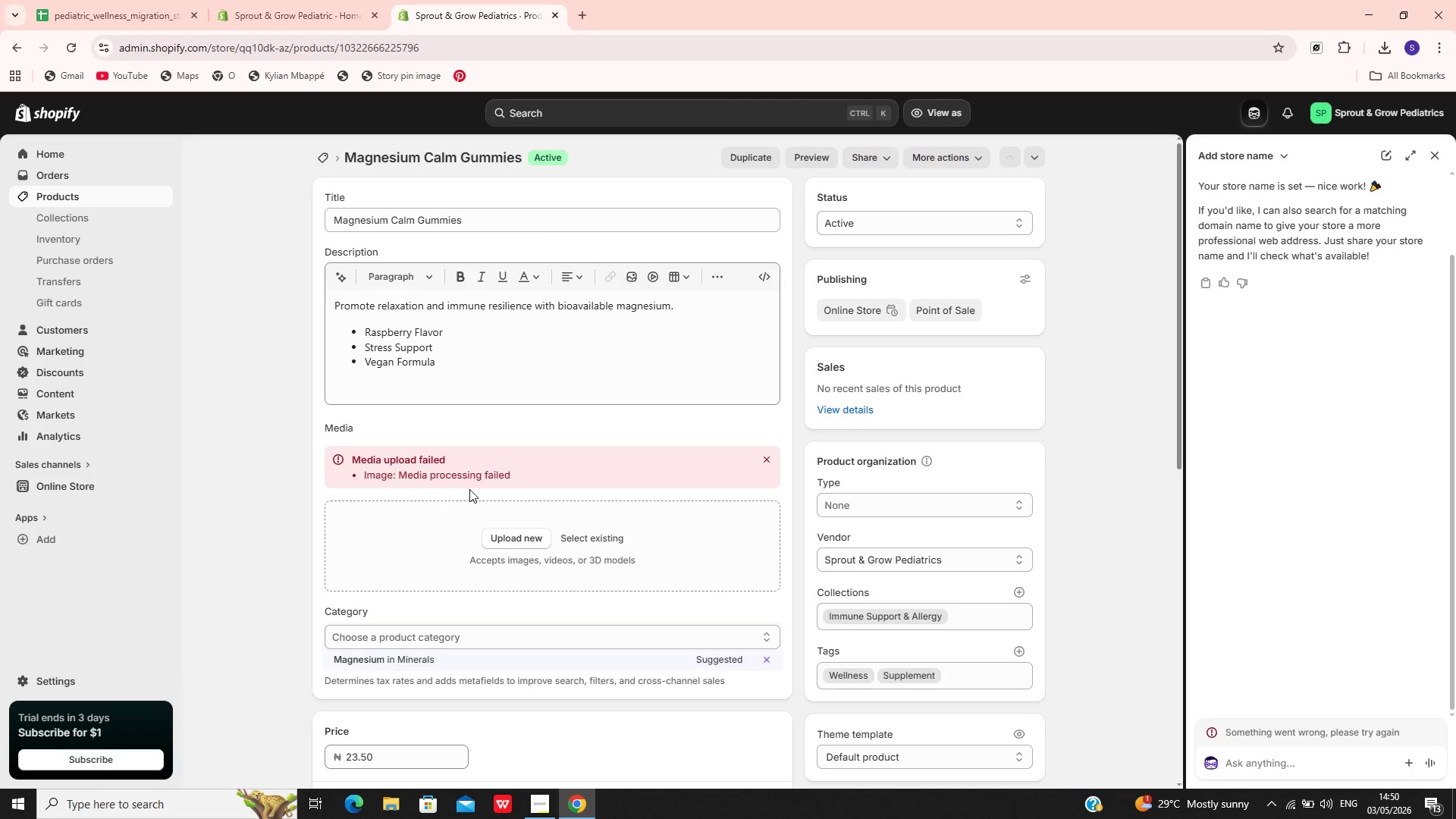 
wait(6.72)
 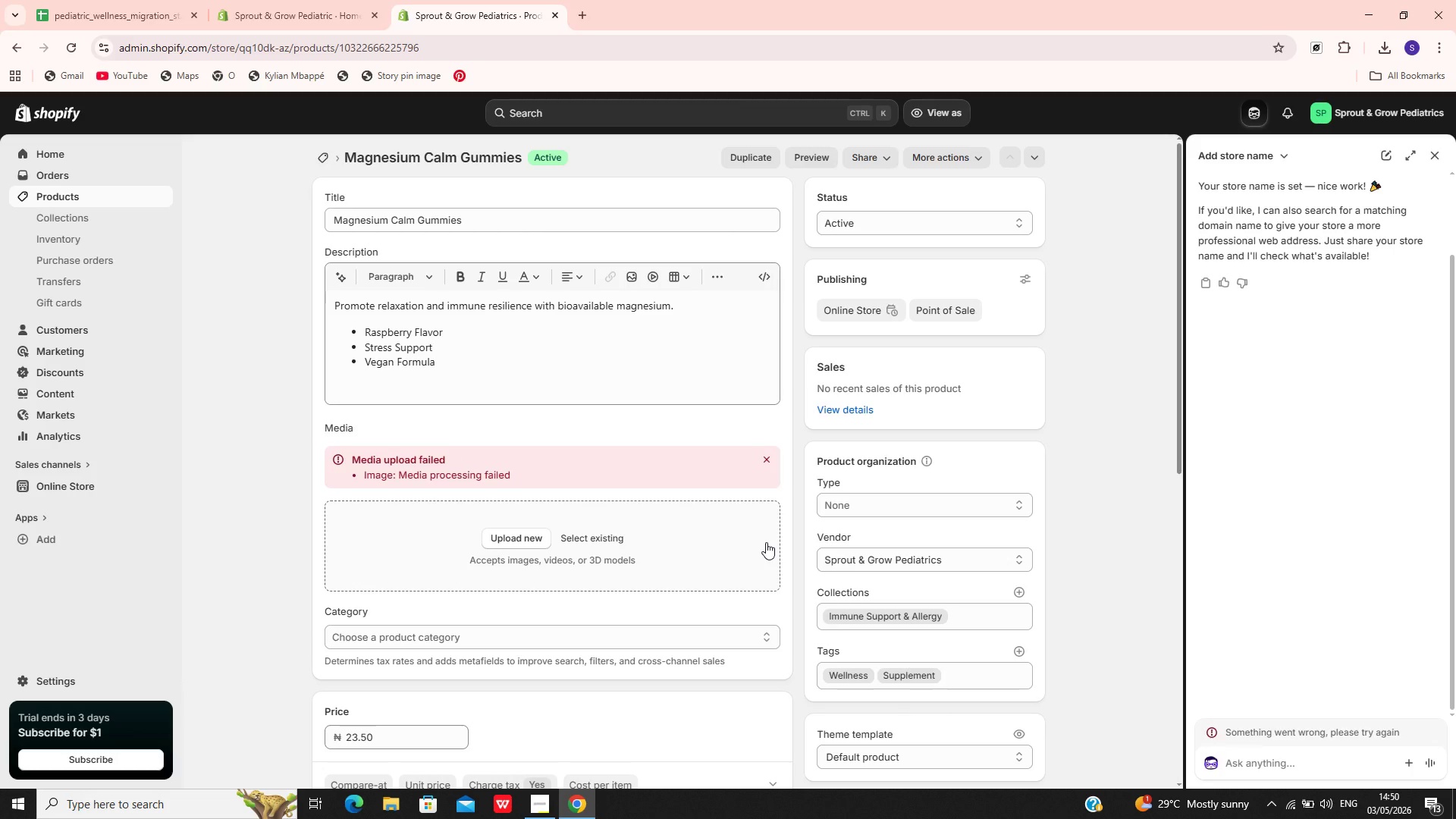 
left_click([417, 579])
 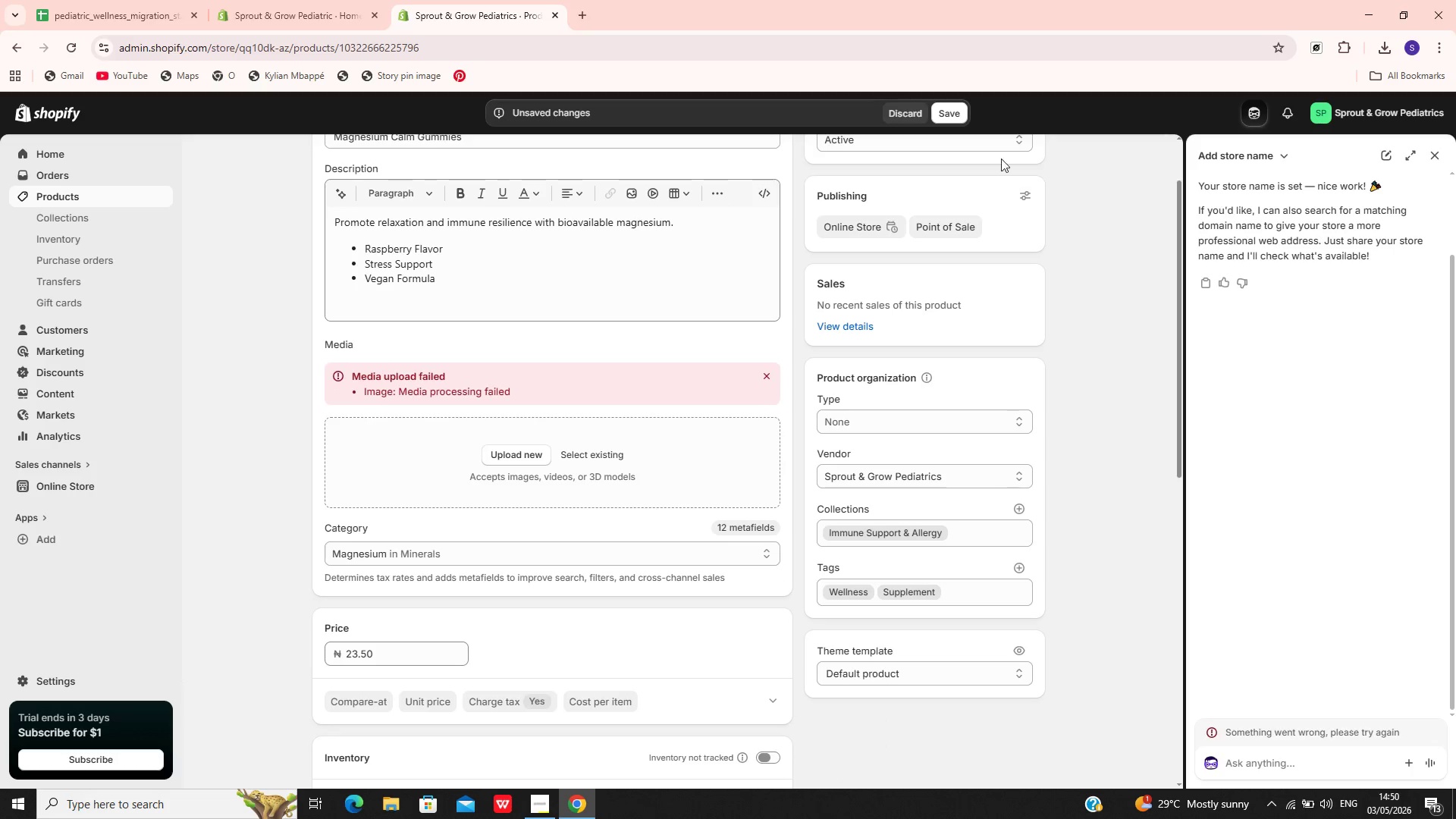 
left_click([952, 112])
 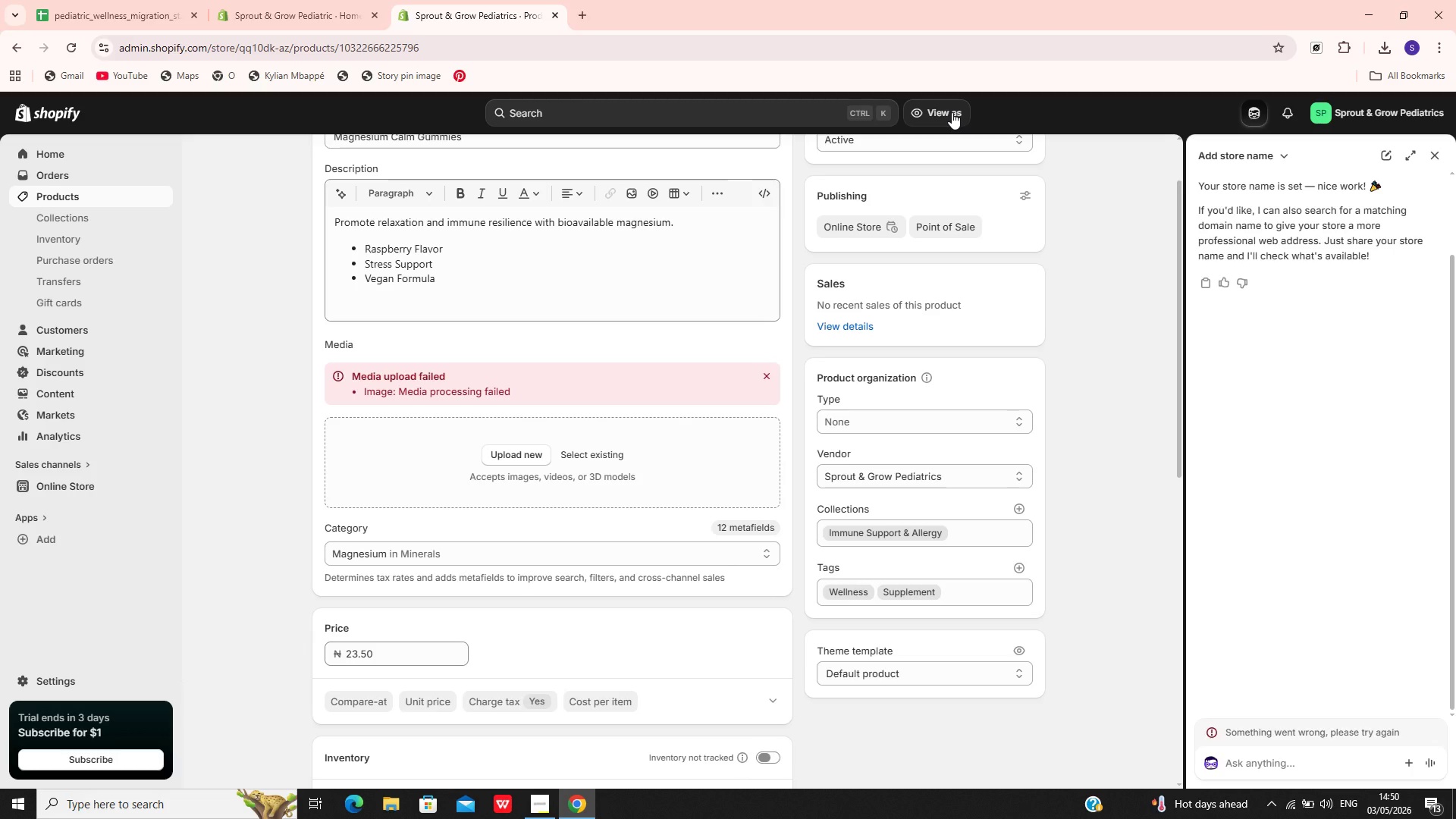 
wait(19.19)
 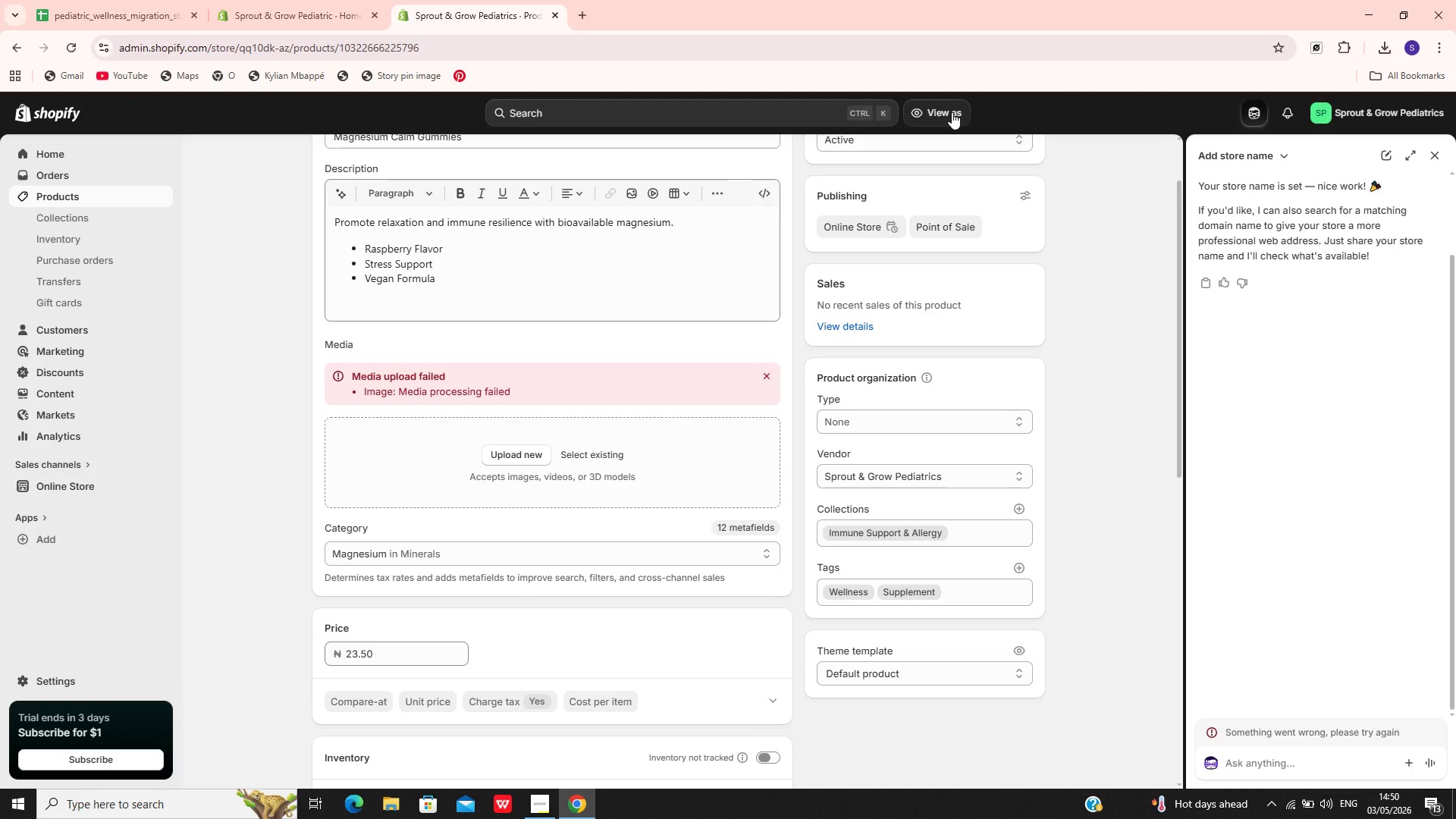 
left_click([103, 196])
 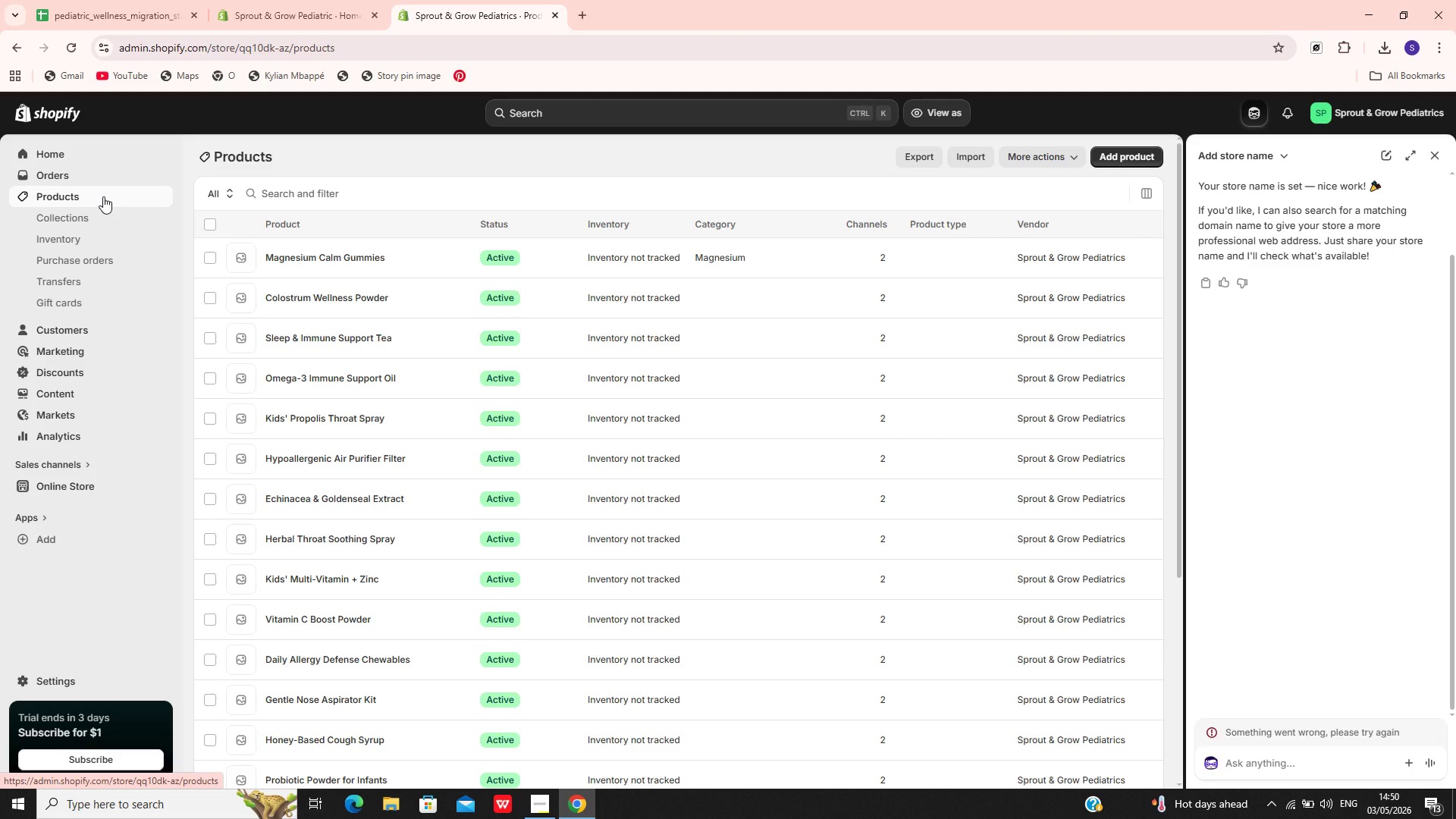 
wait(9.78)
 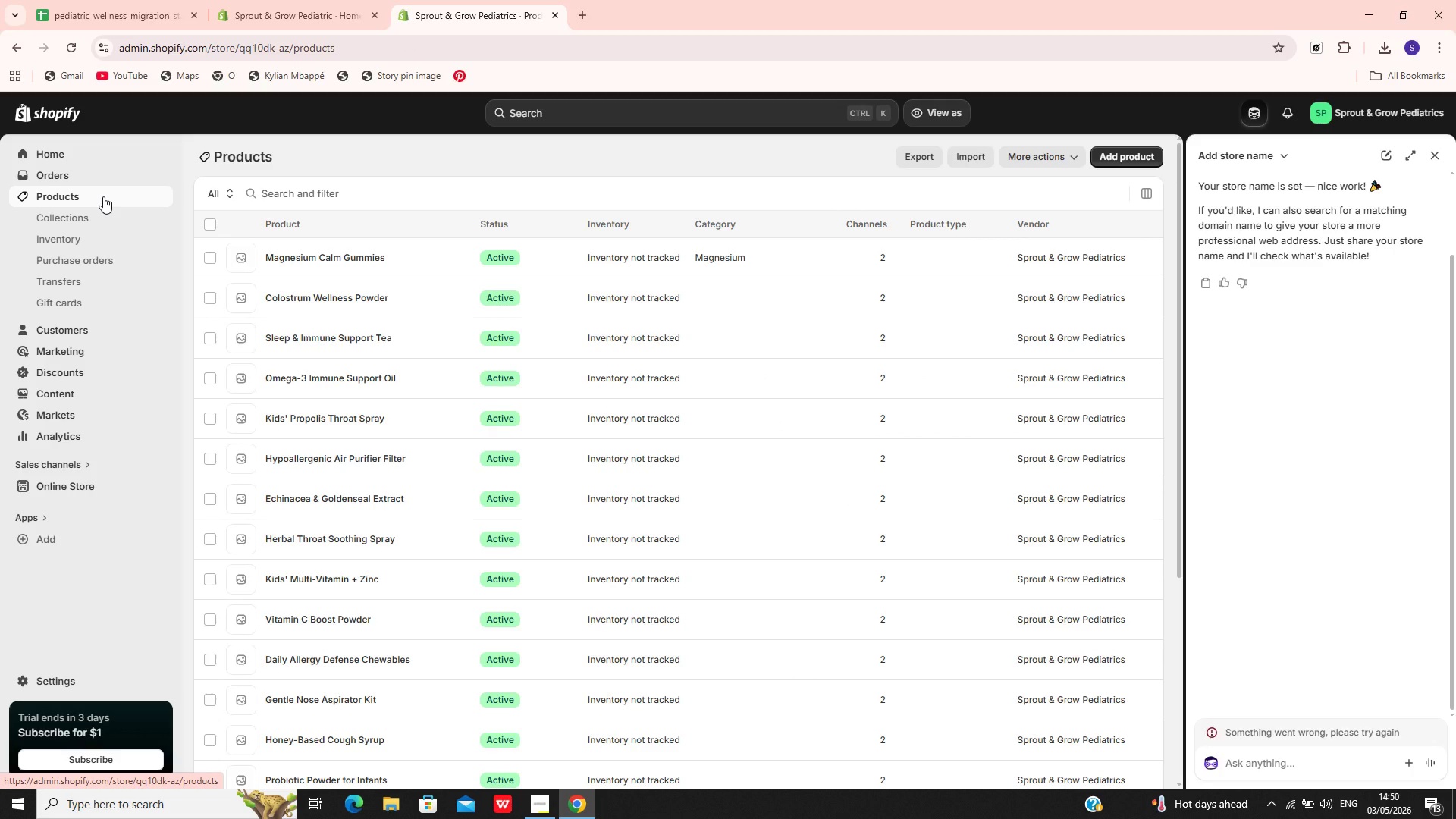 
left_click([307, 292])
 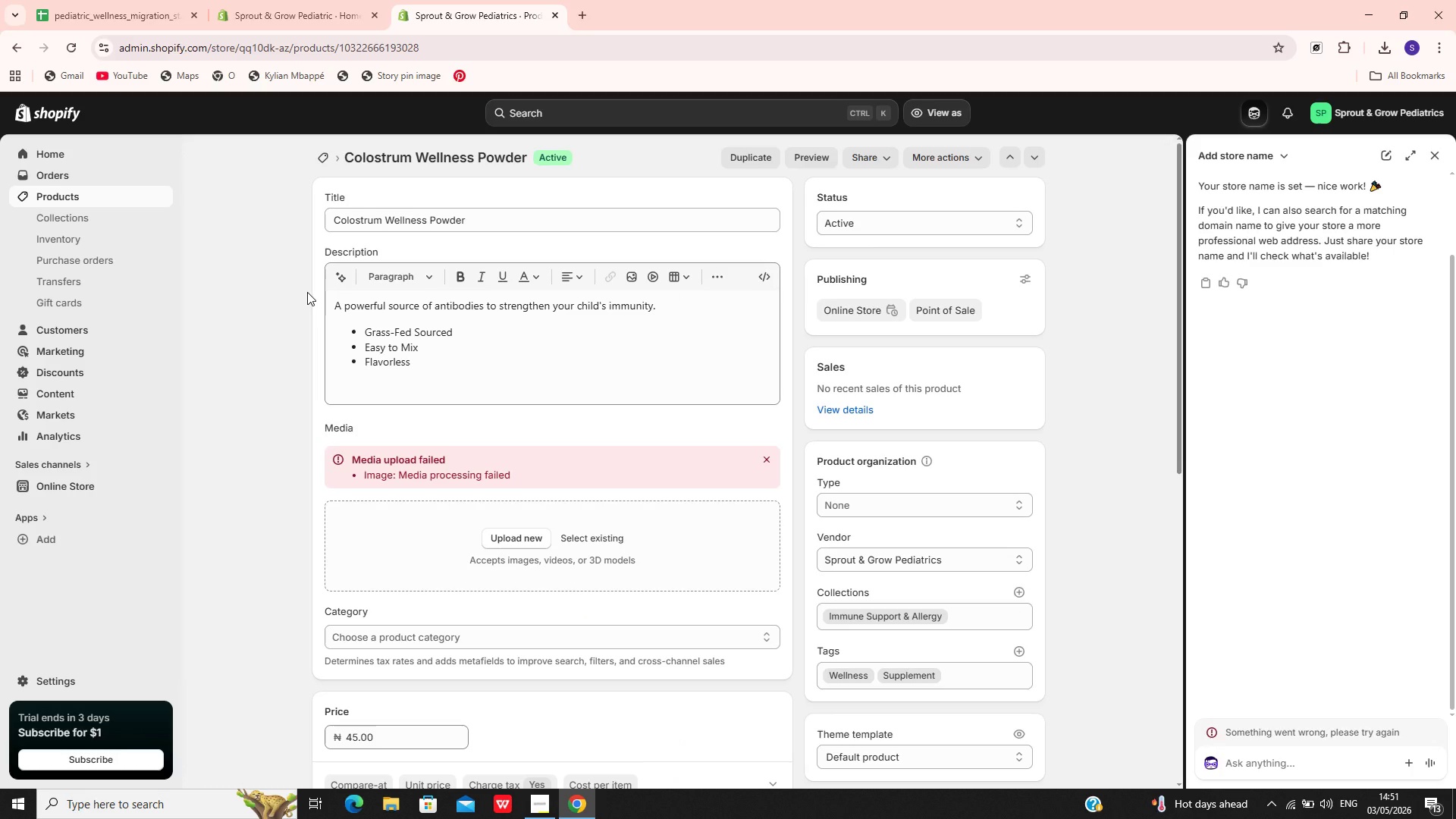 
wait(11.16)
 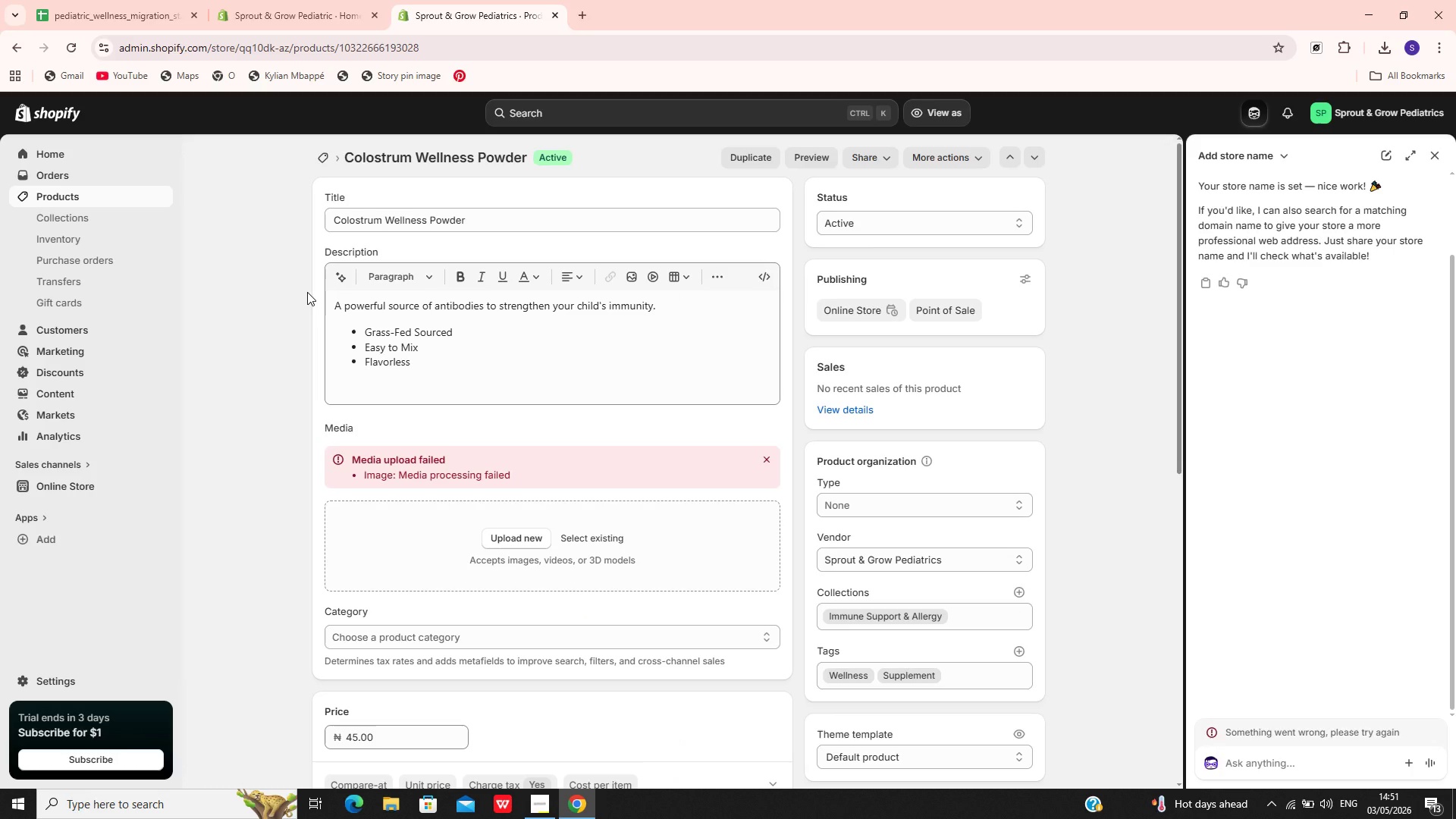 
left_click([451, 372])
 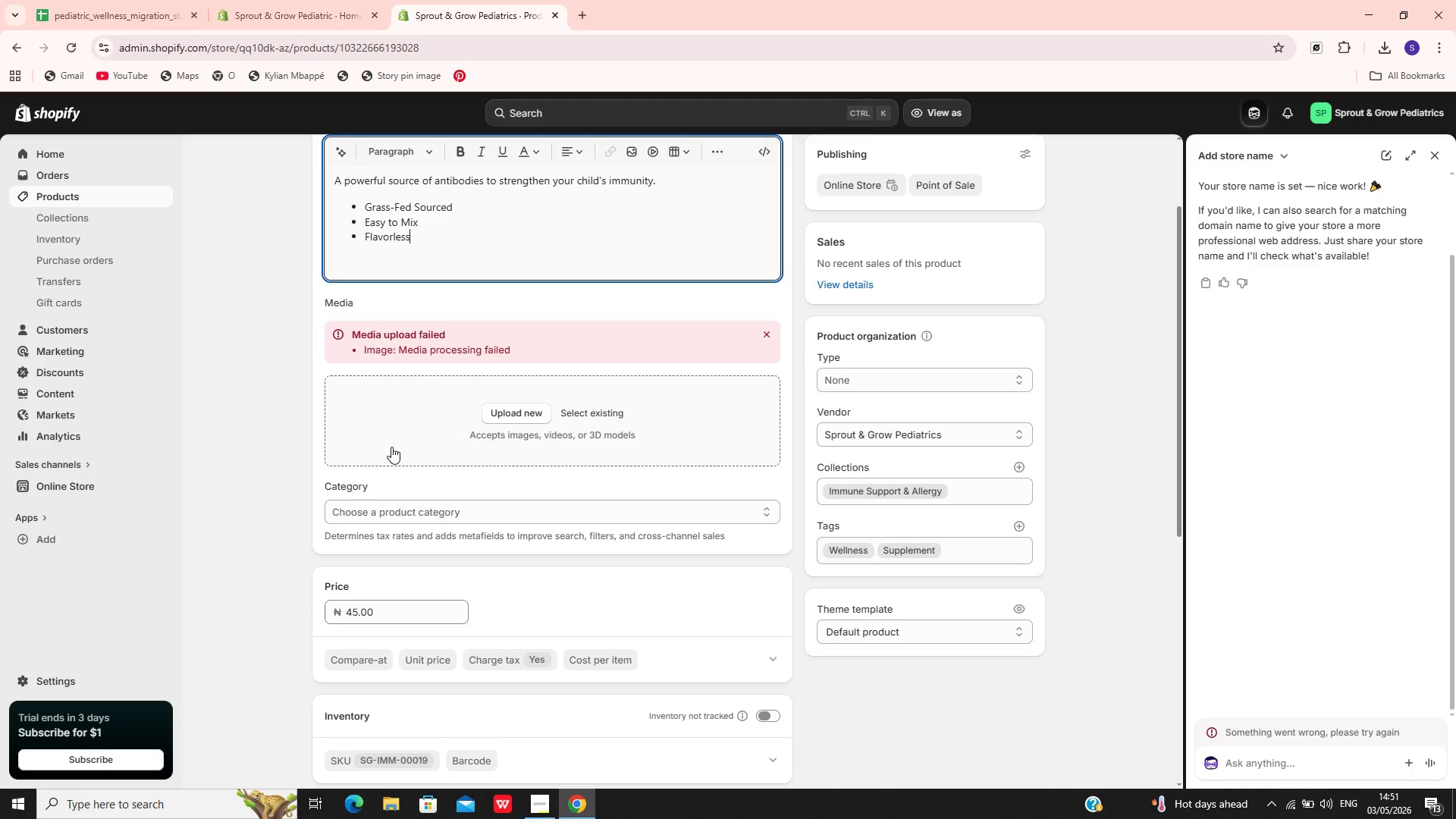 
wait(21.45)
 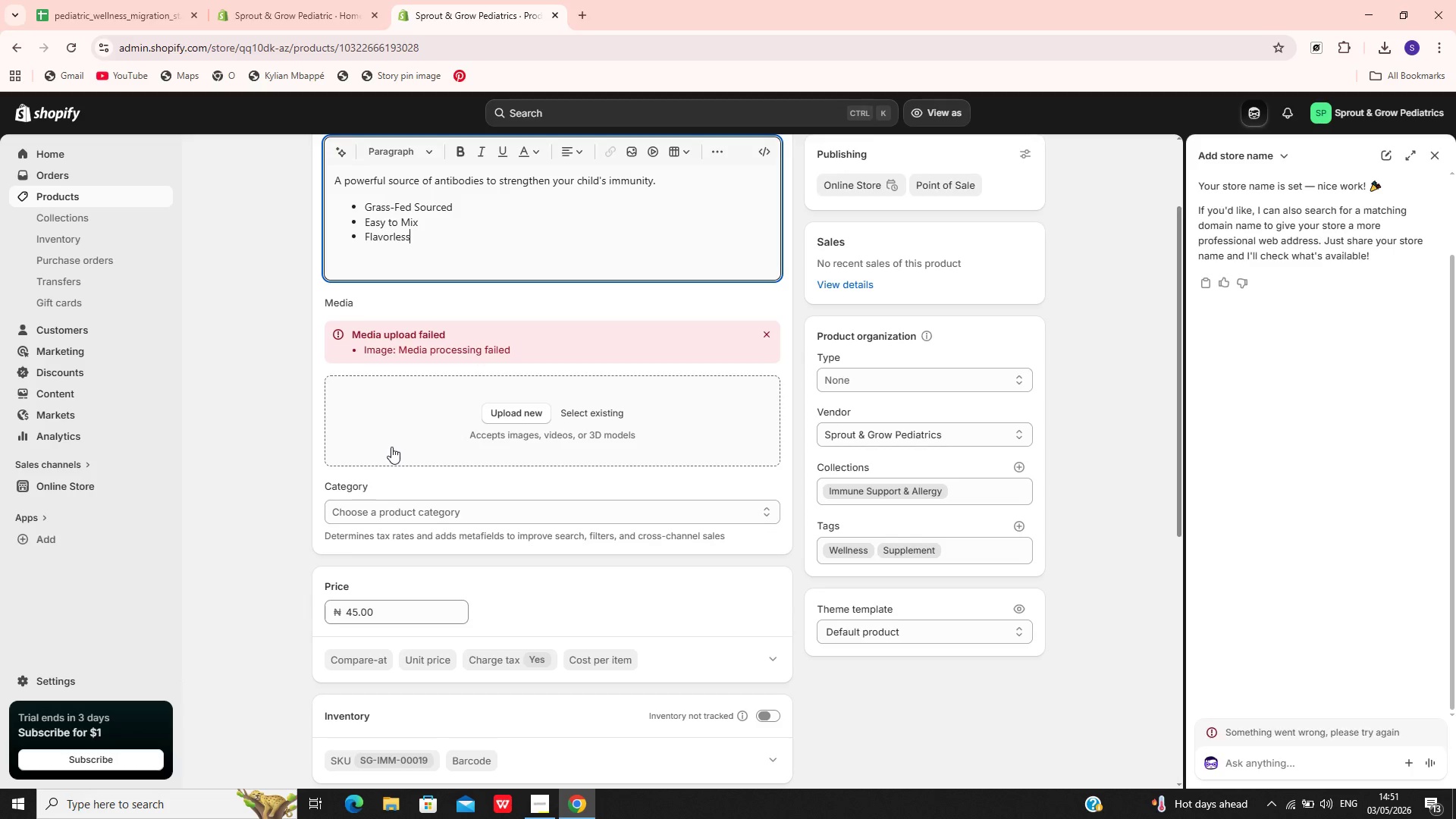 
left_click([439, 429])
 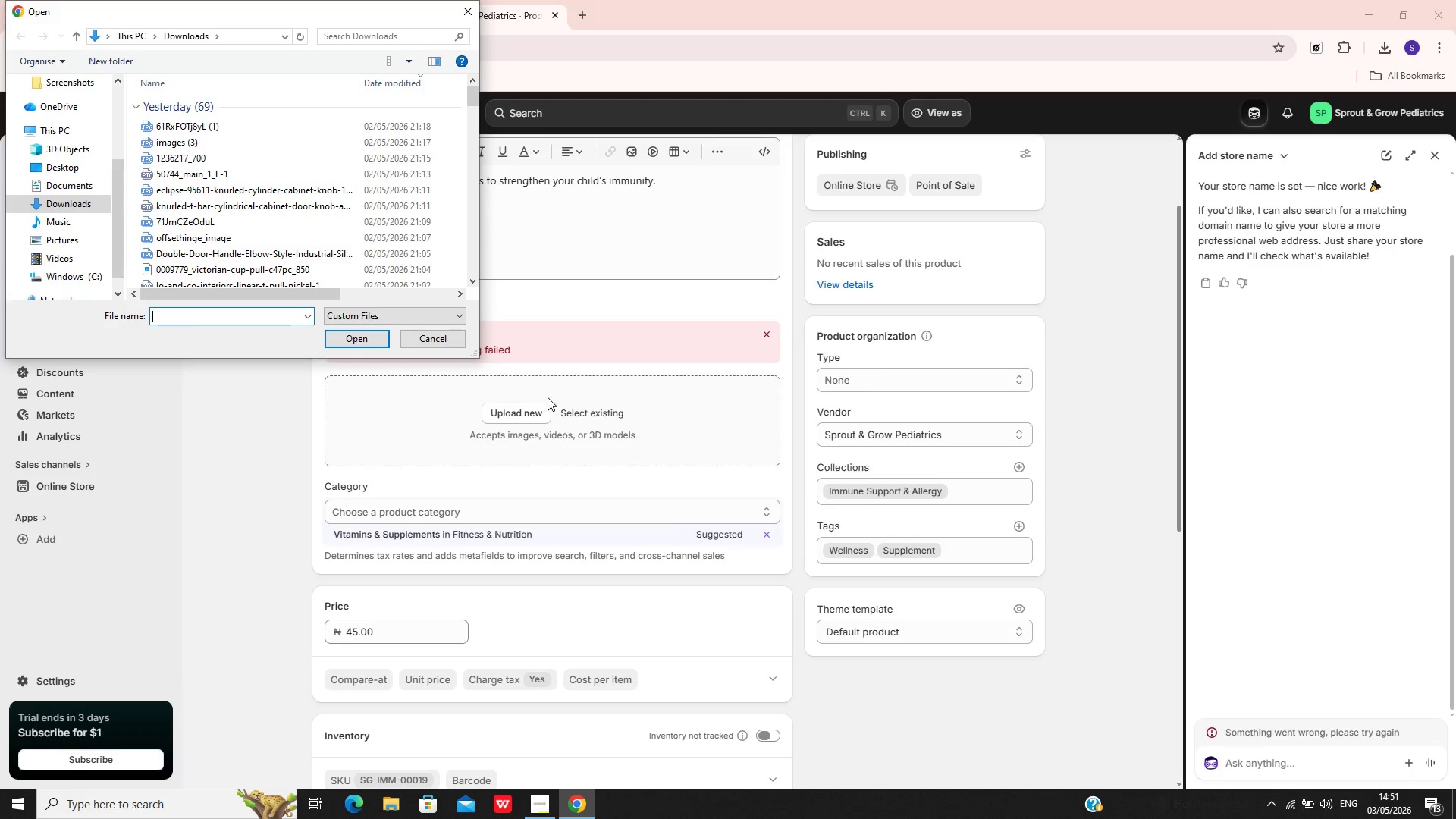 
wait(5.17)
 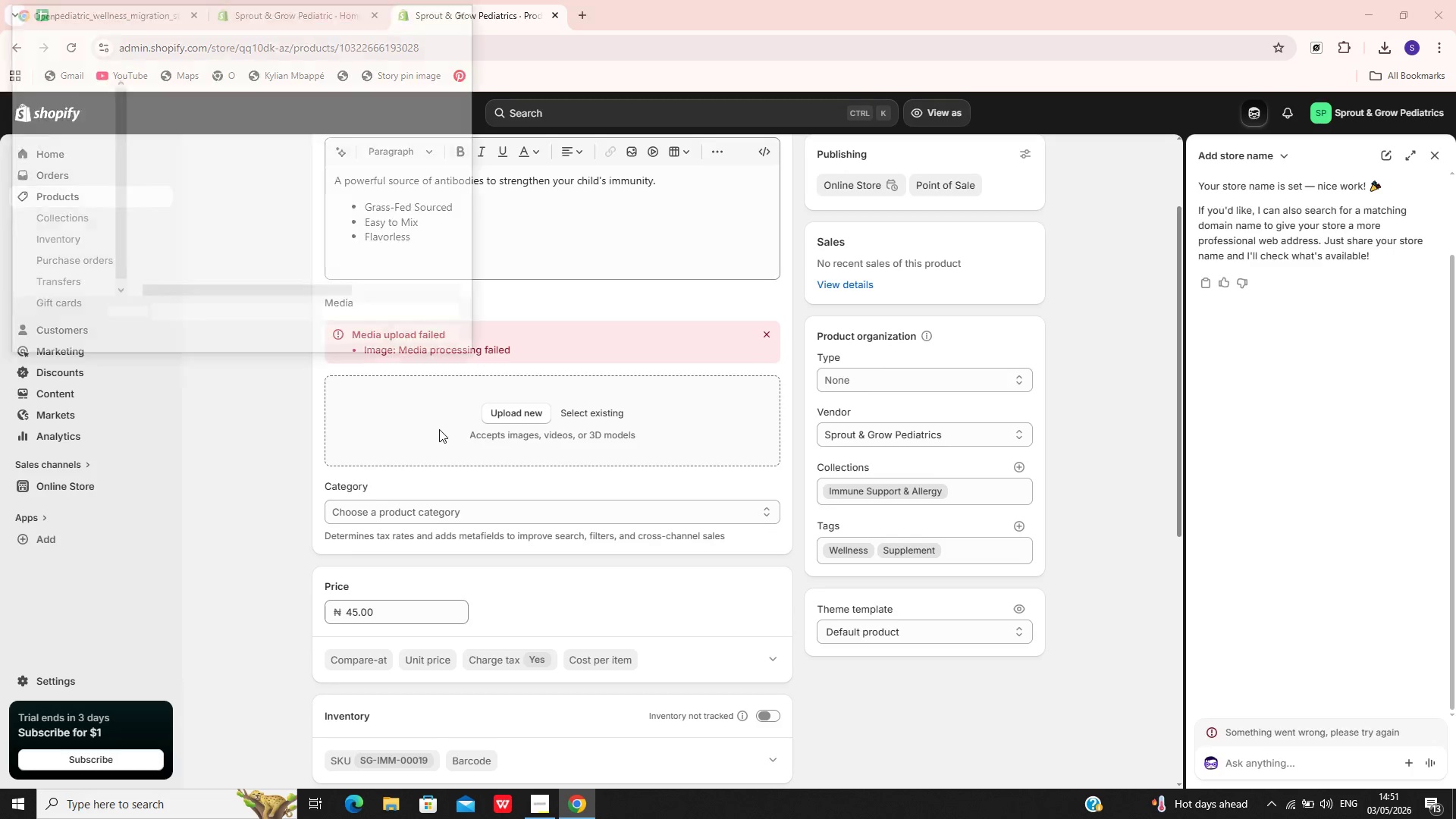 
left_click([470, 14])
 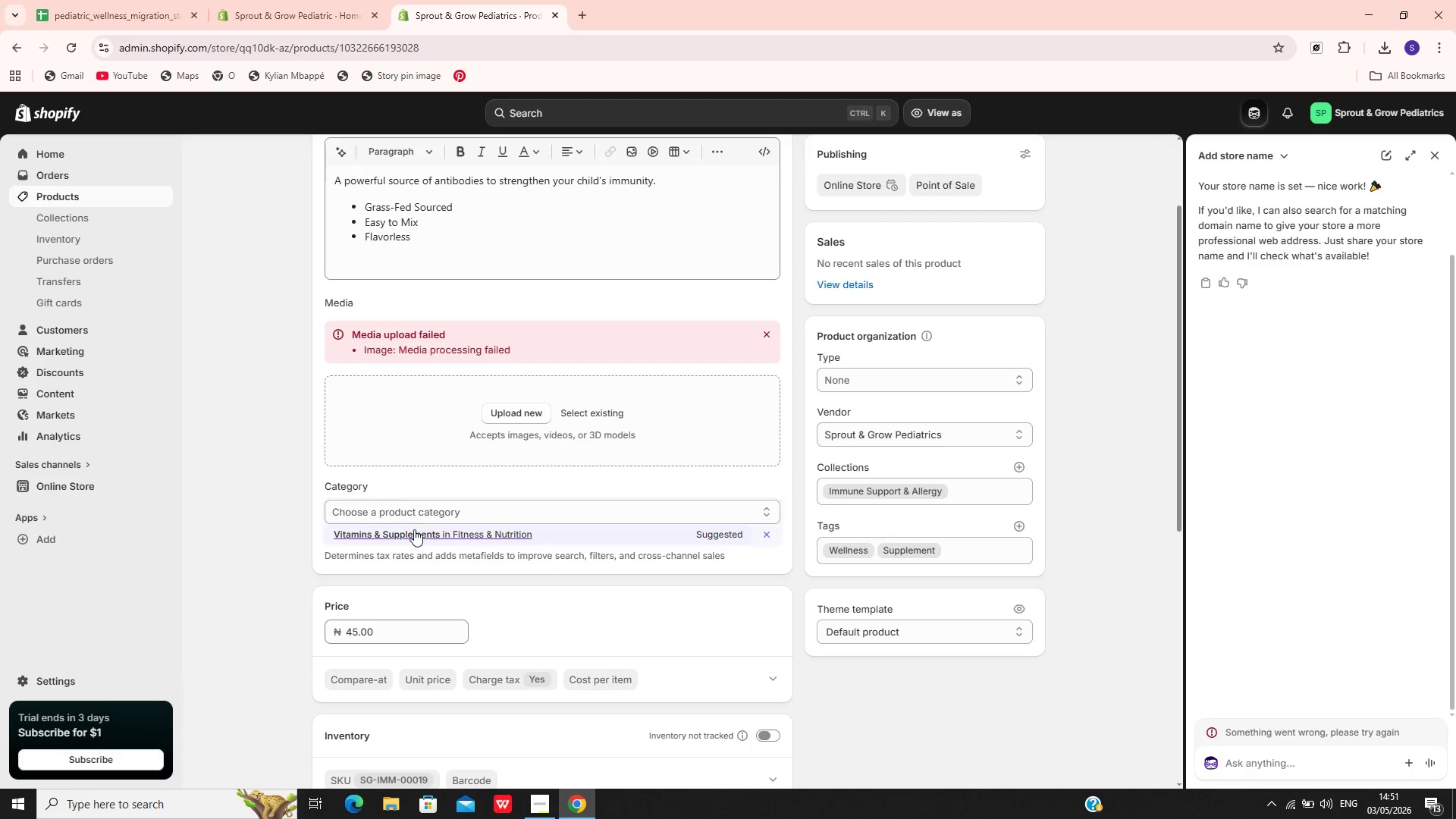 
left_click([414, 529])
 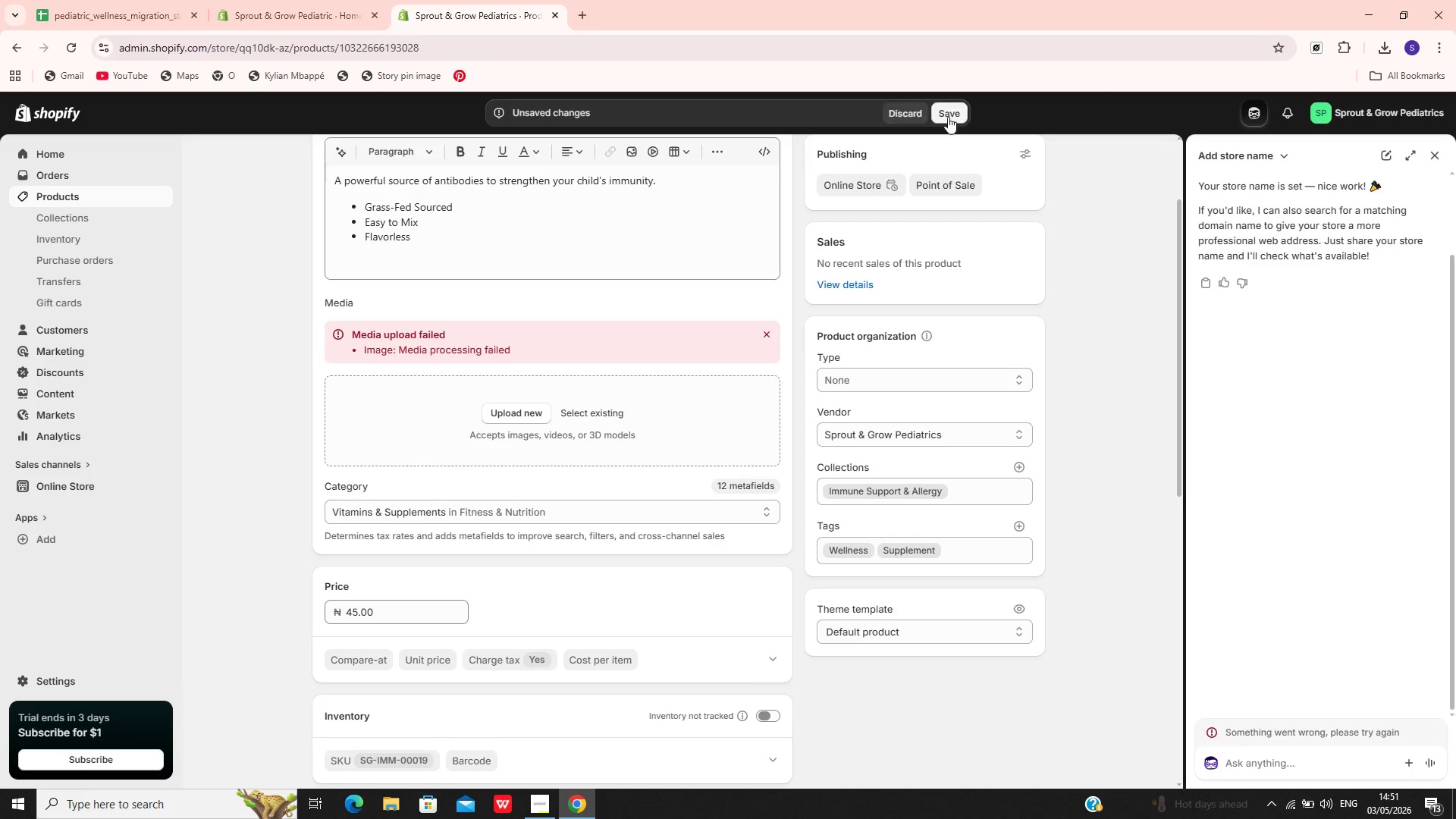 
left_click([946, 115])
 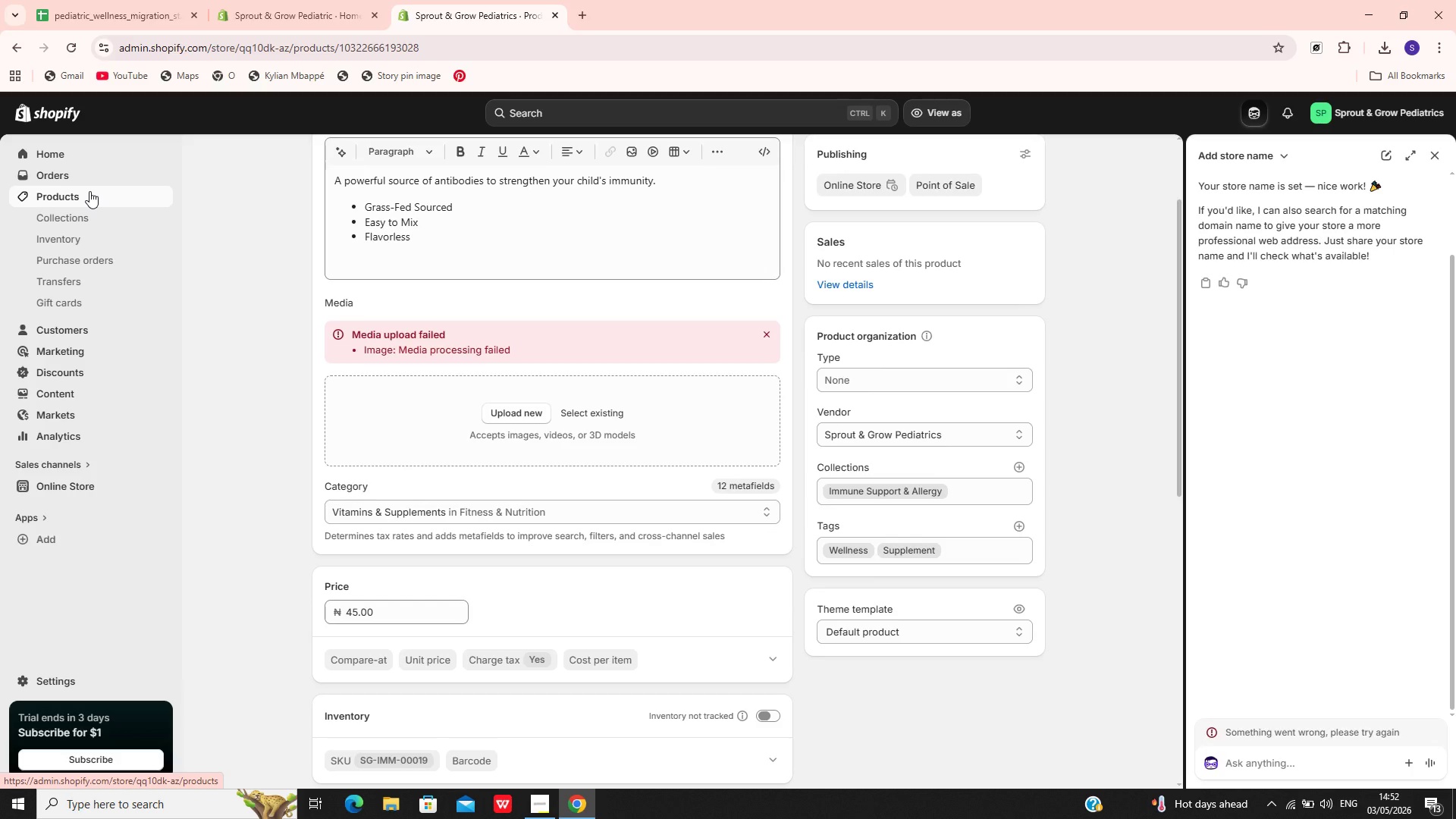 
wait(46.38)
 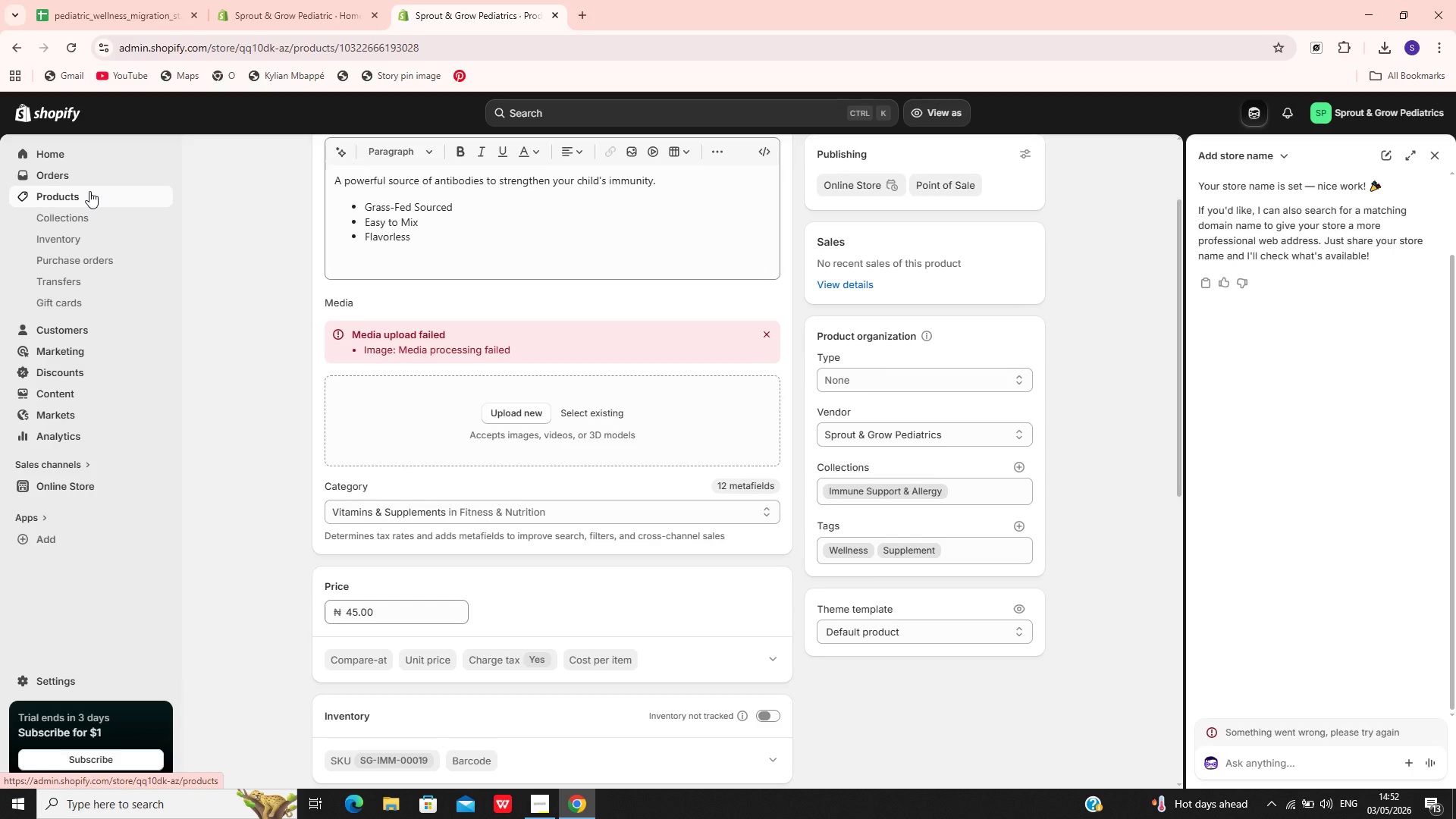 
left_click([52, 192])
 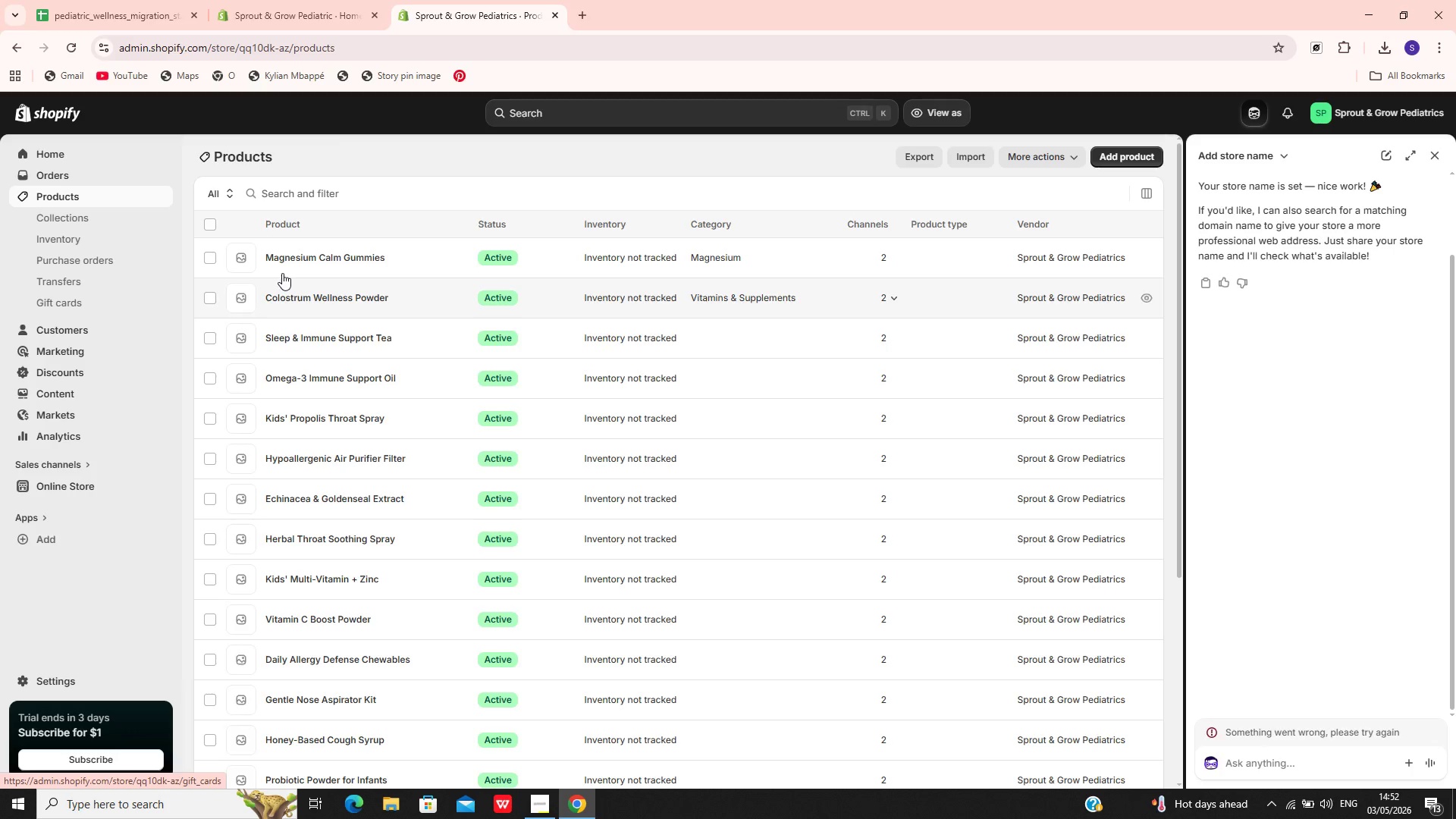 
wait(7.62)
 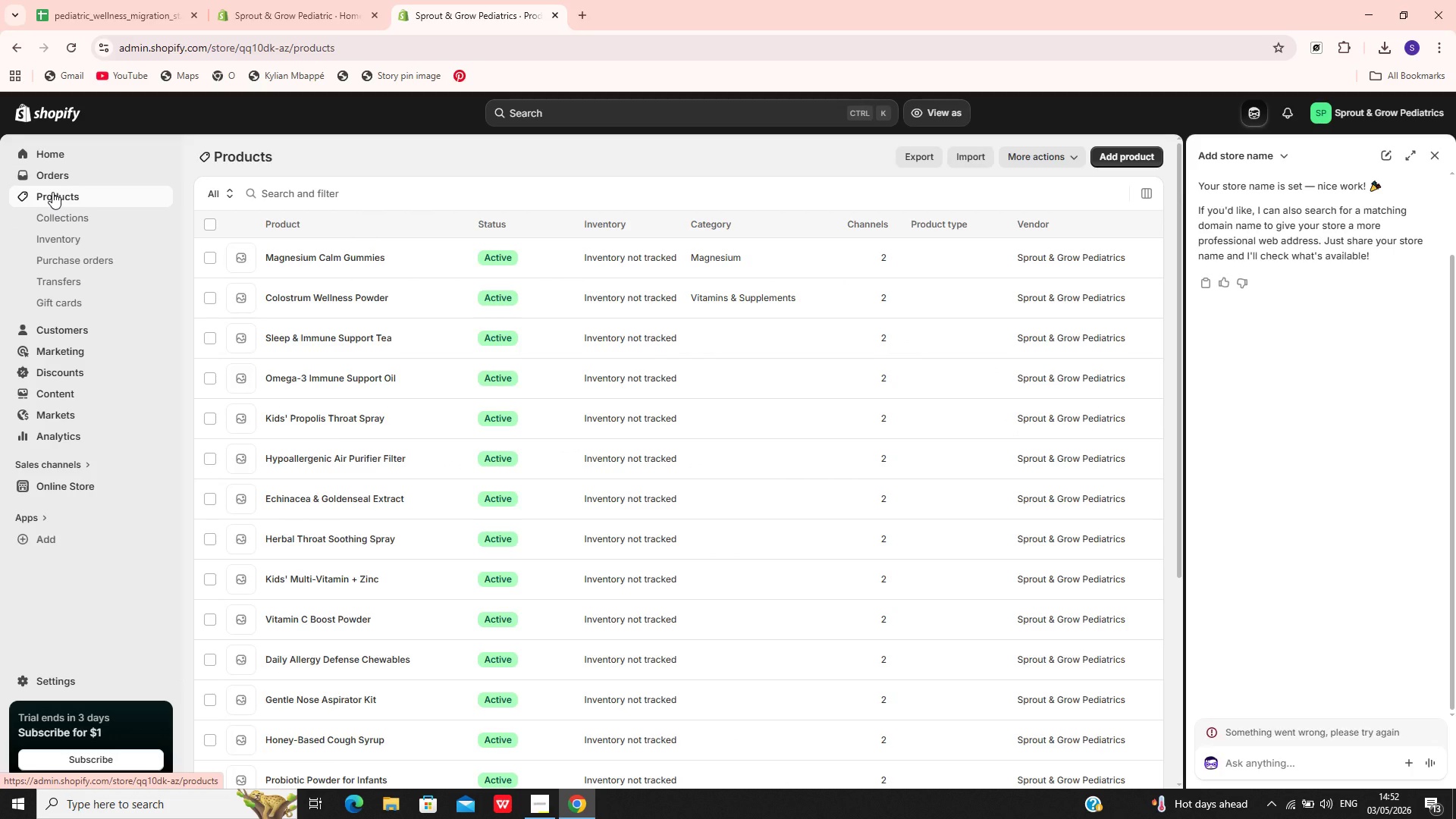 
left_click([369, 342])
 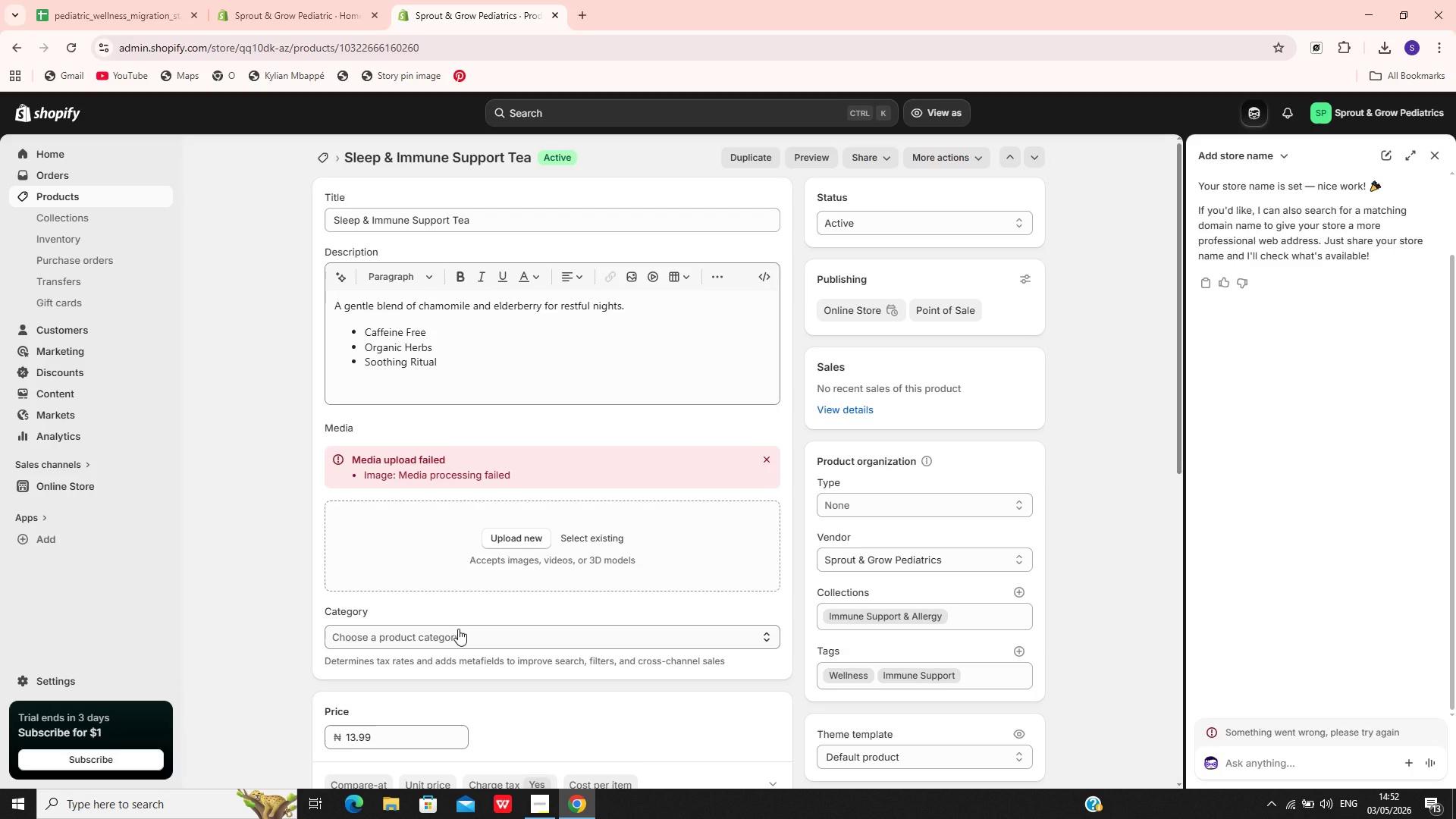 
wait(7.25)
 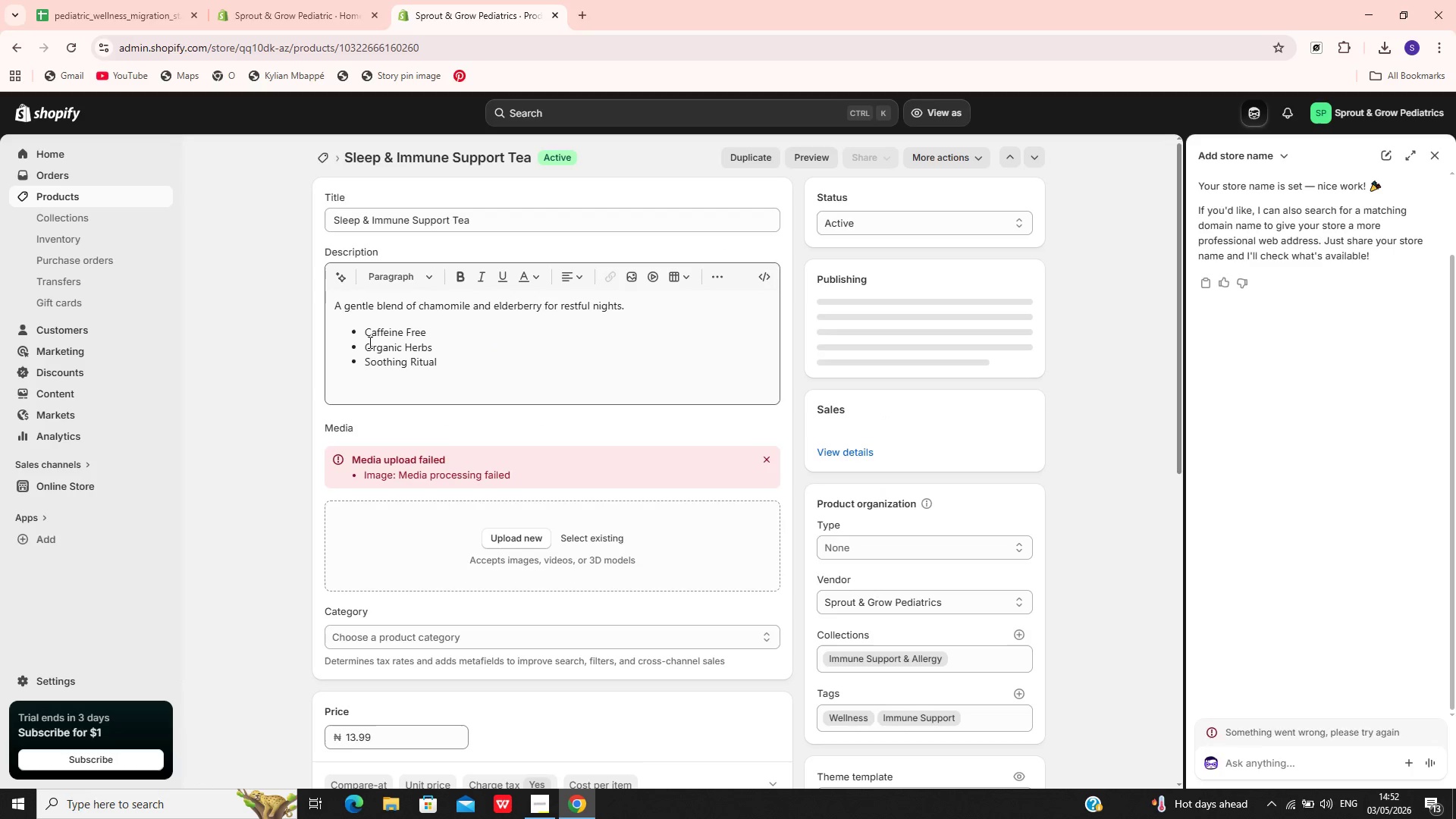 
left_click([456, 352])
 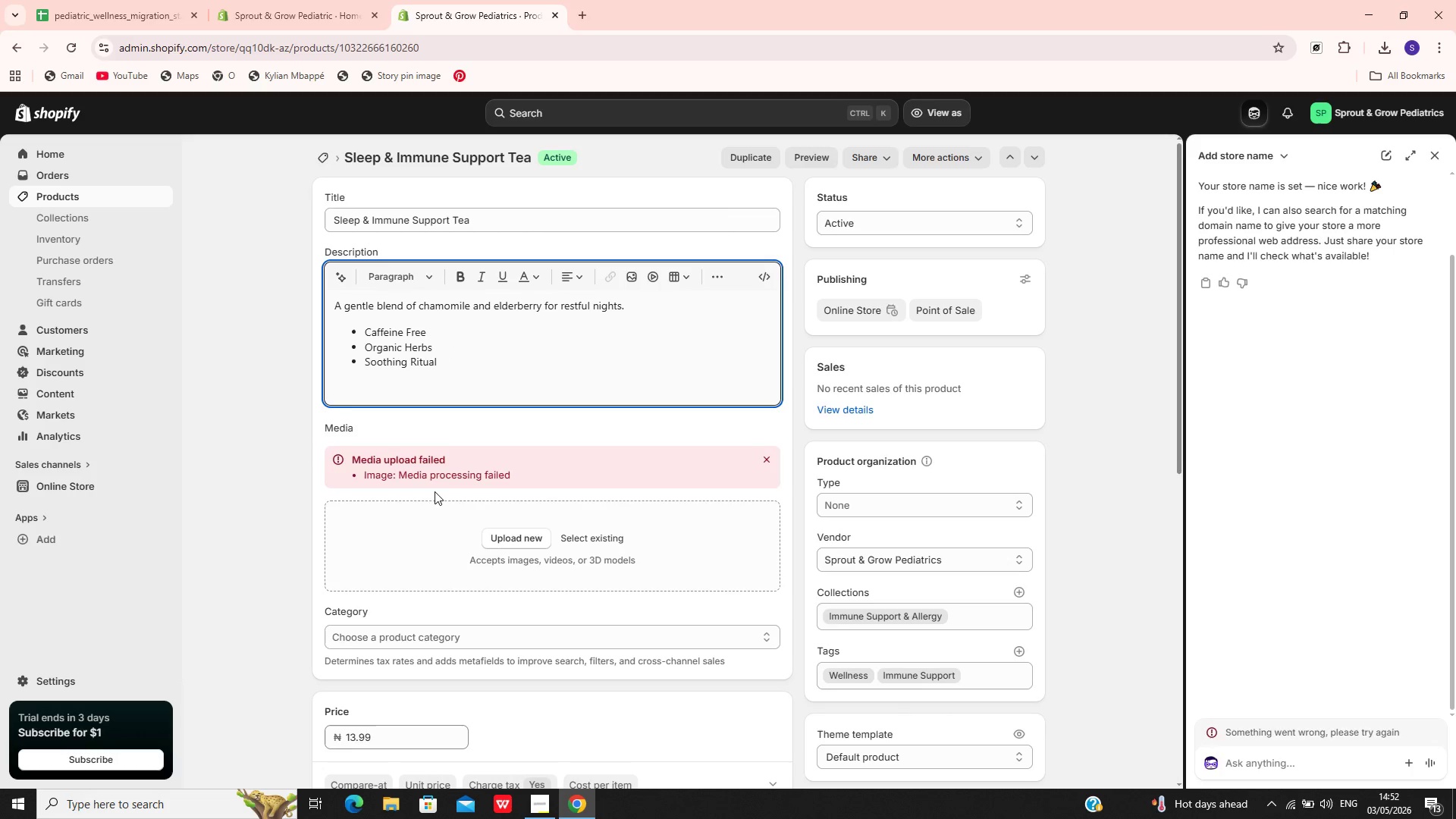 
left_click([419, 529])
 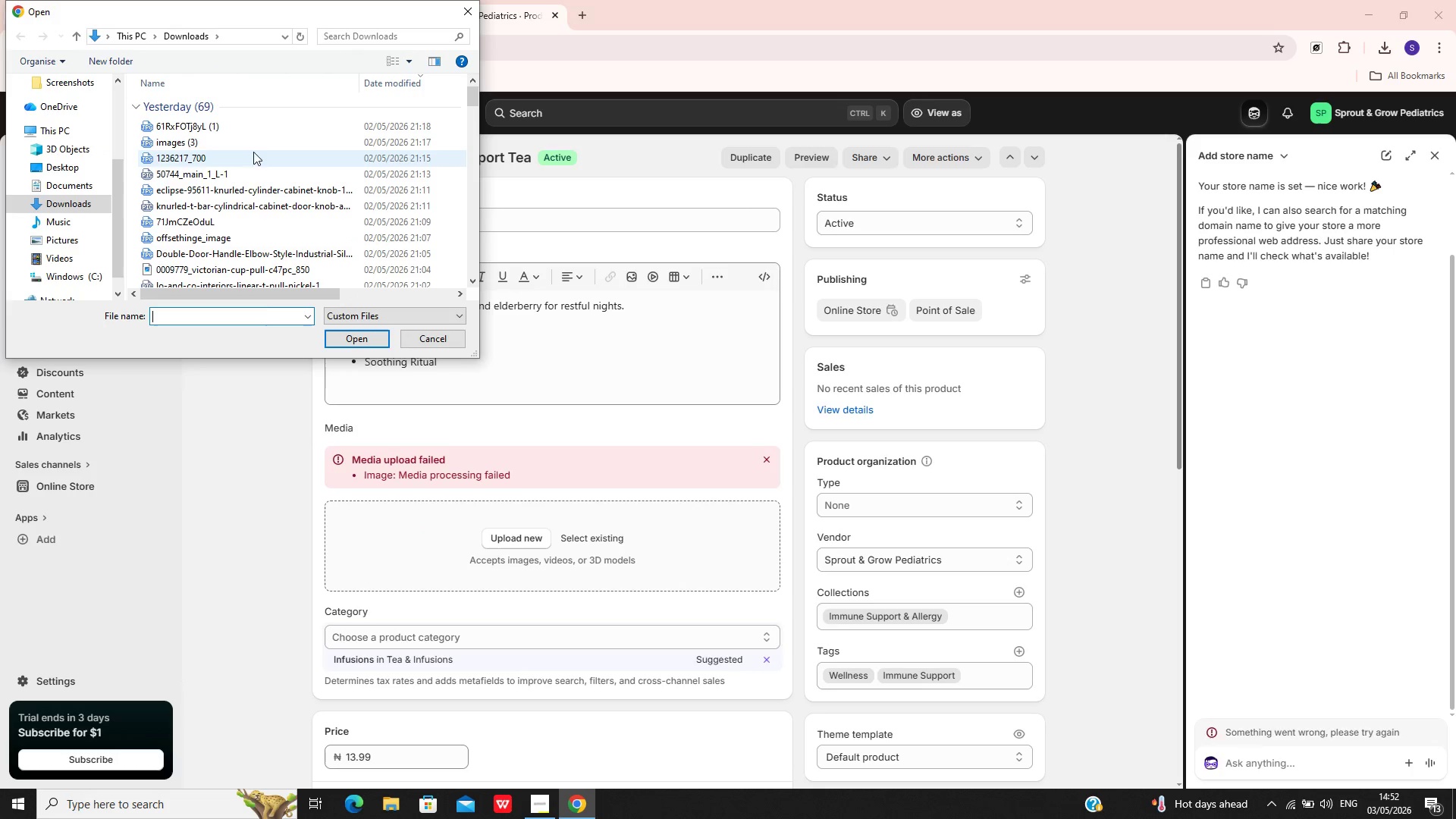 
left_click([419, 331])
 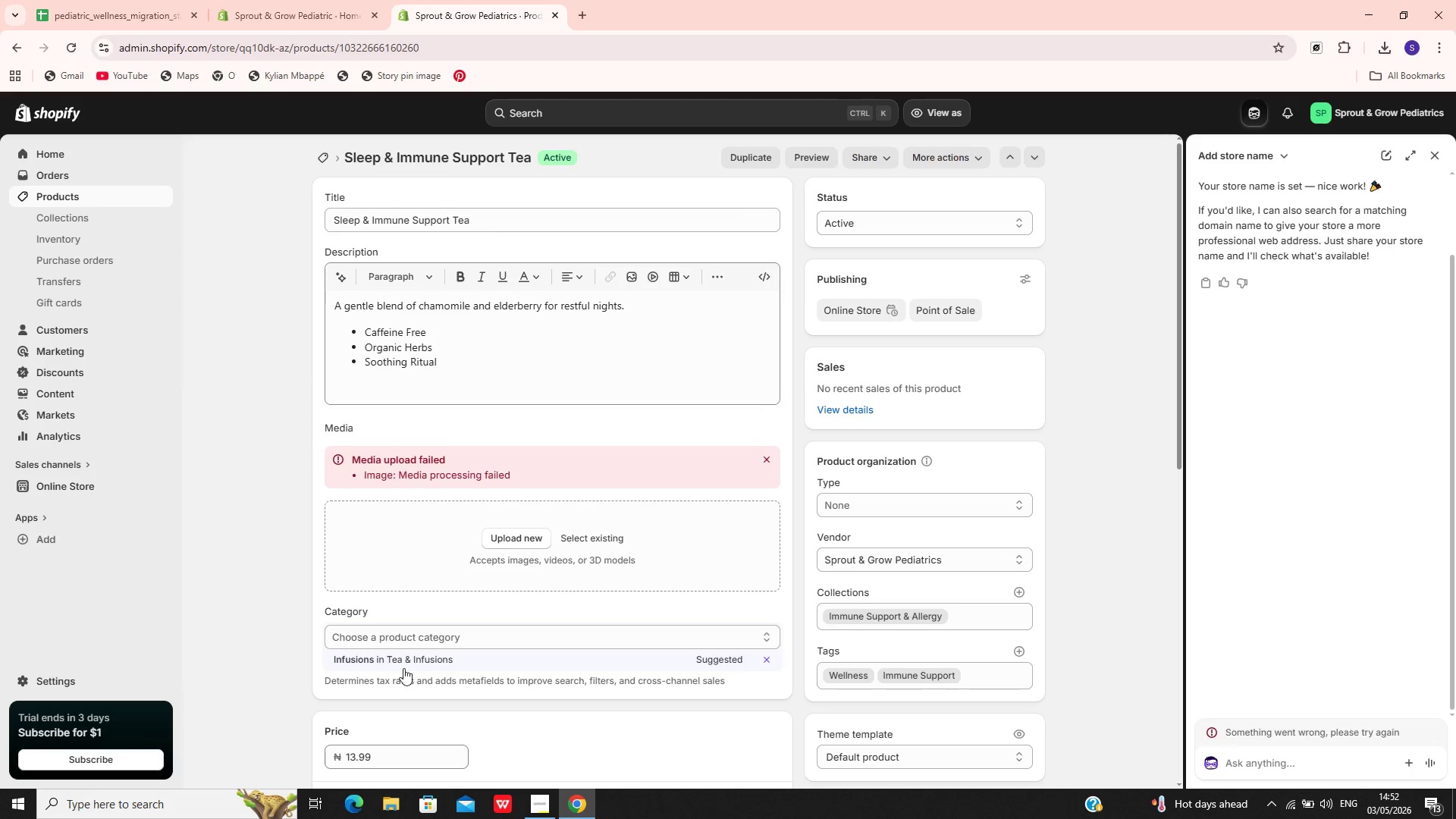 
left_click([402, 664])
 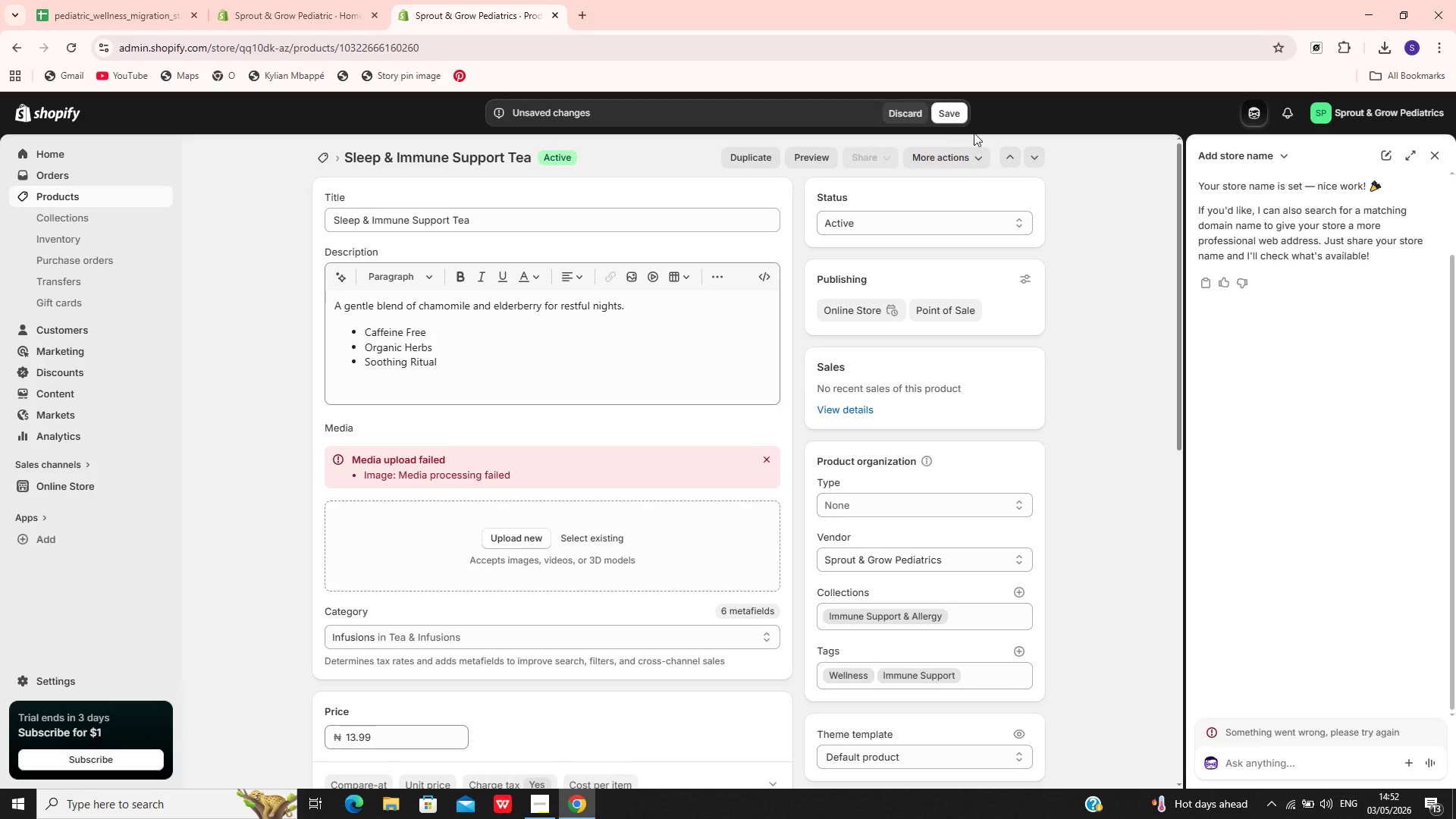 
left_click([949, 115])
 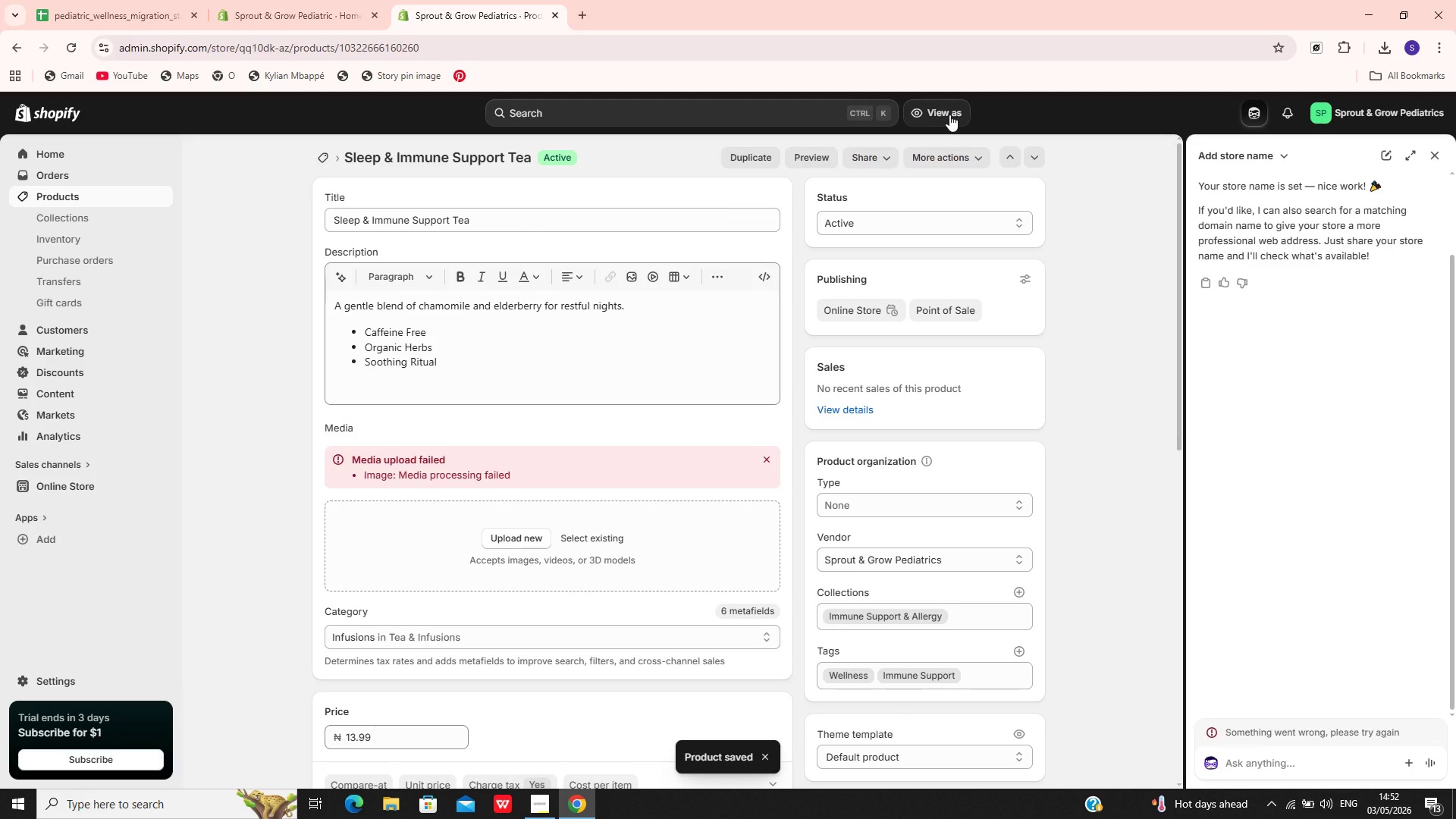 
wait(11.39)
 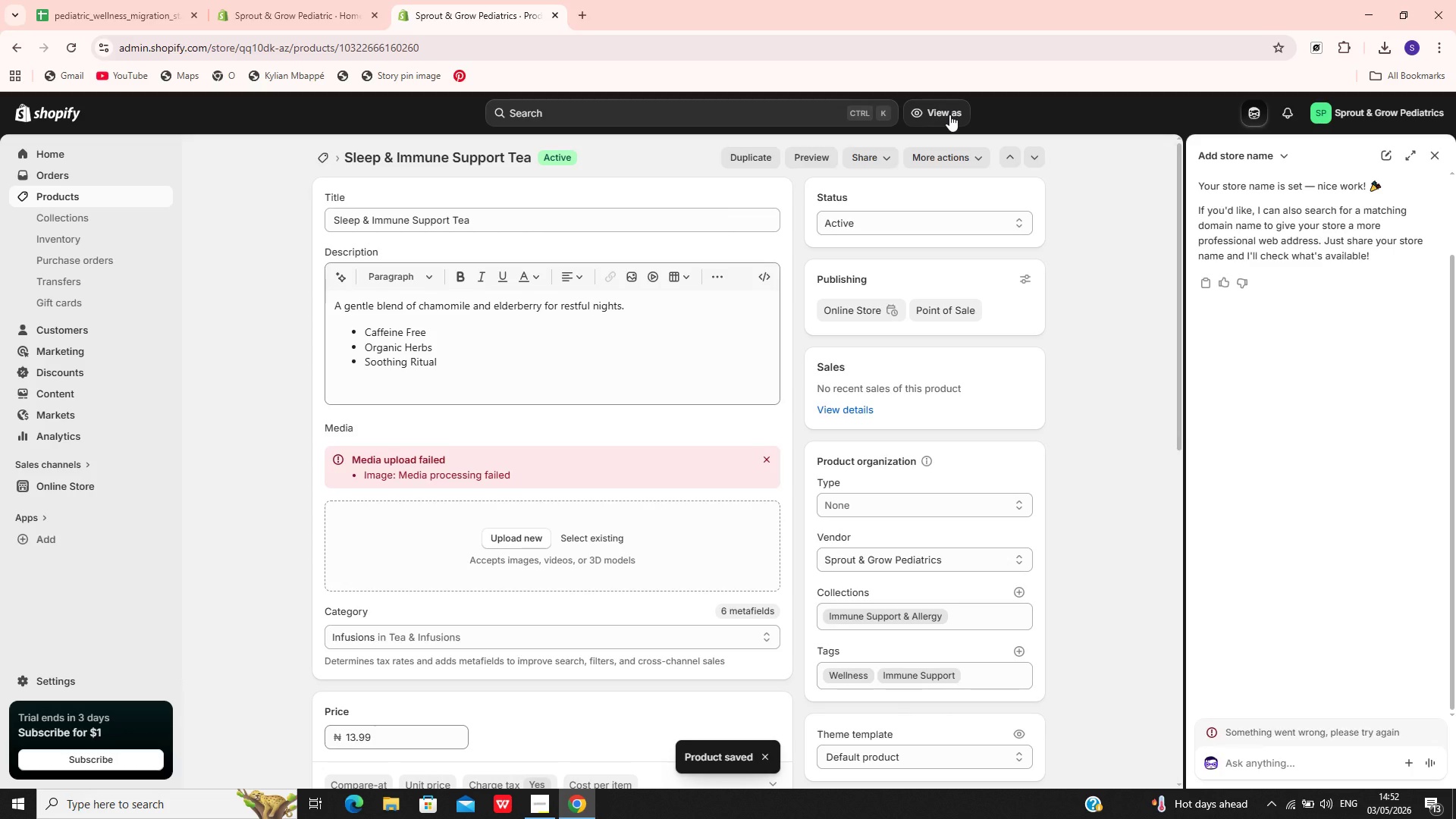 
left_click([118, 196])
 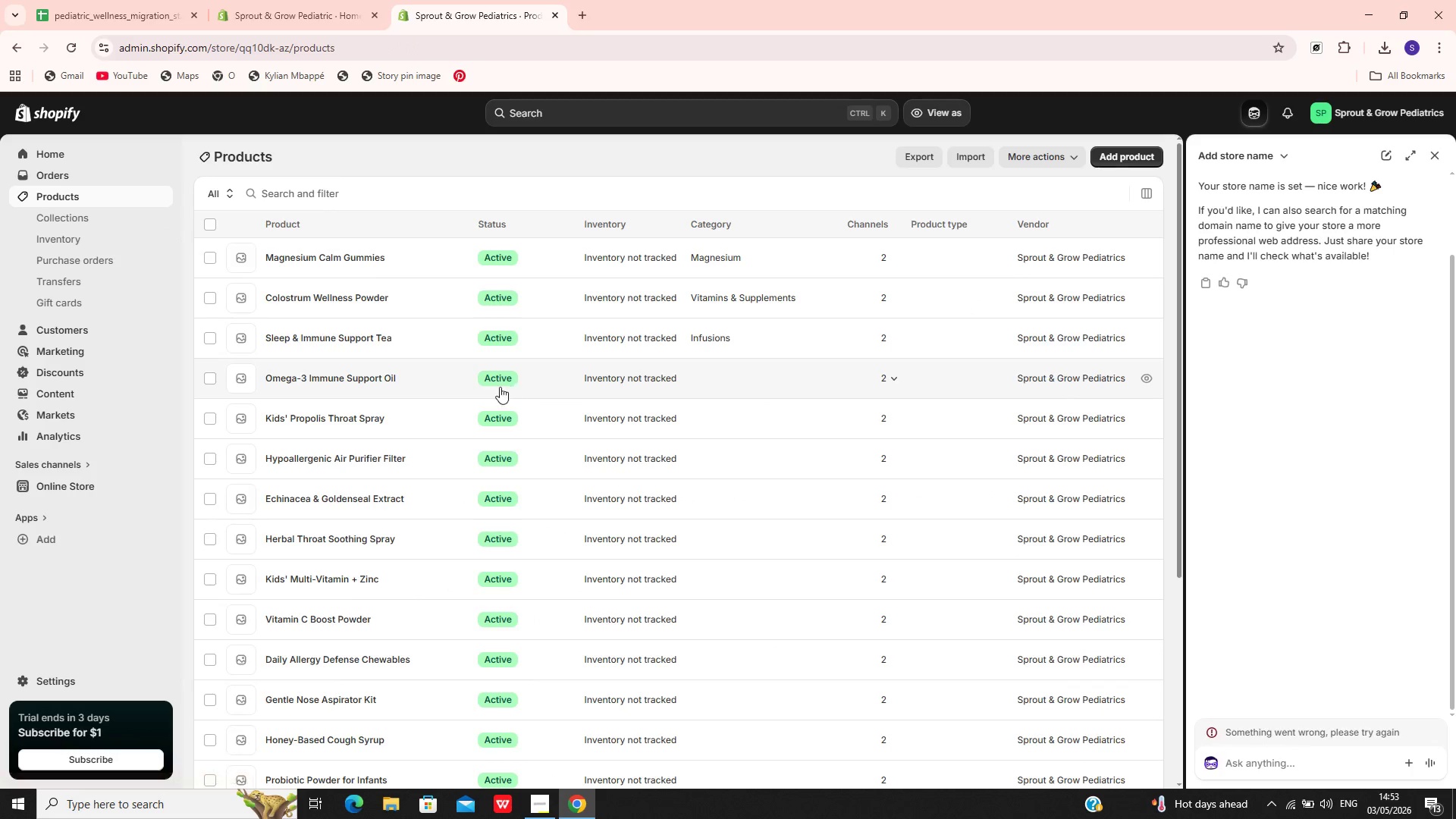 
left_click([328, 378])
 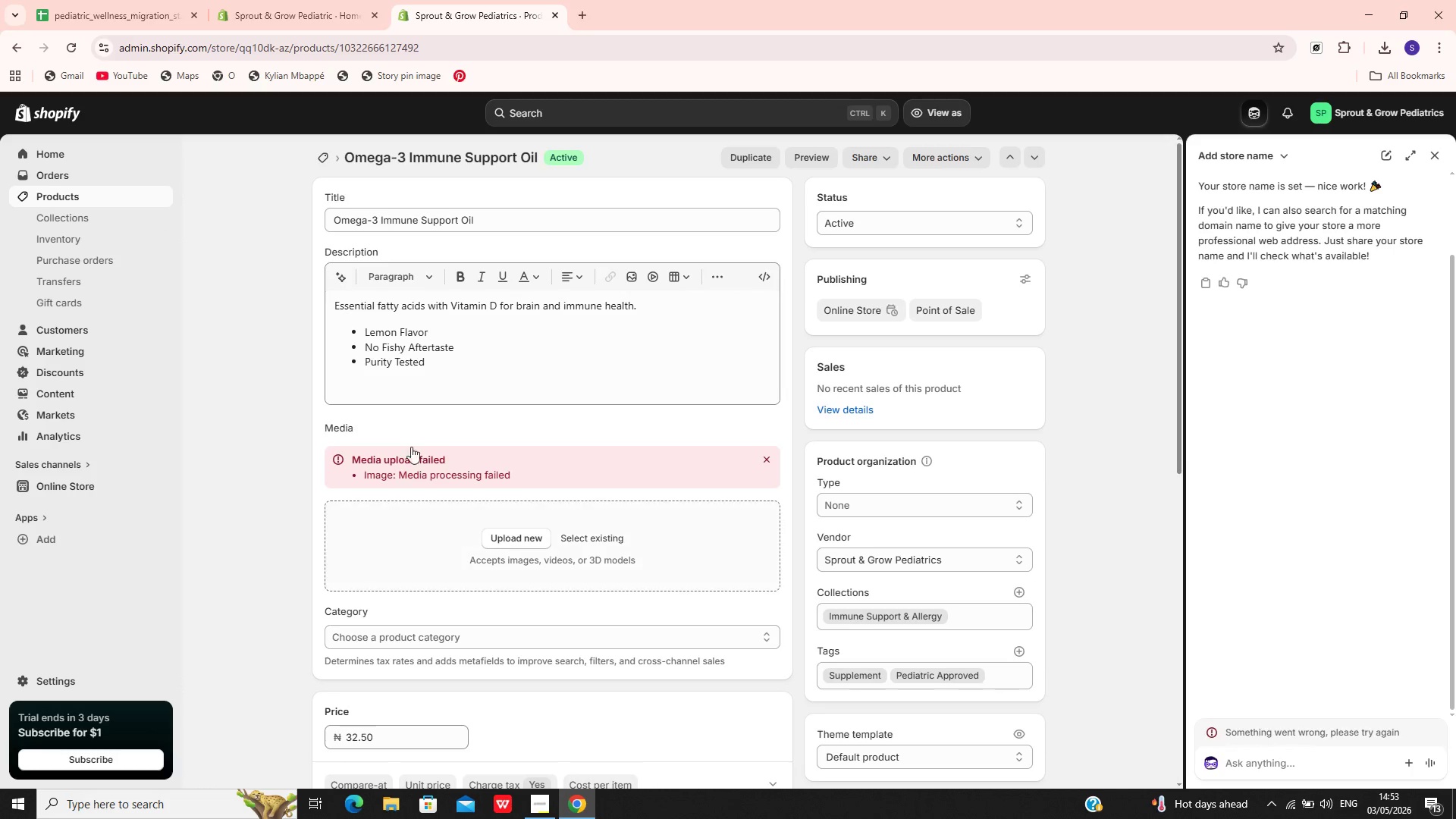 
wait(8.05)
 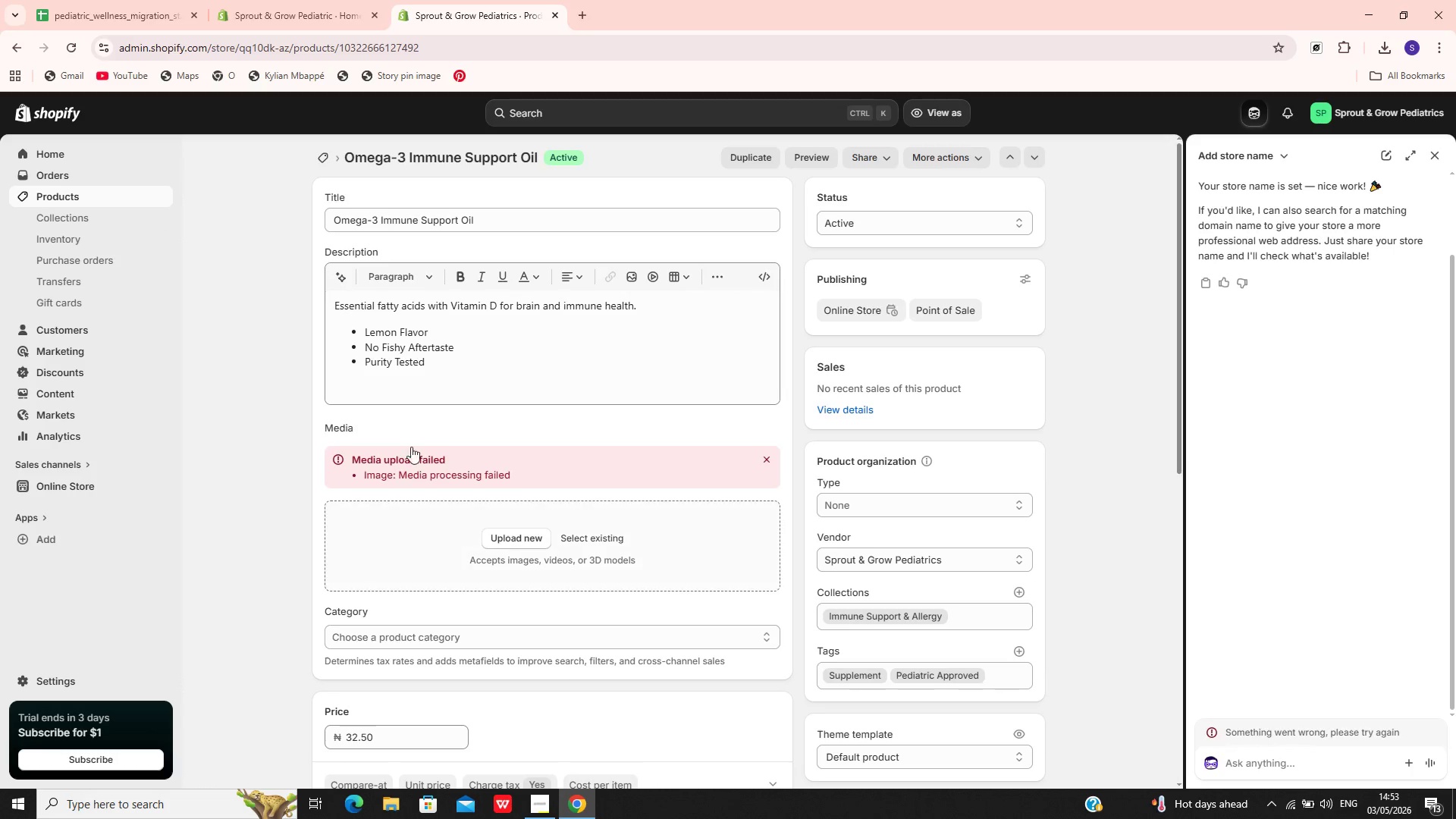 
left_click([475, 357])
 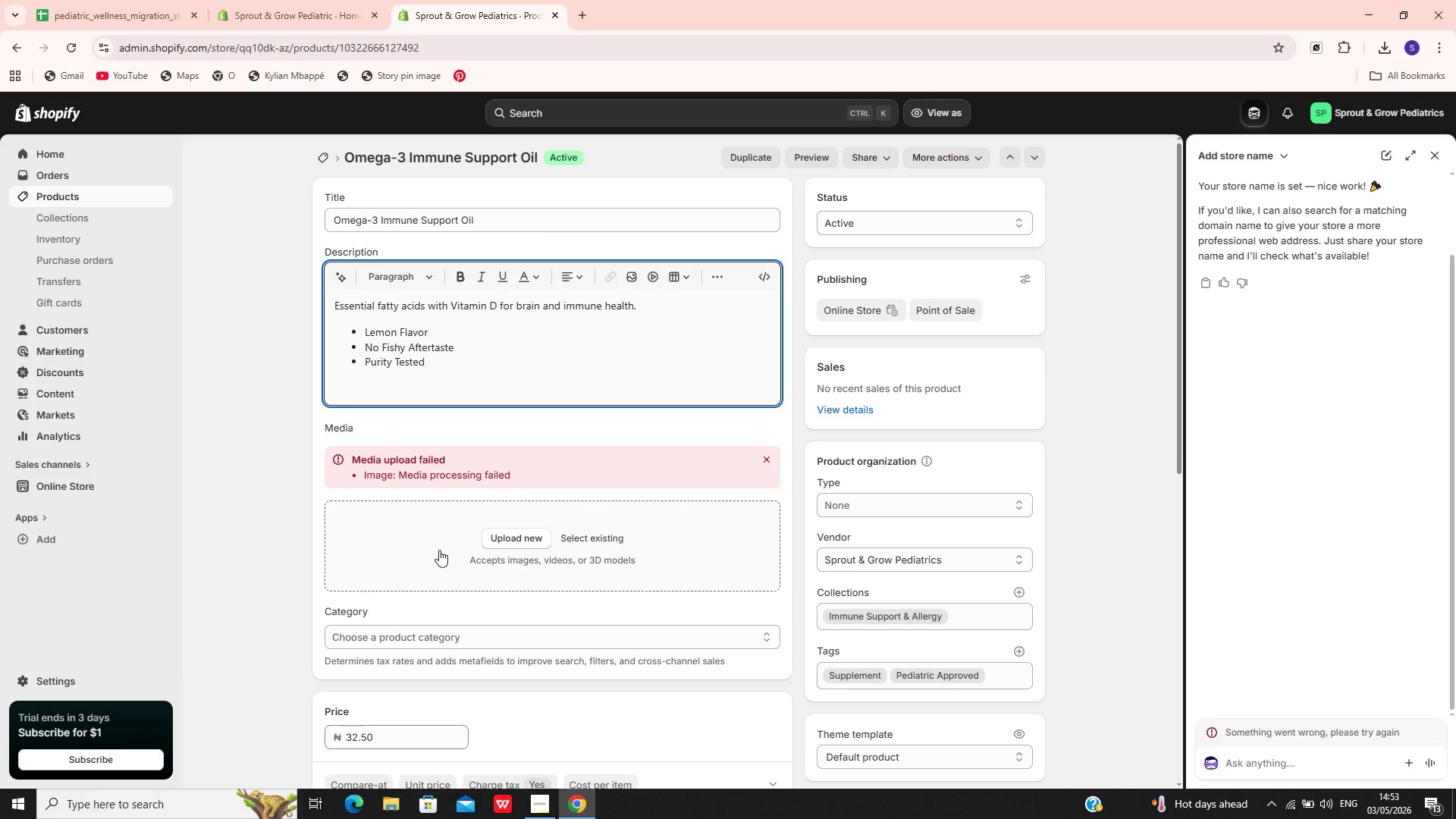 
left_click([439, 550])
 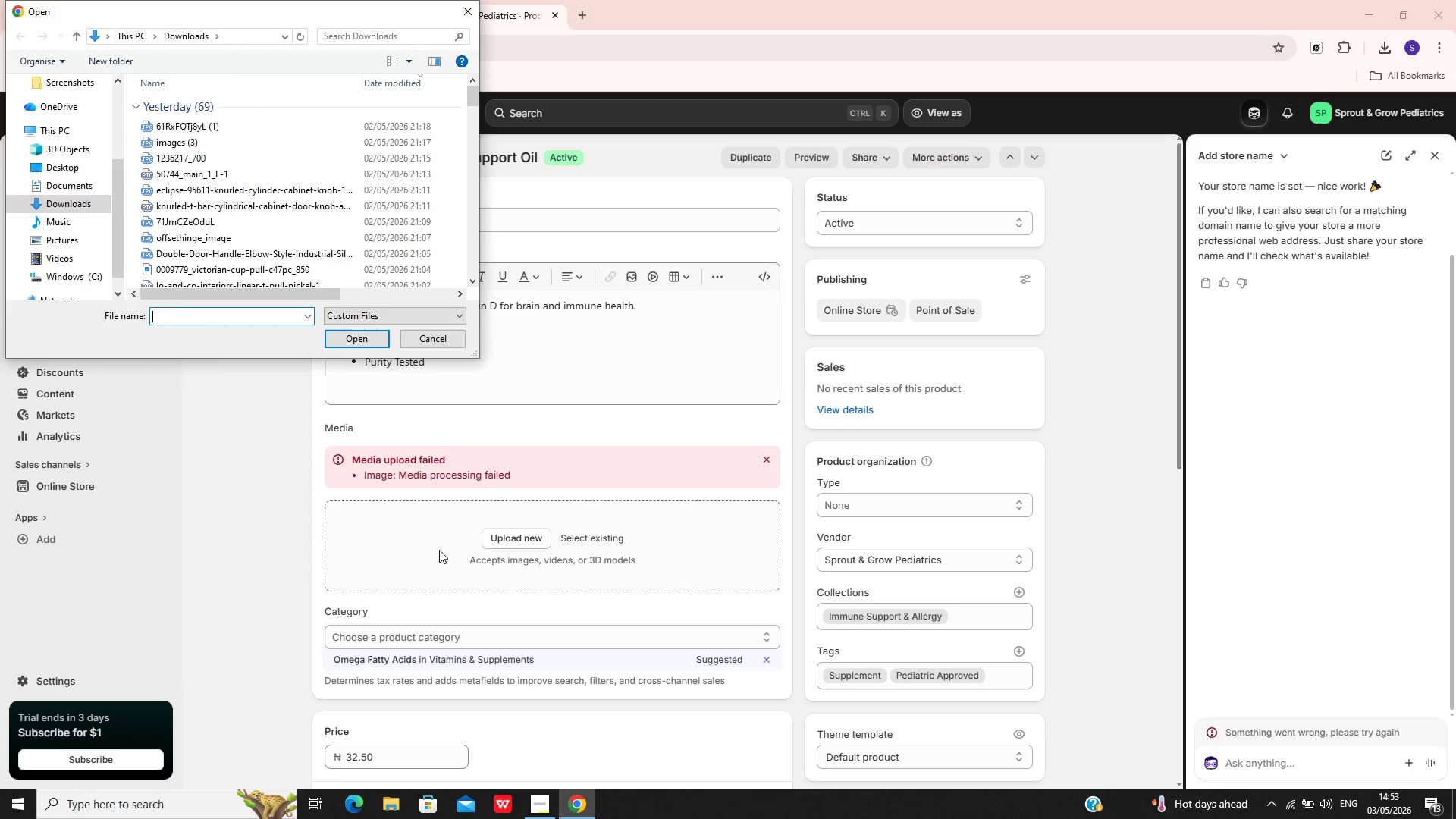 
wait(6.39)
 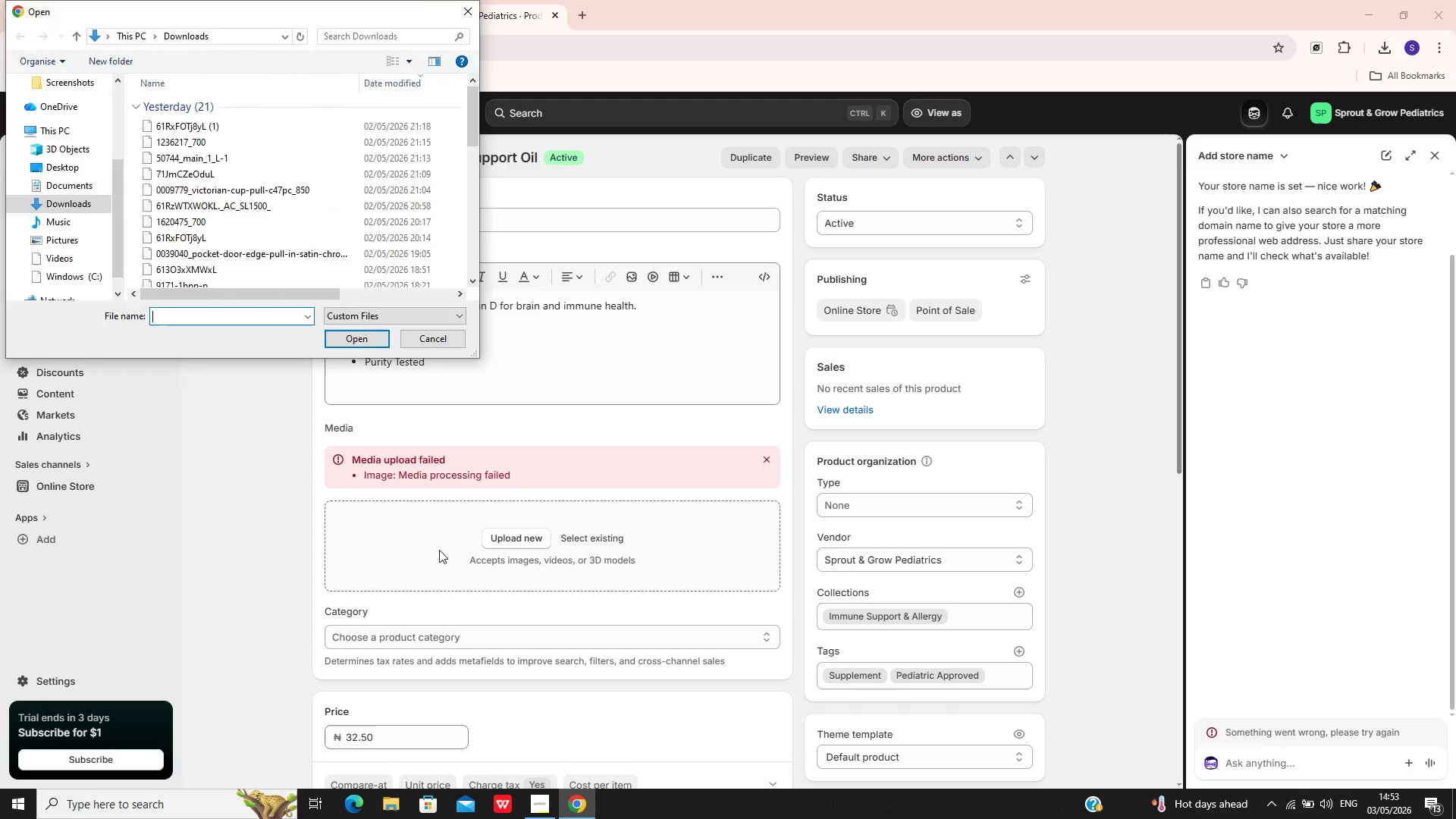 
left_click([444, 336])
 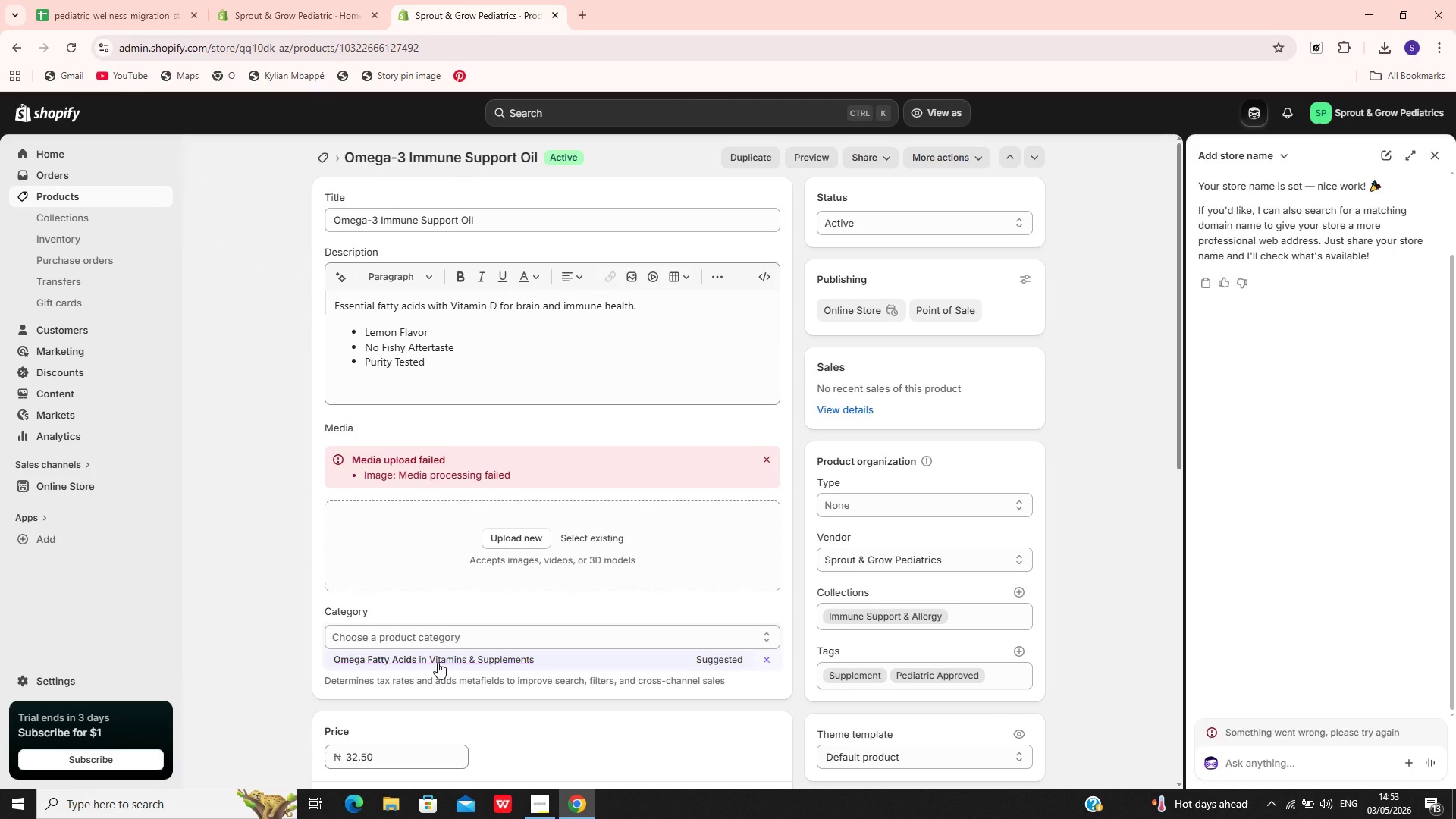 
left_click([438, 662])
 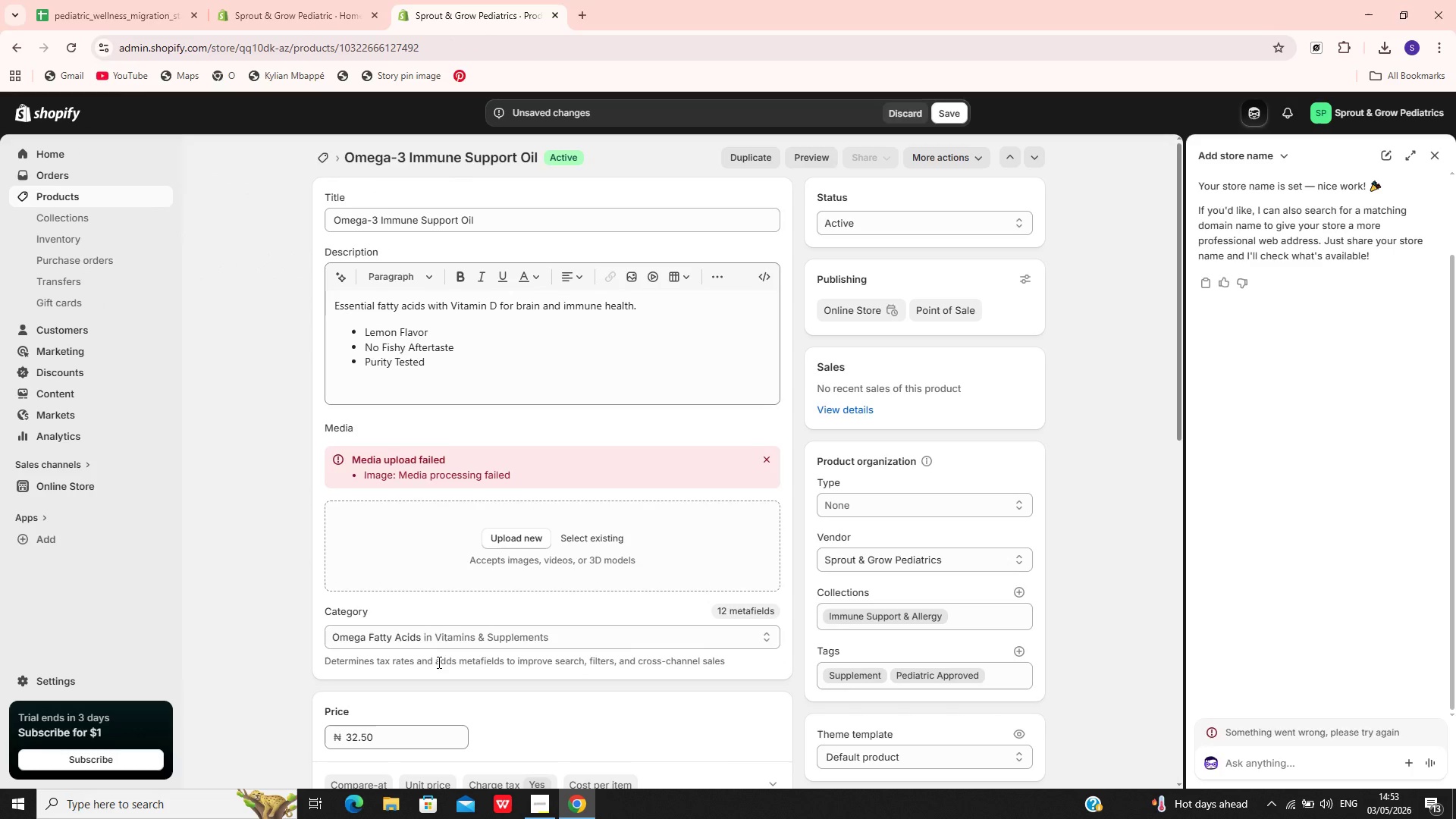 
wait(7.78)
 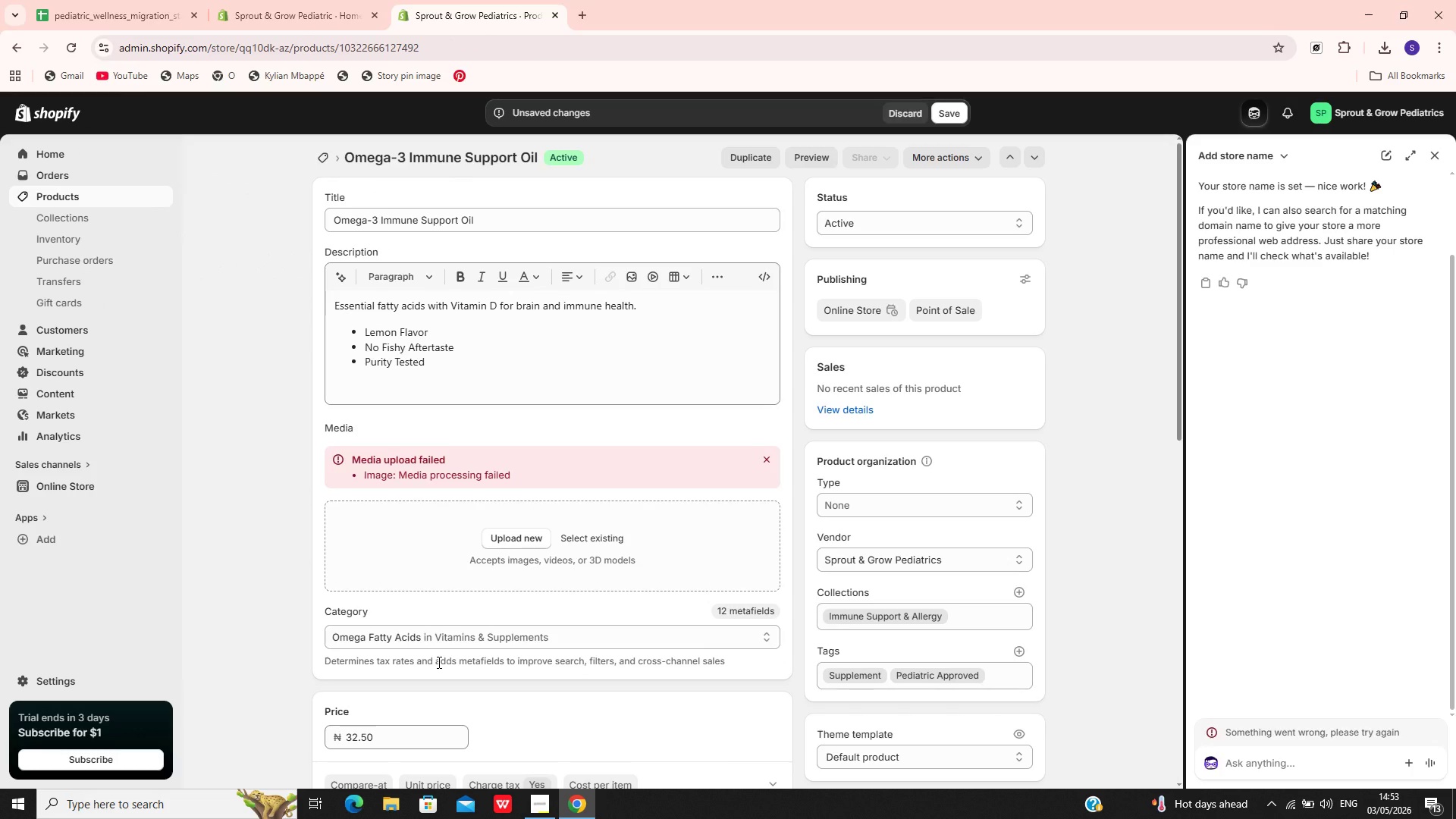 
left_click([948, 122])
 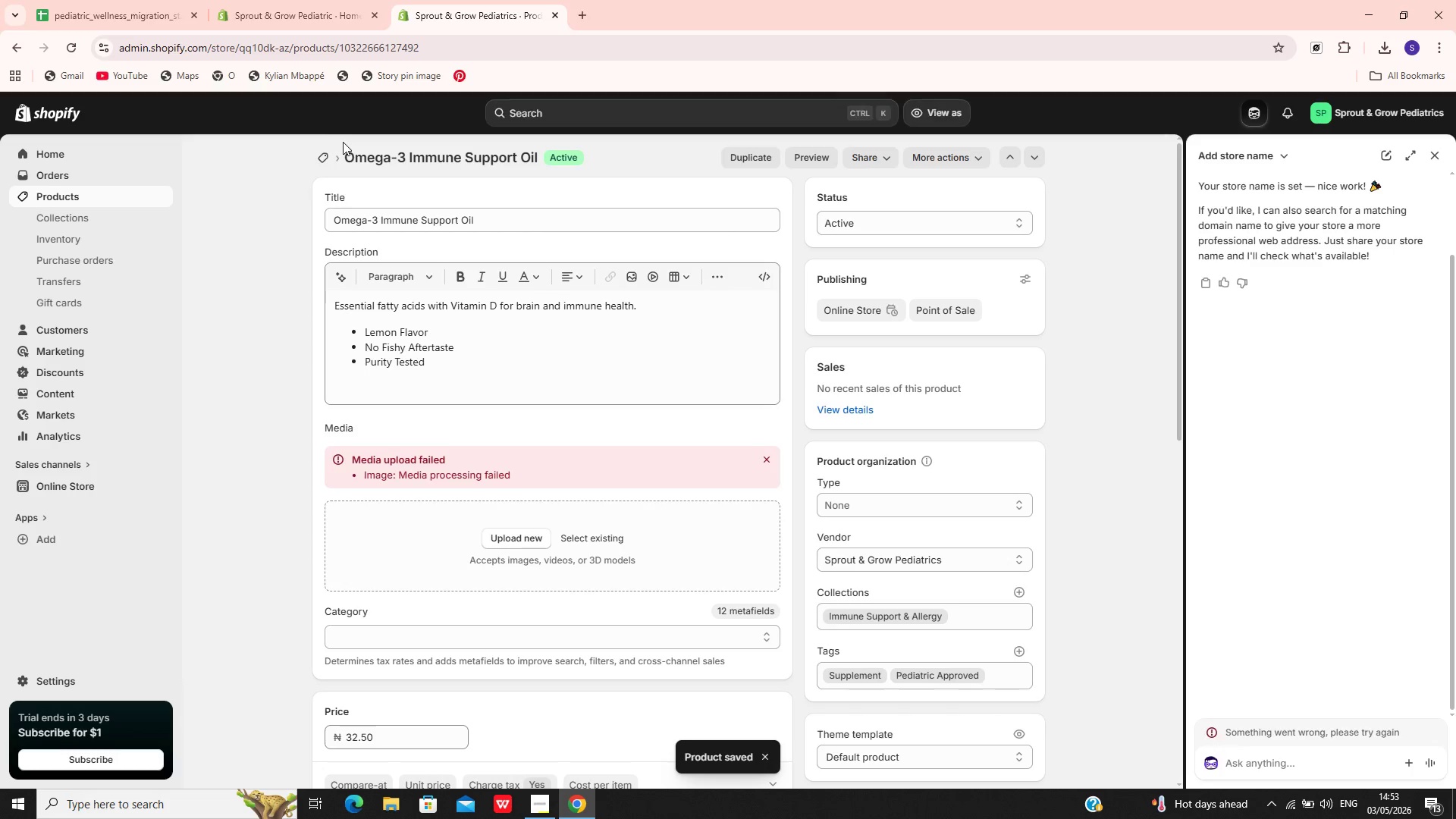 
wait(5.77)
 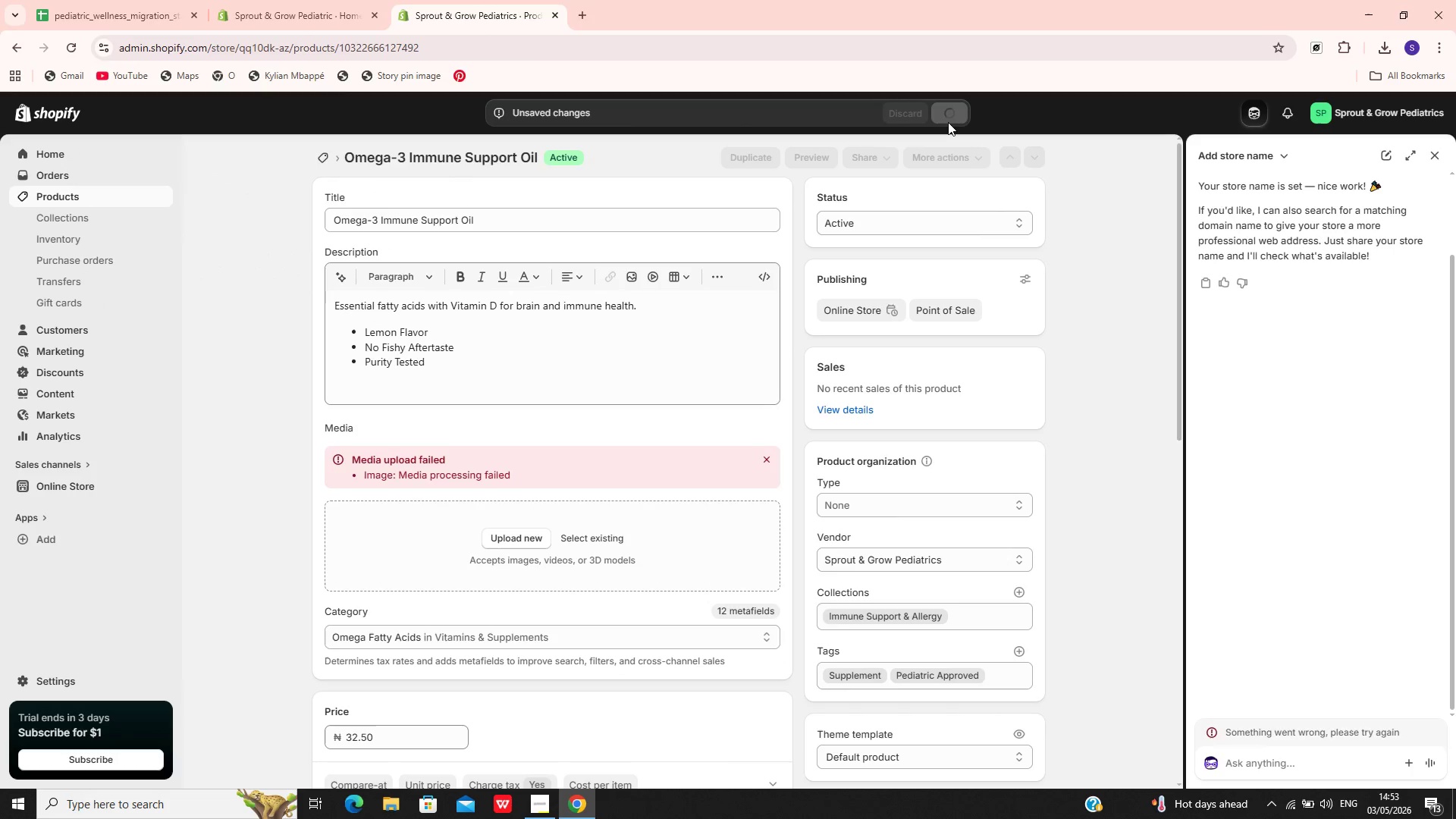 
left_click([88, 192])
 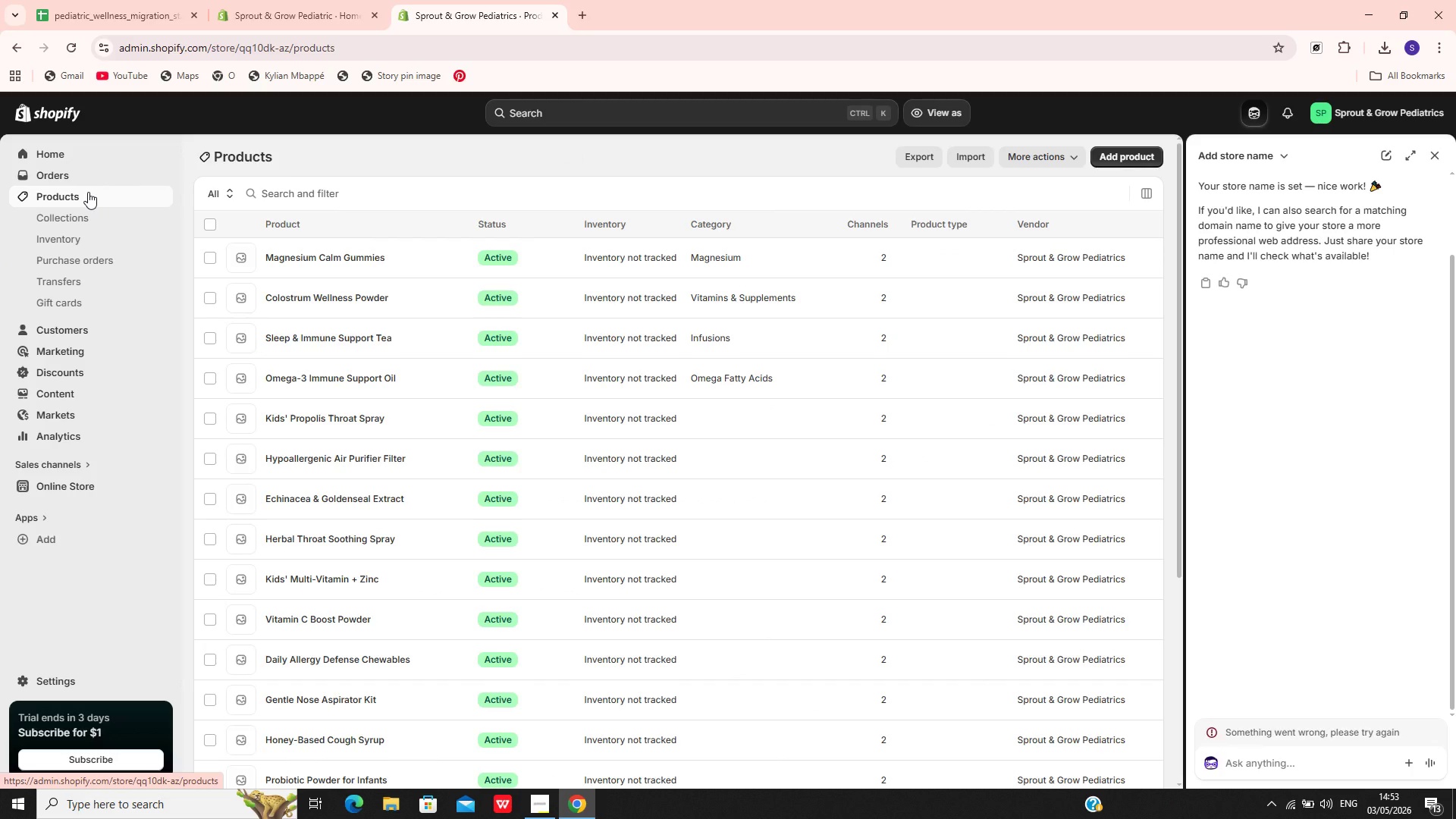 
wait(11.01)
 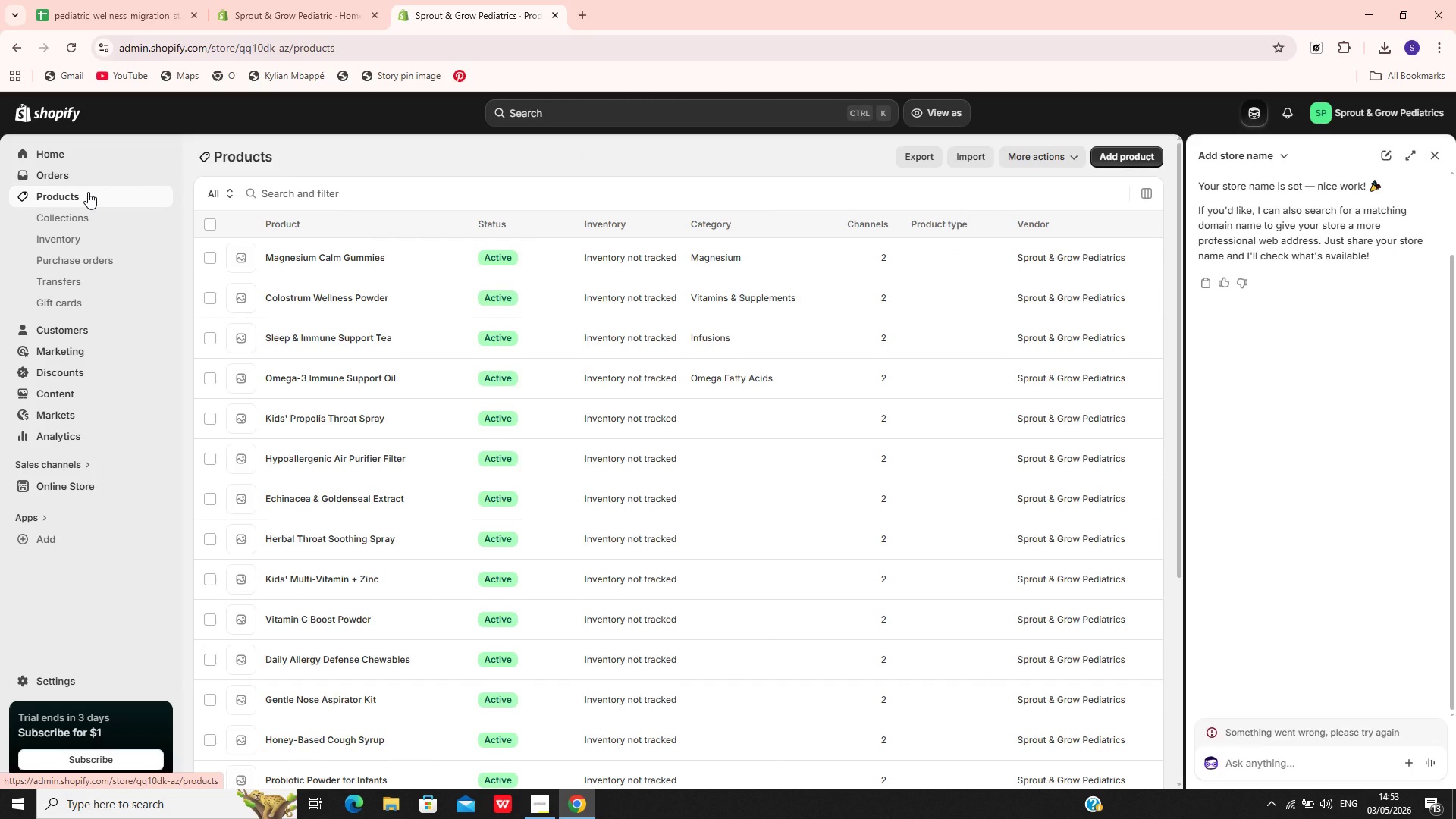 
left_click([302, 416])
 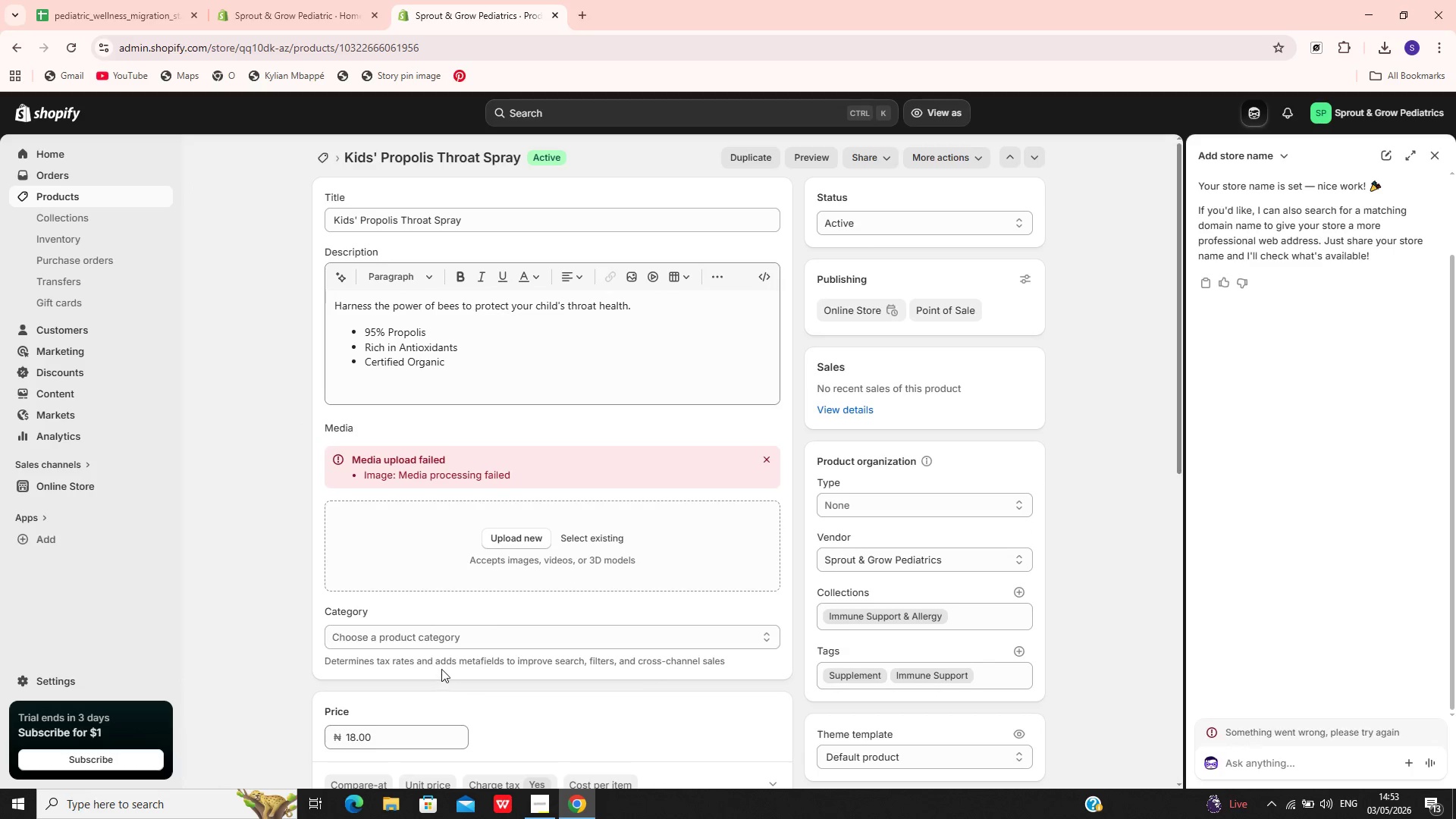 
wait(5.09)
 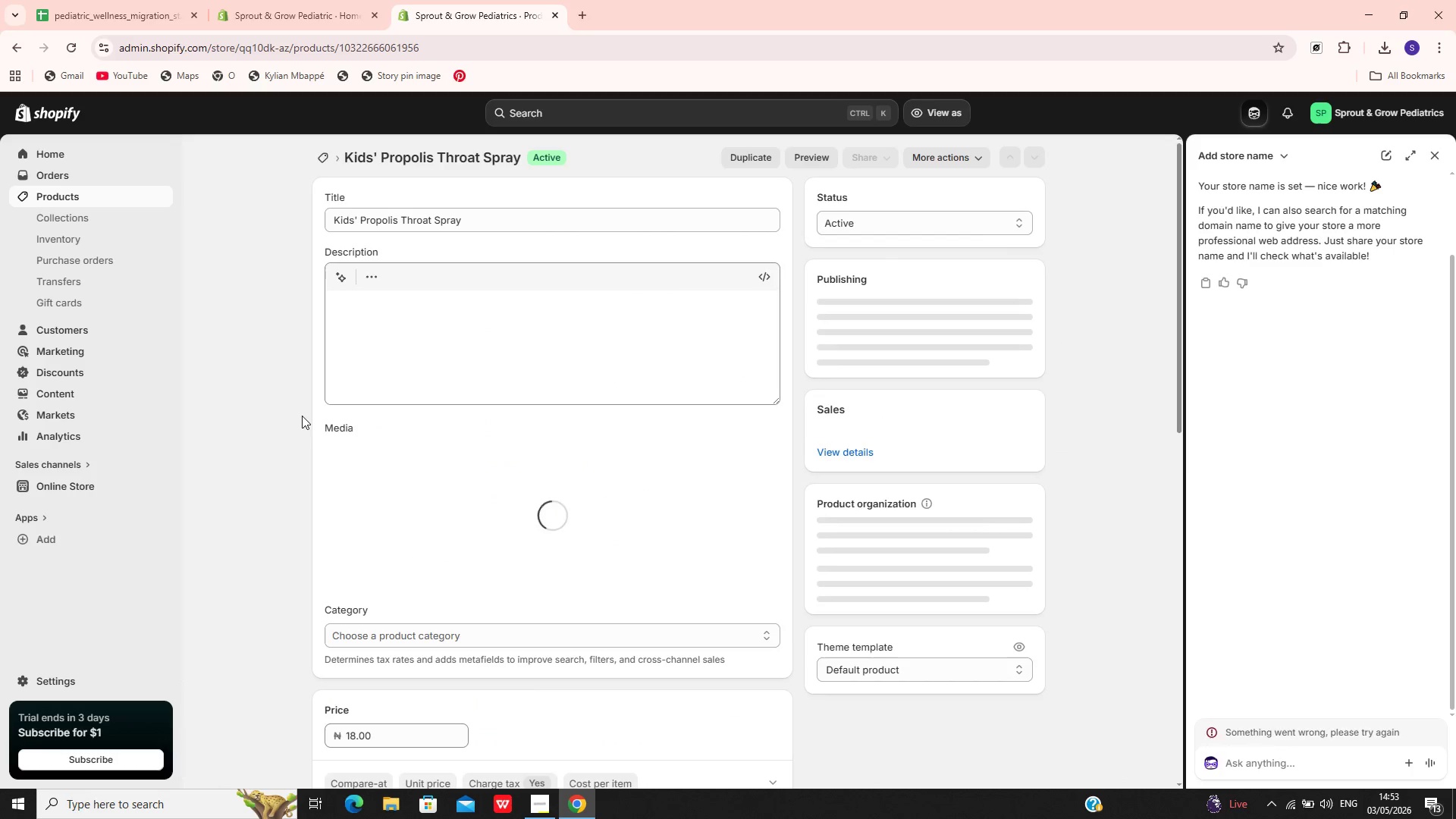 
left_click([522, 337])
 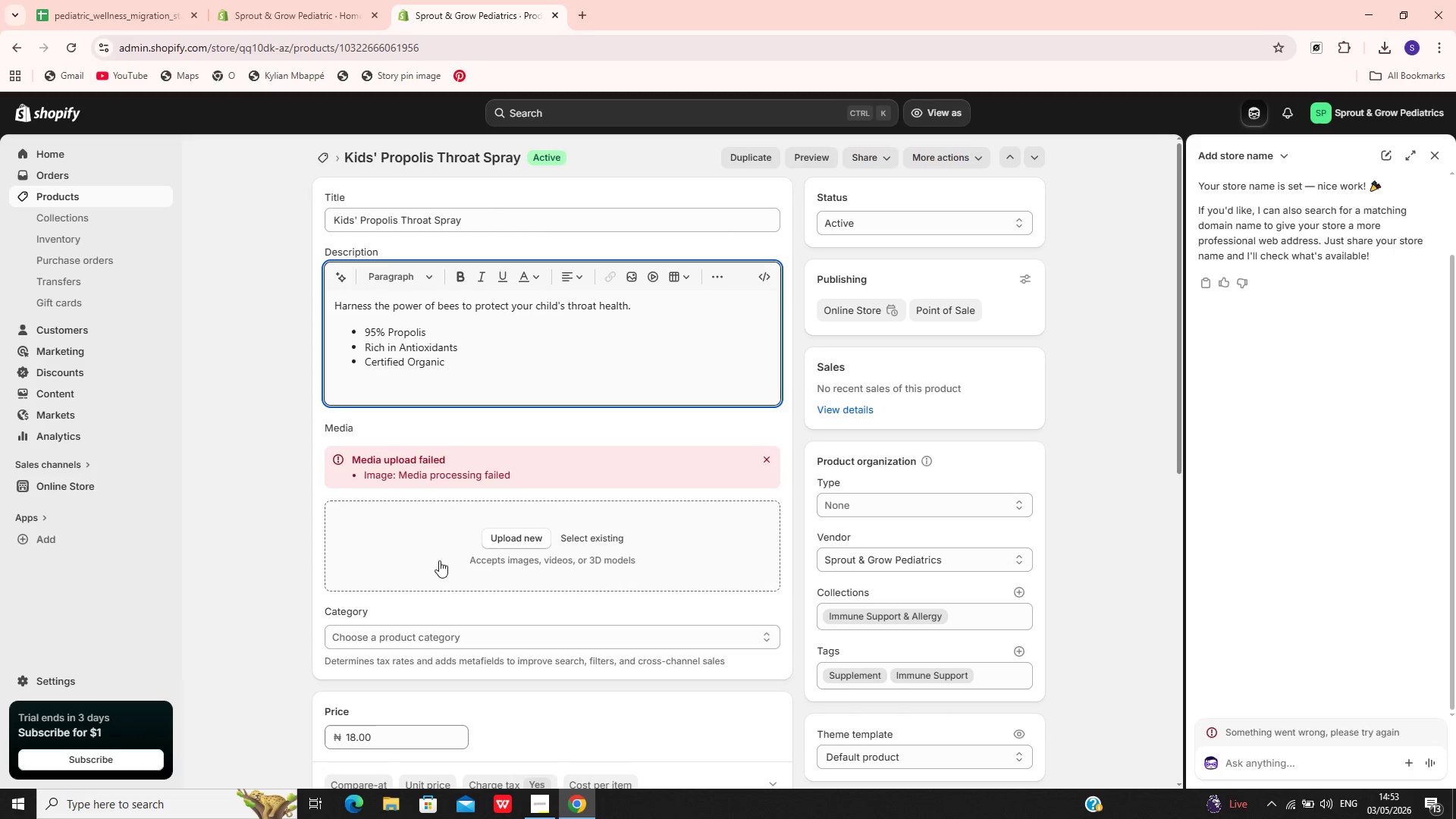 
left_click([449, 531])
 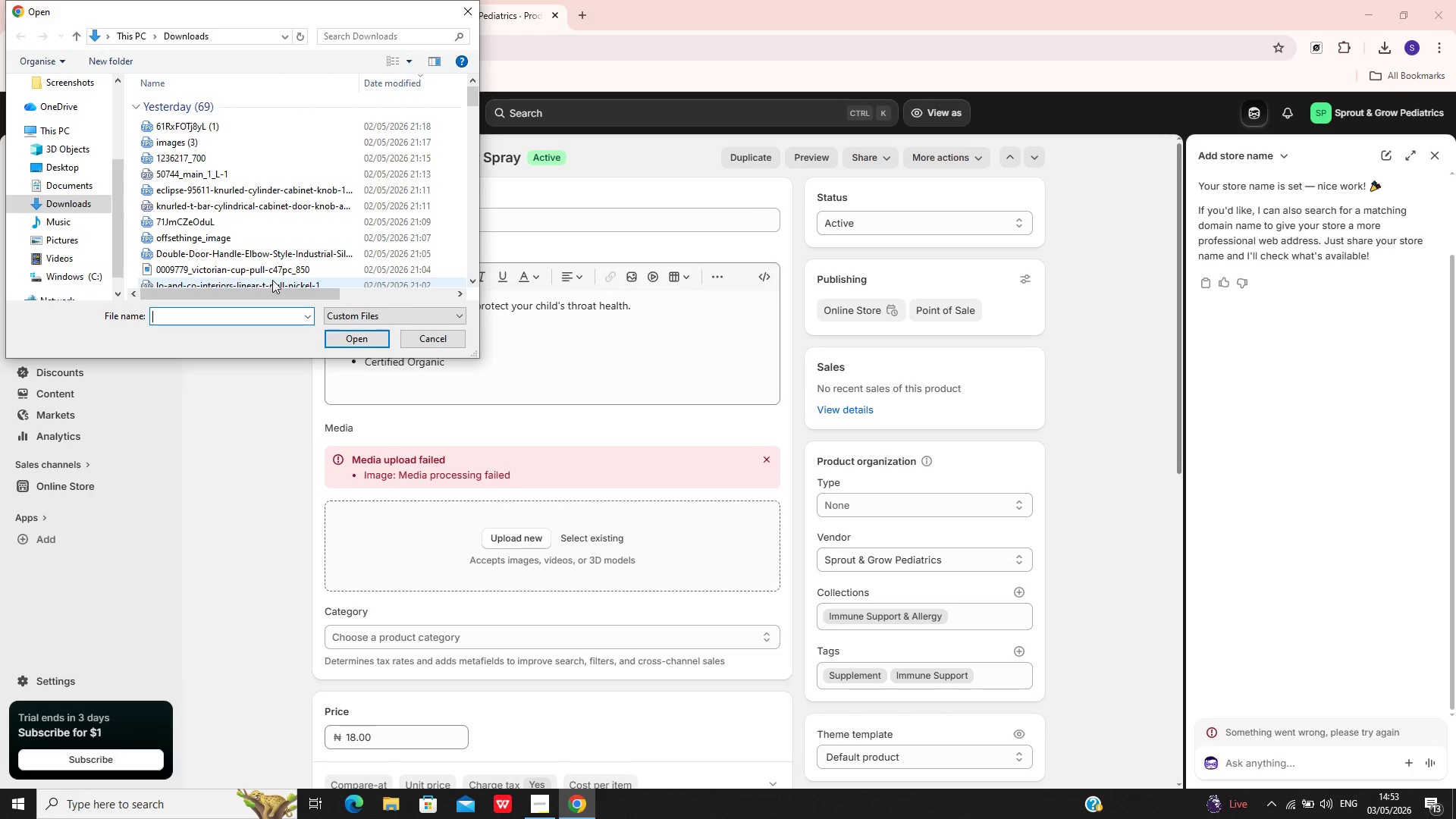 
left_click([422, 333])
 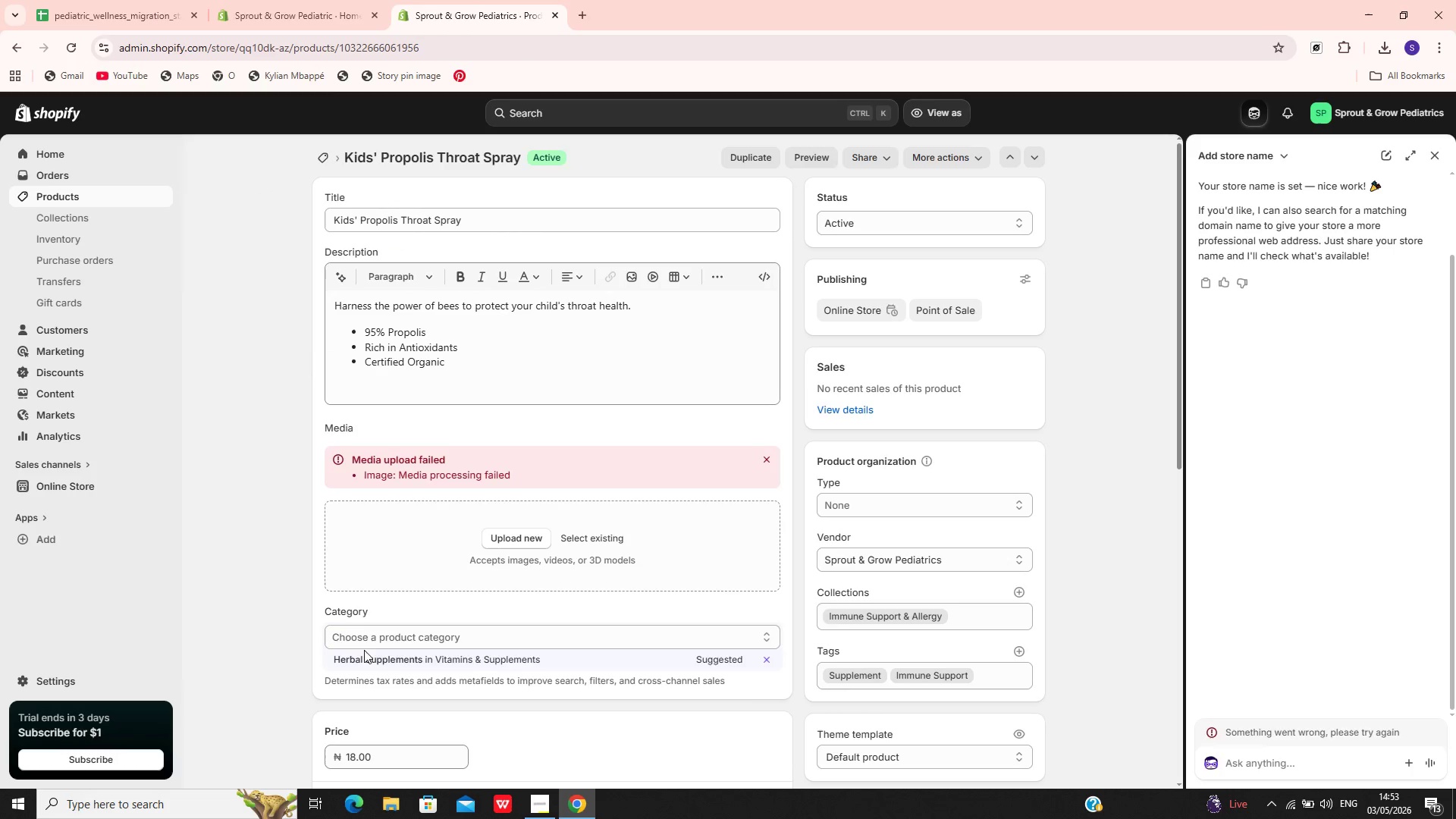 
left_click([364, 660])
 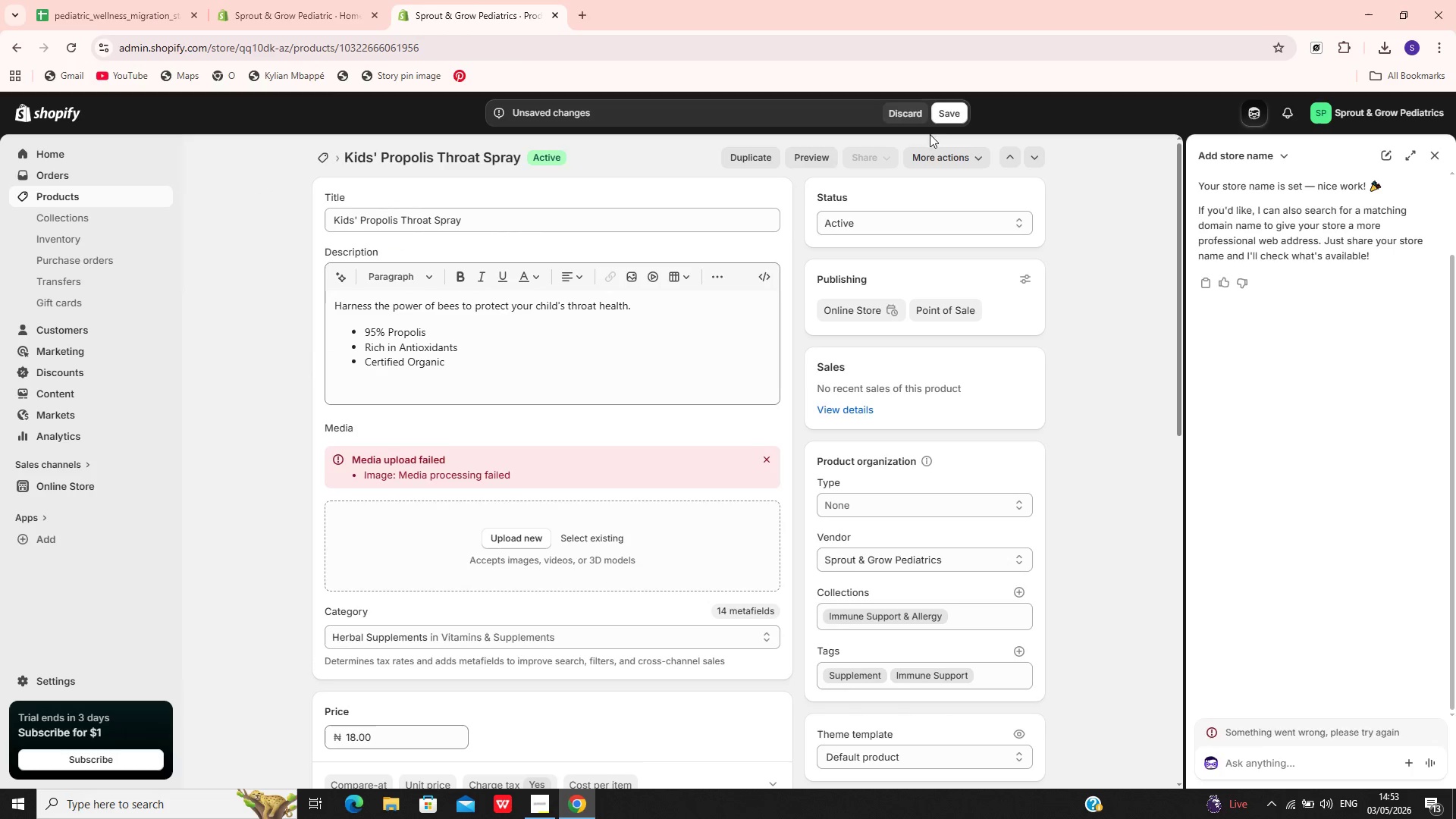 
left_click([947, 118])
 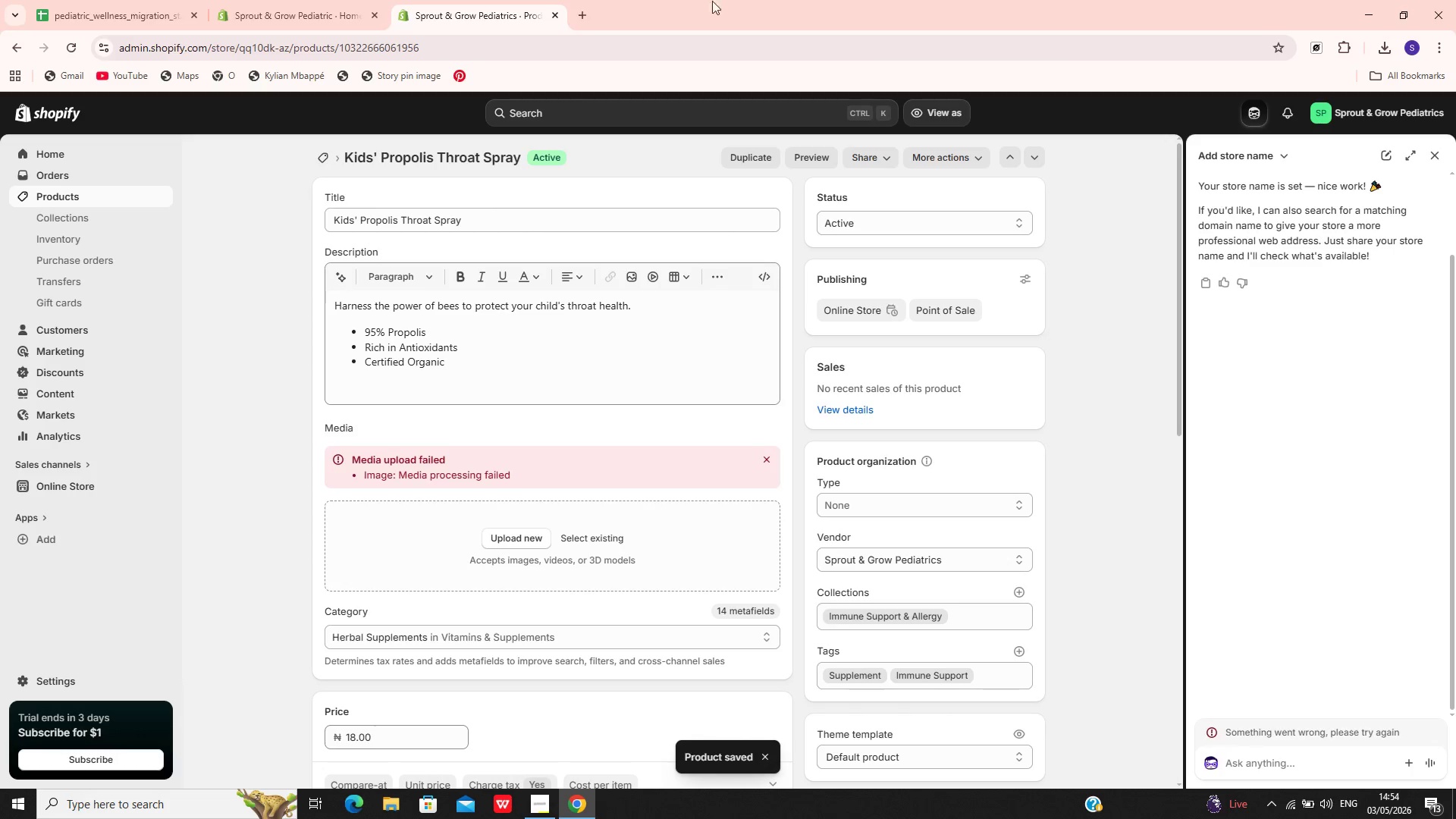 
wait(6.62)
 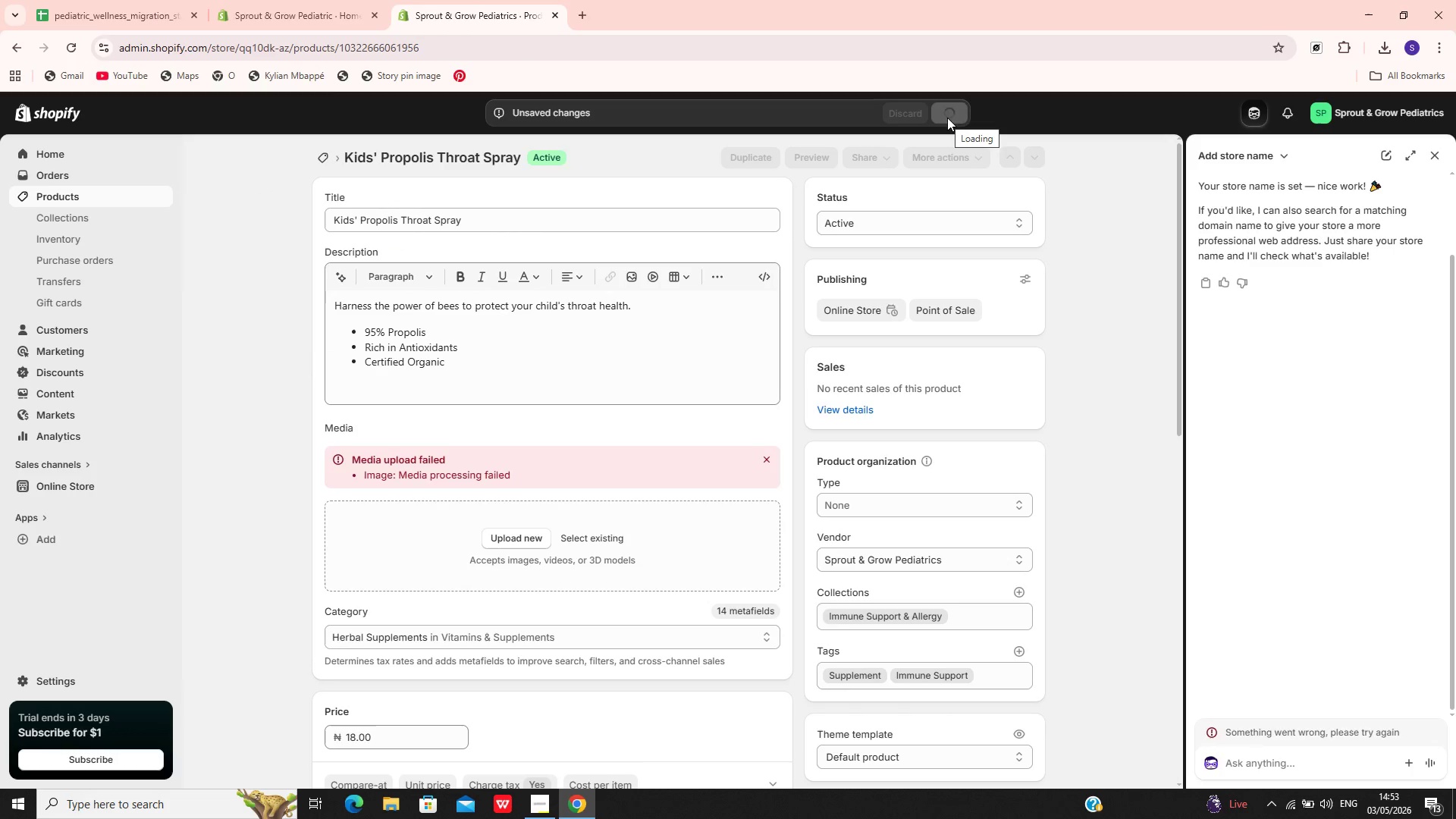 
left_click([94, 192])
 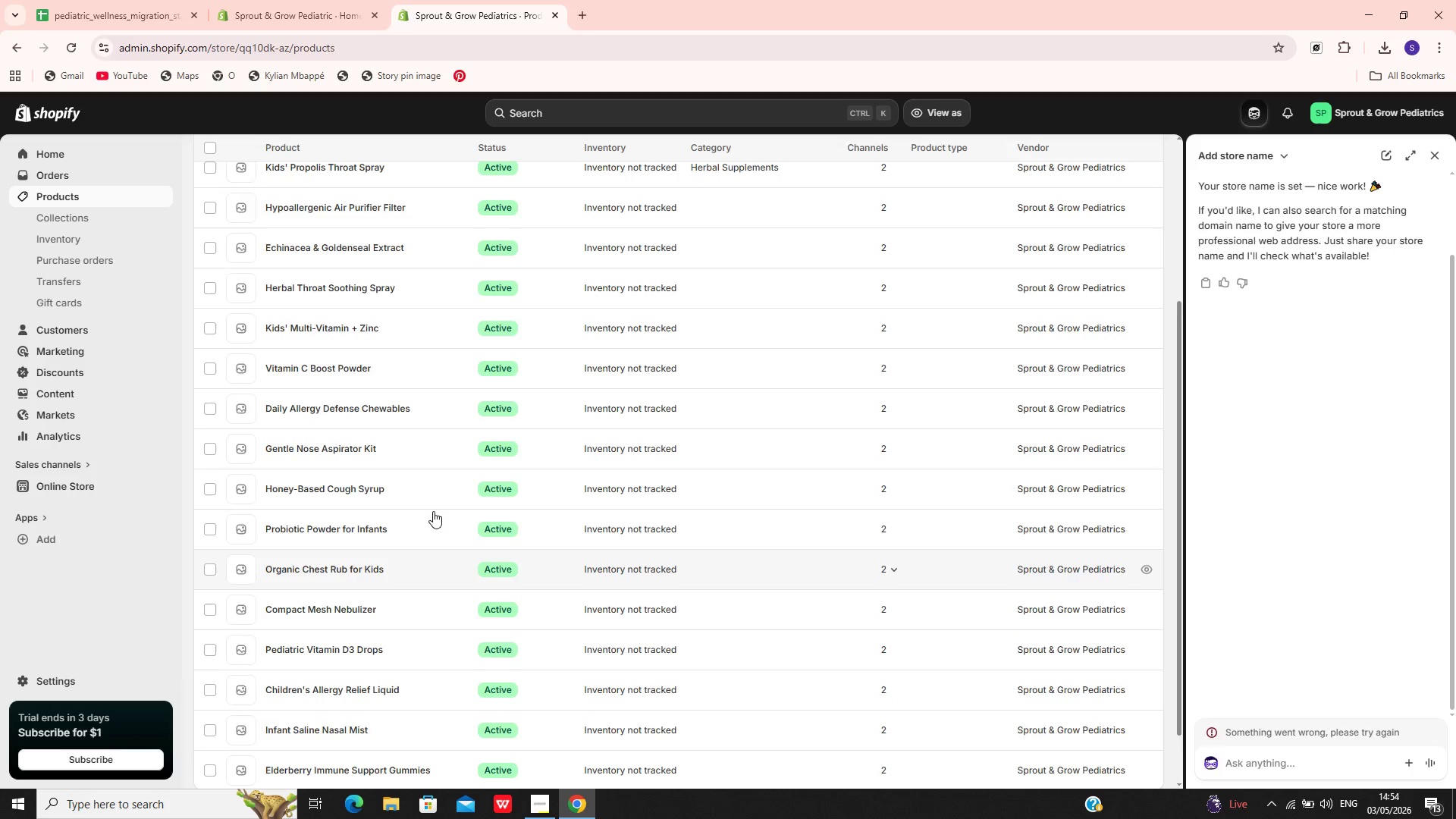 
wait(7.19)
 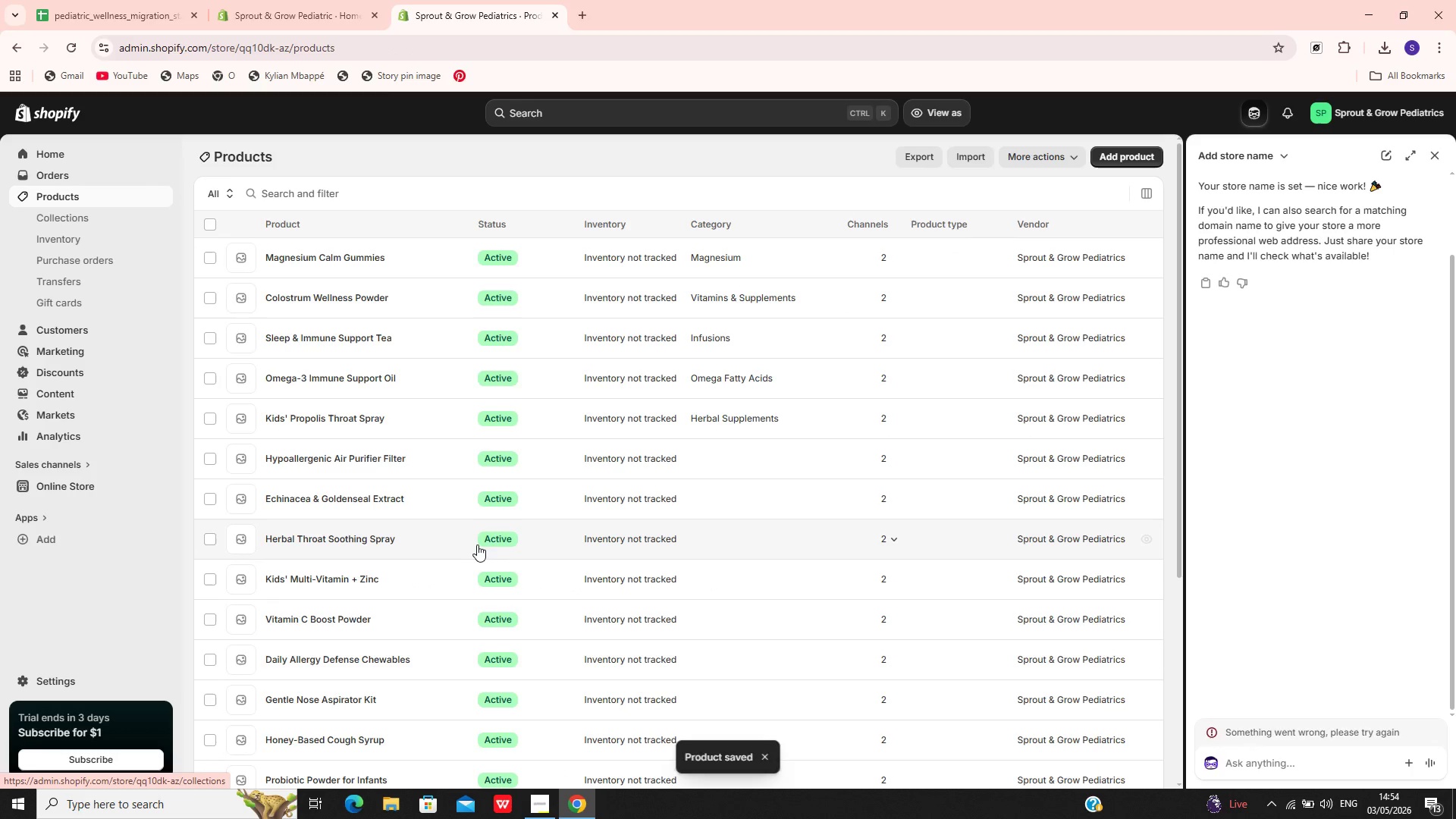 
left_click([391, 360])
 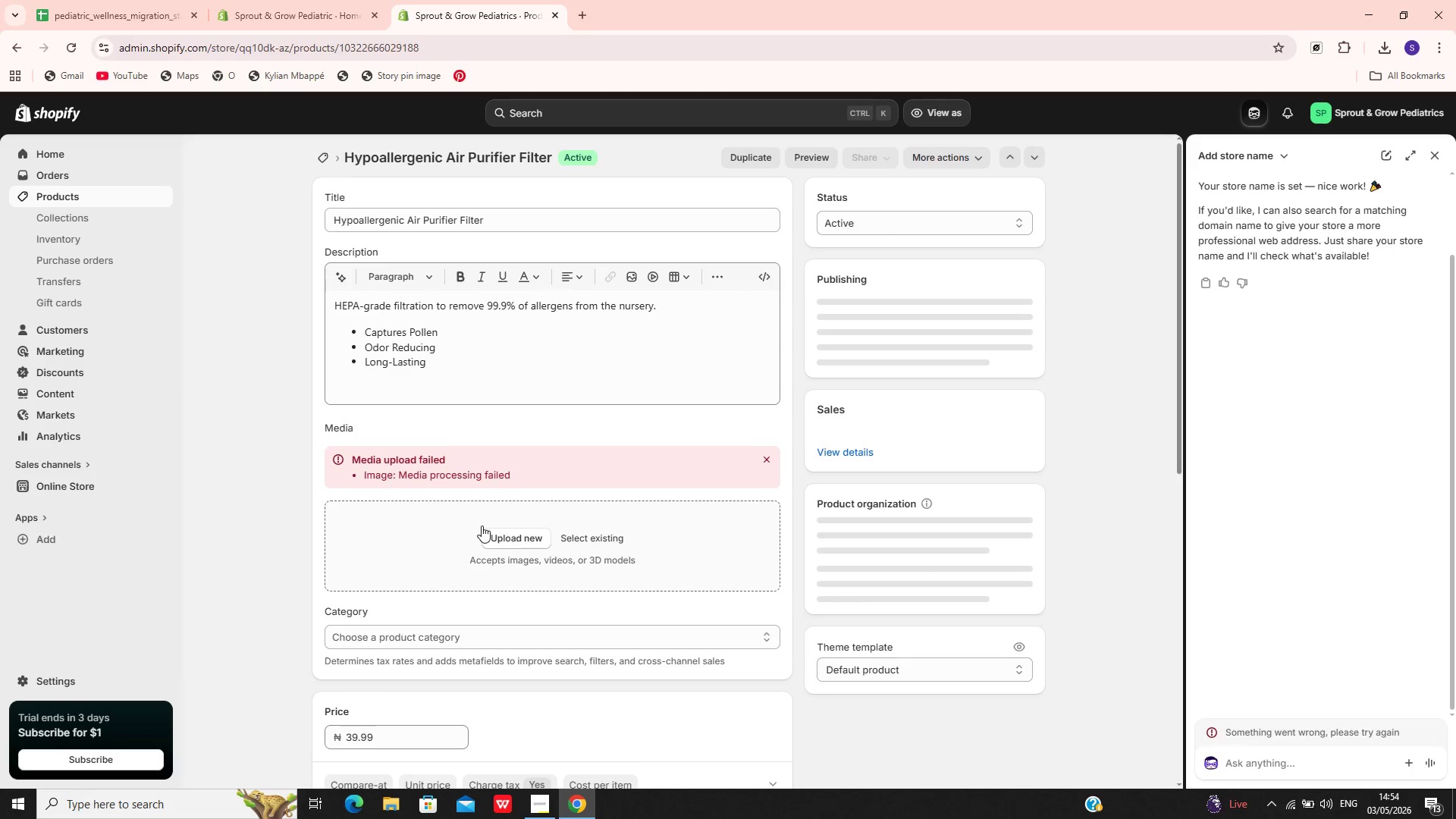 
left_click([529, 332])
 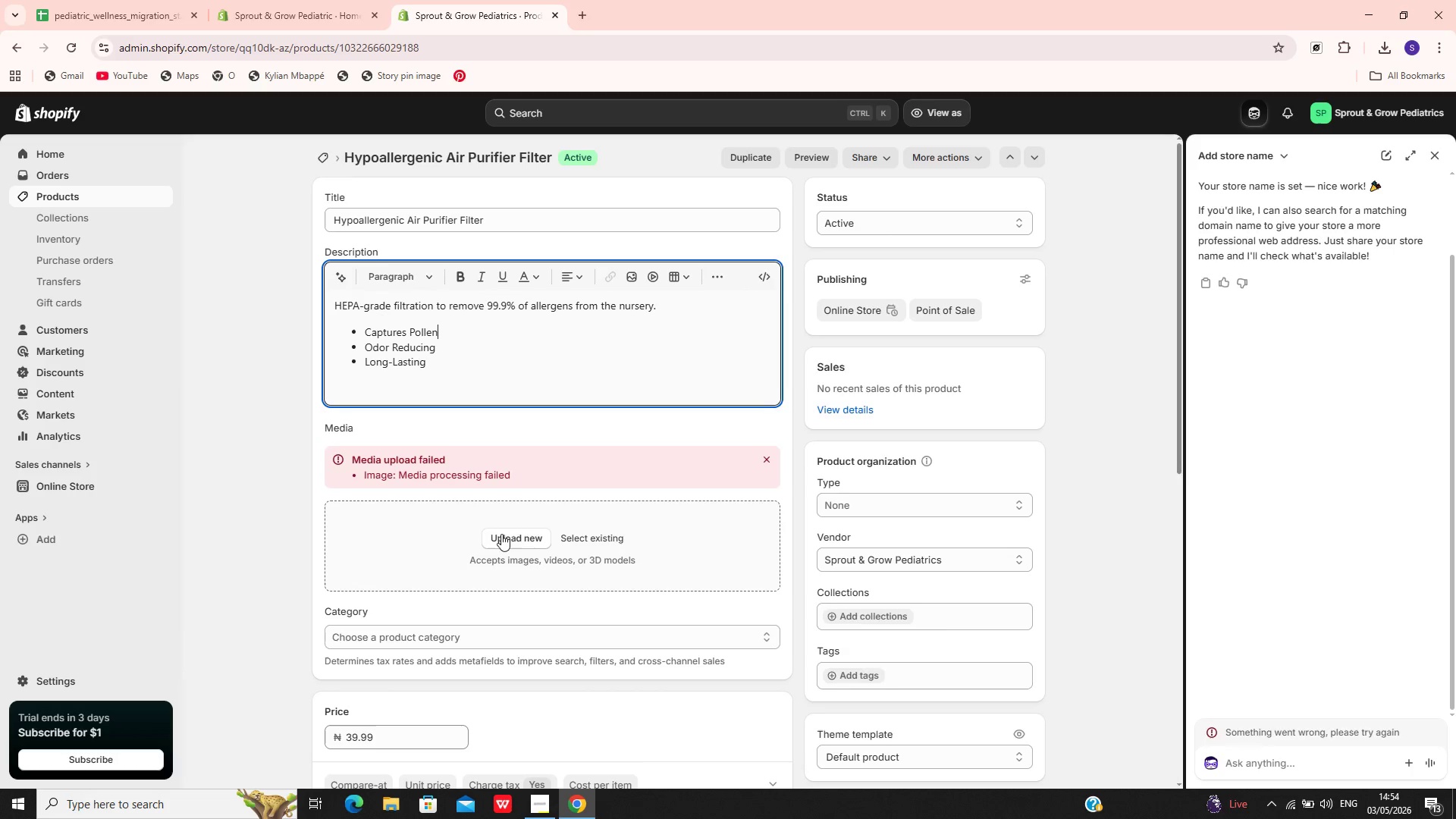 
left_click([501, 541])
 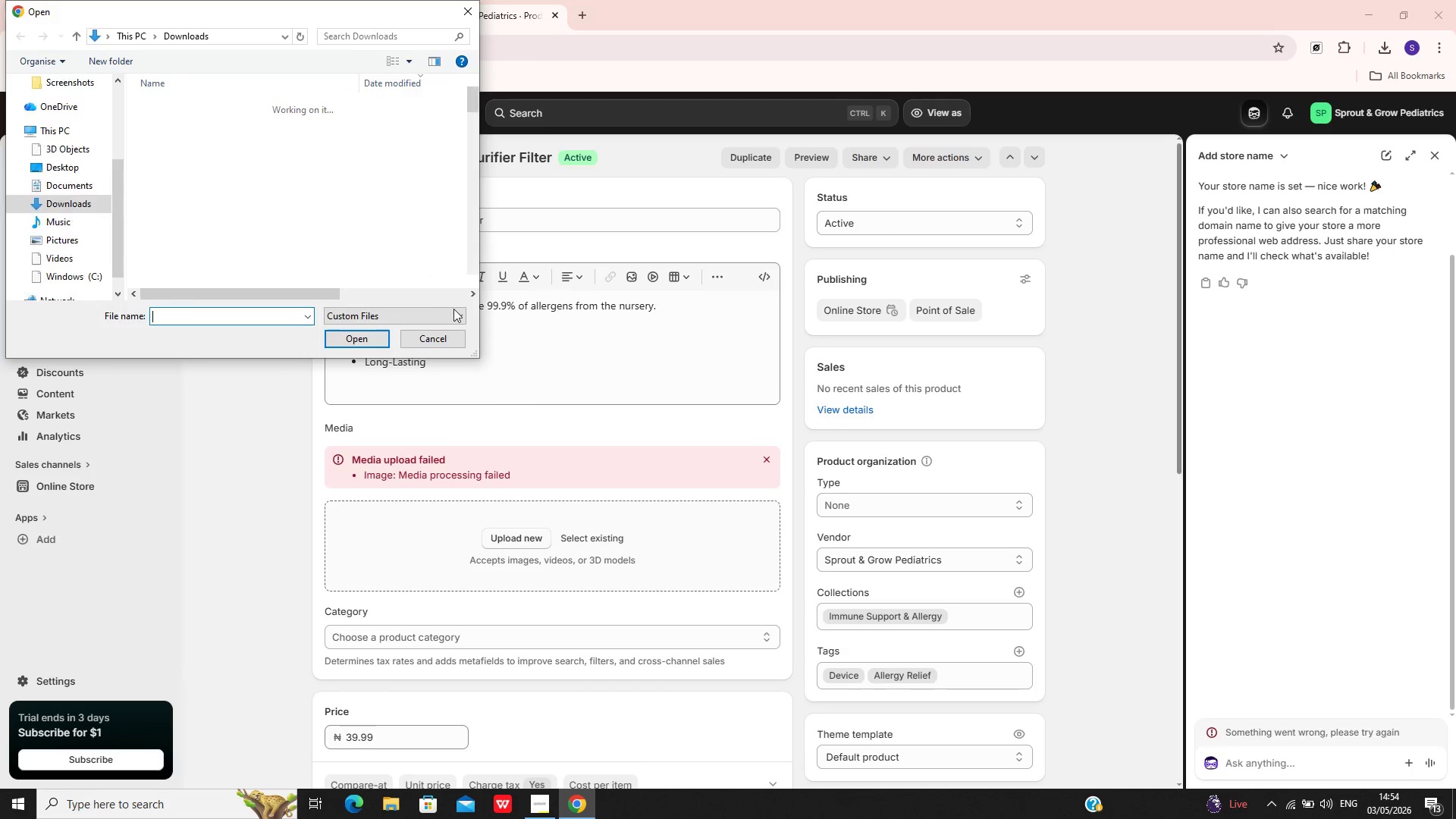 
left_click([453, 349])
 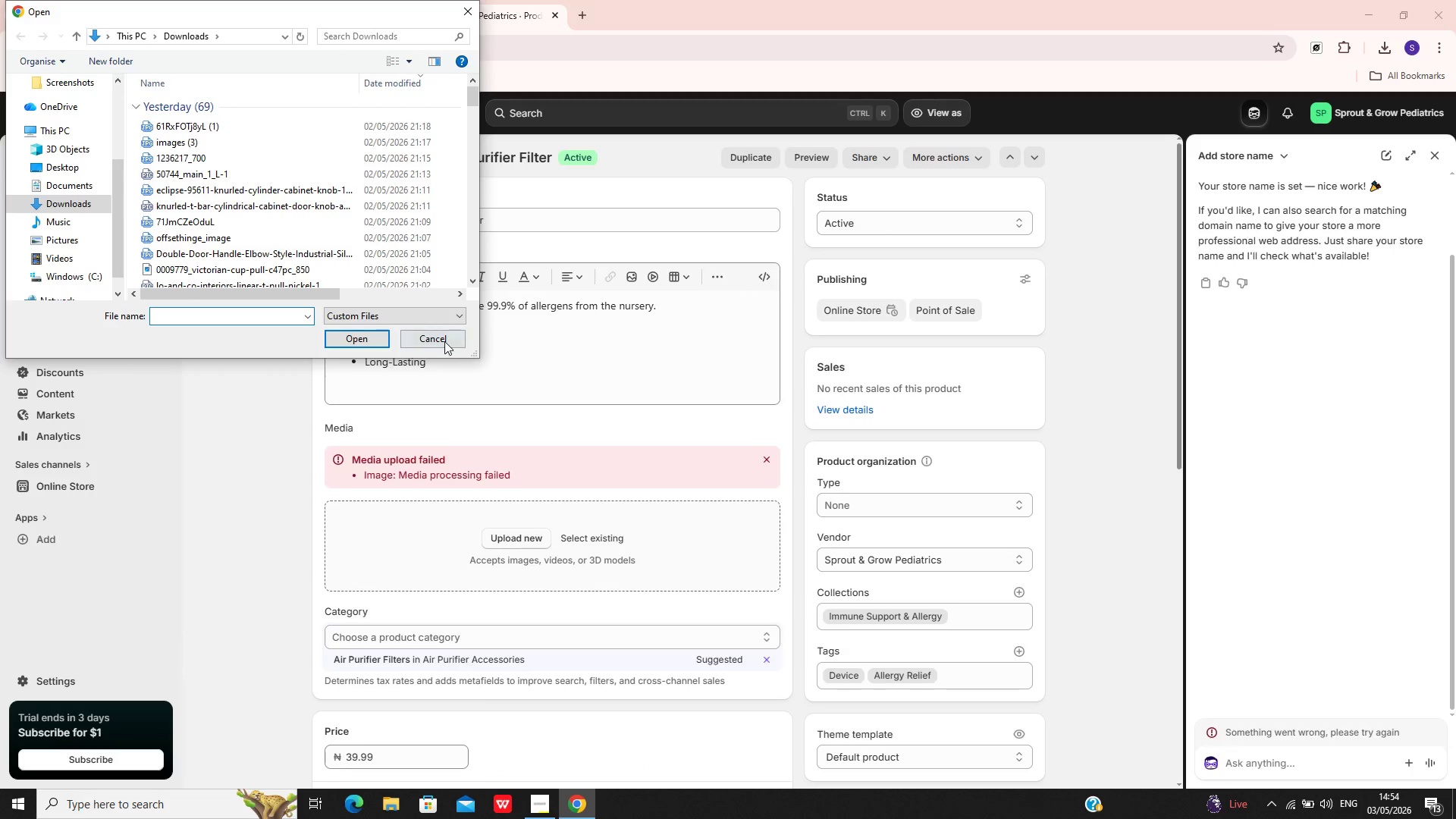 
left_click([444, 341])
 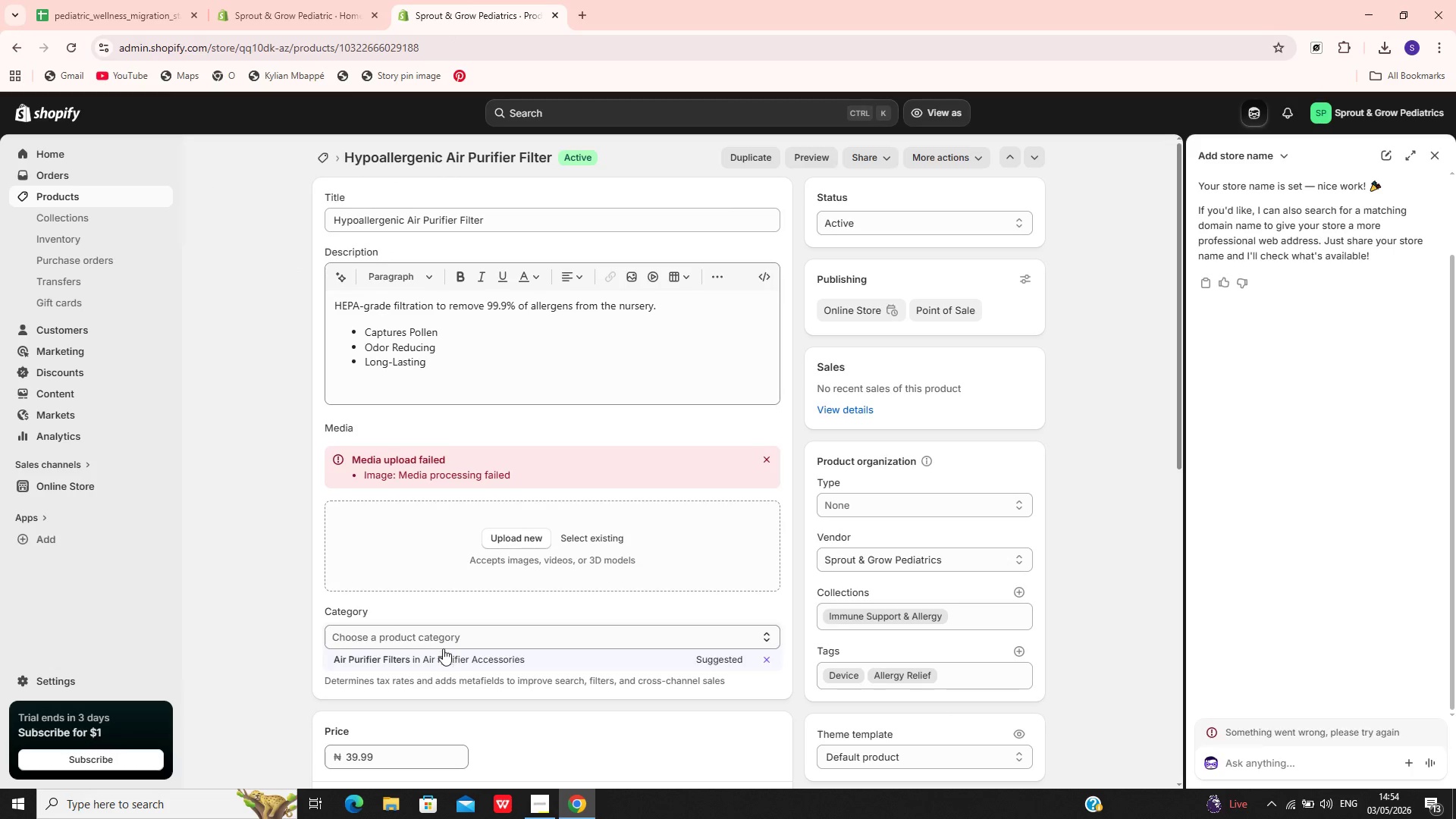 
left_click([438, 657])
 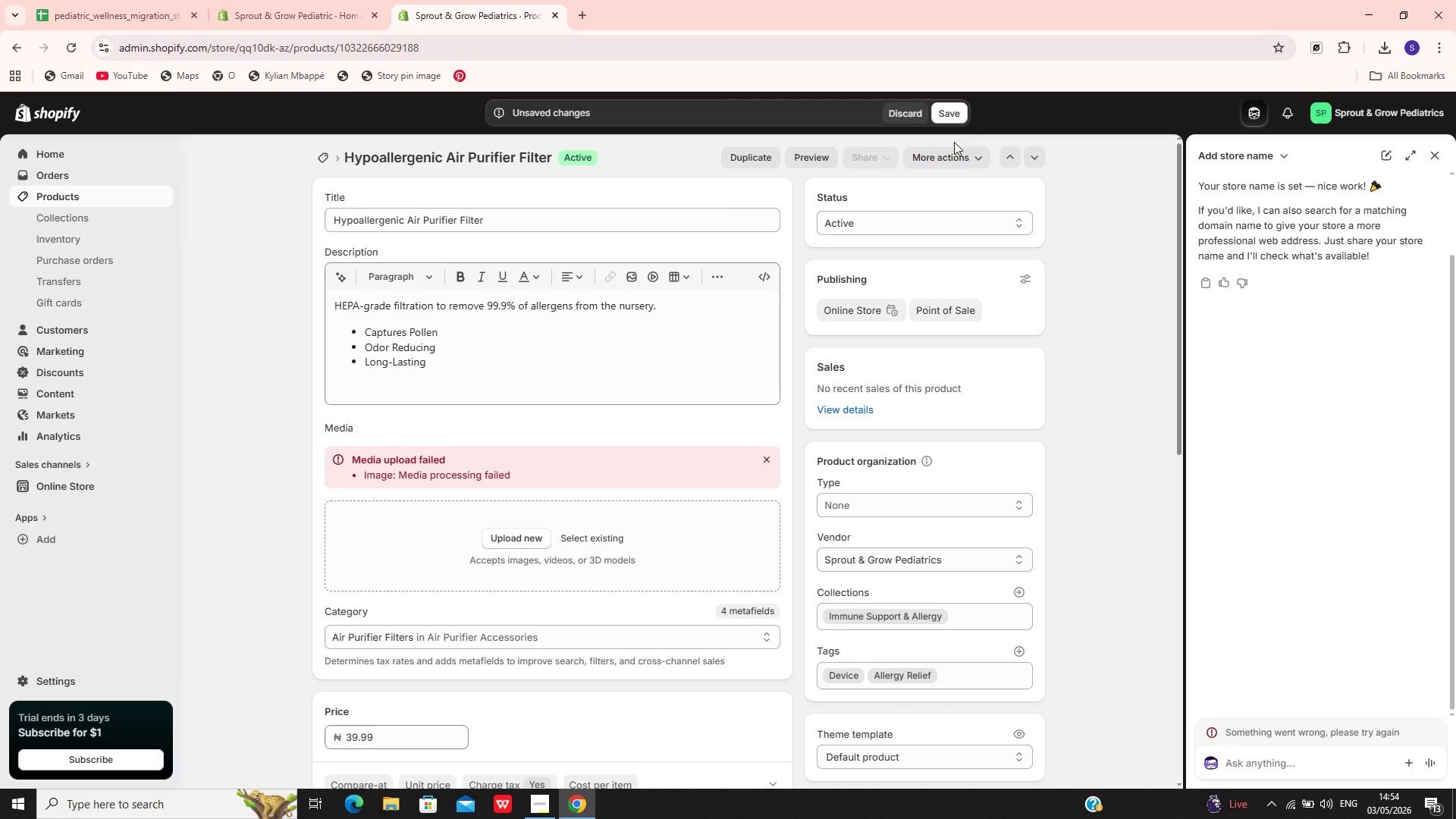 
left_click([952, 115])
 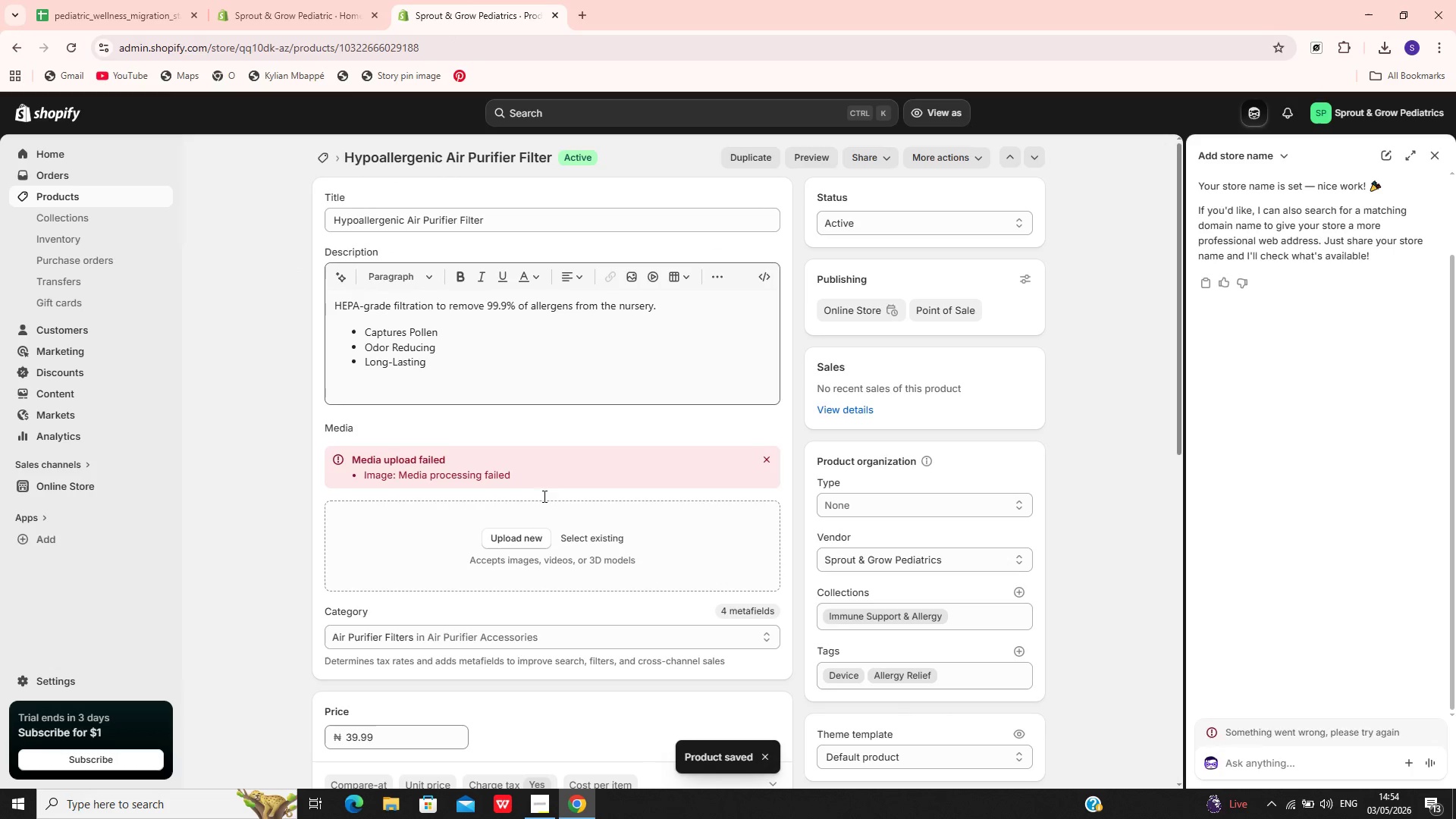 
wait(10.11)
 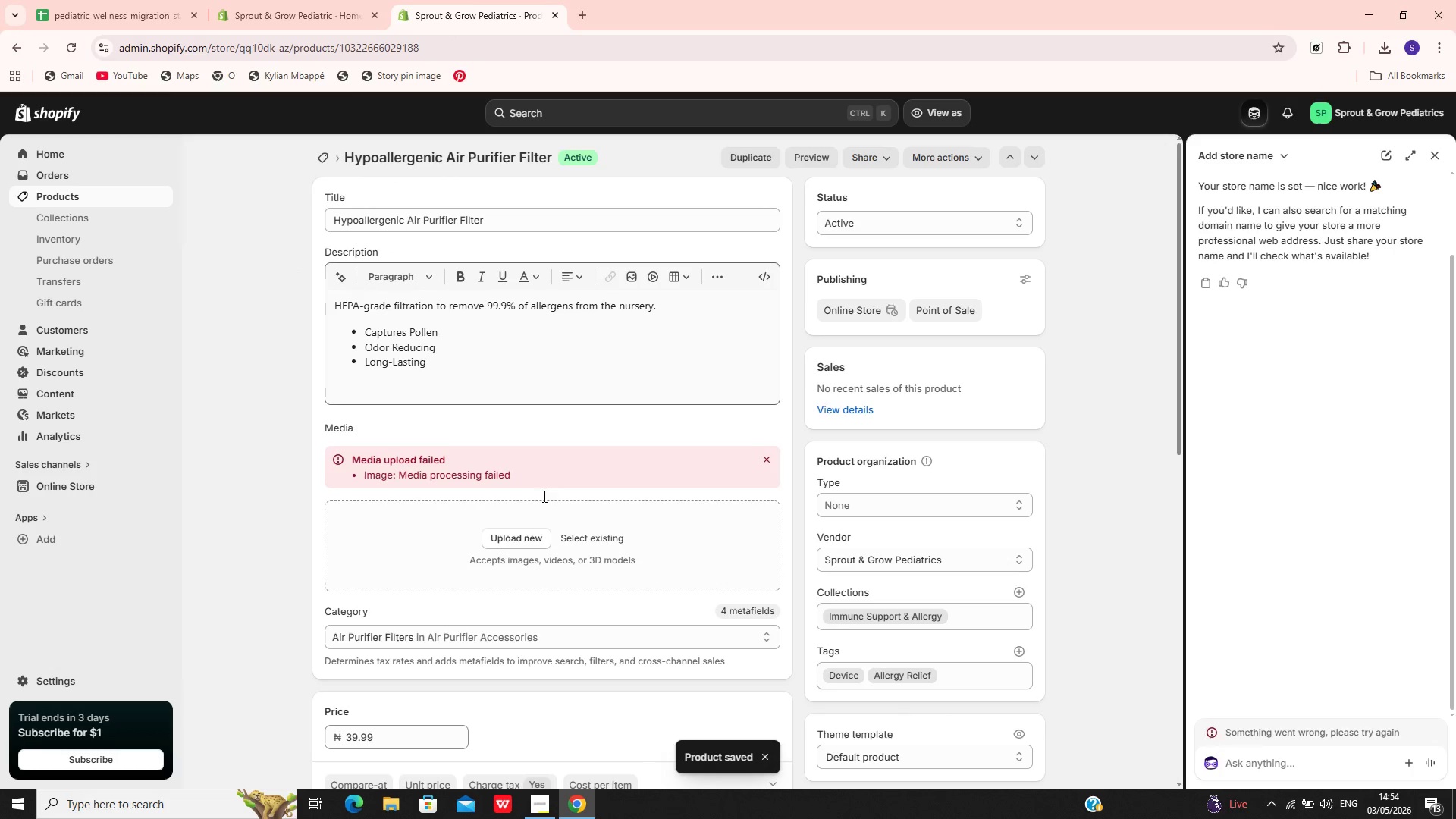 
left_click([115, 196])
 